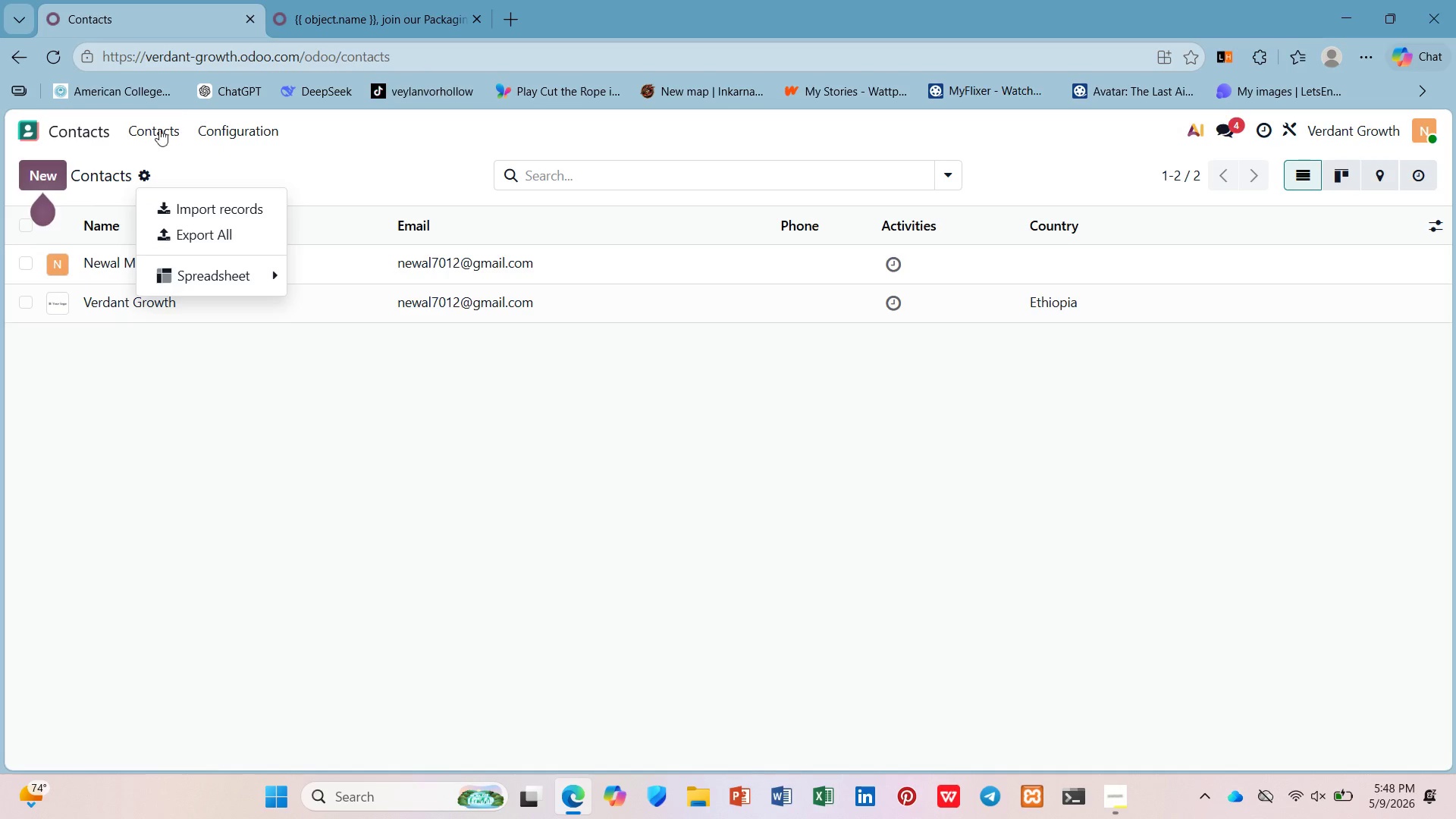 
left_click([159, 125])
 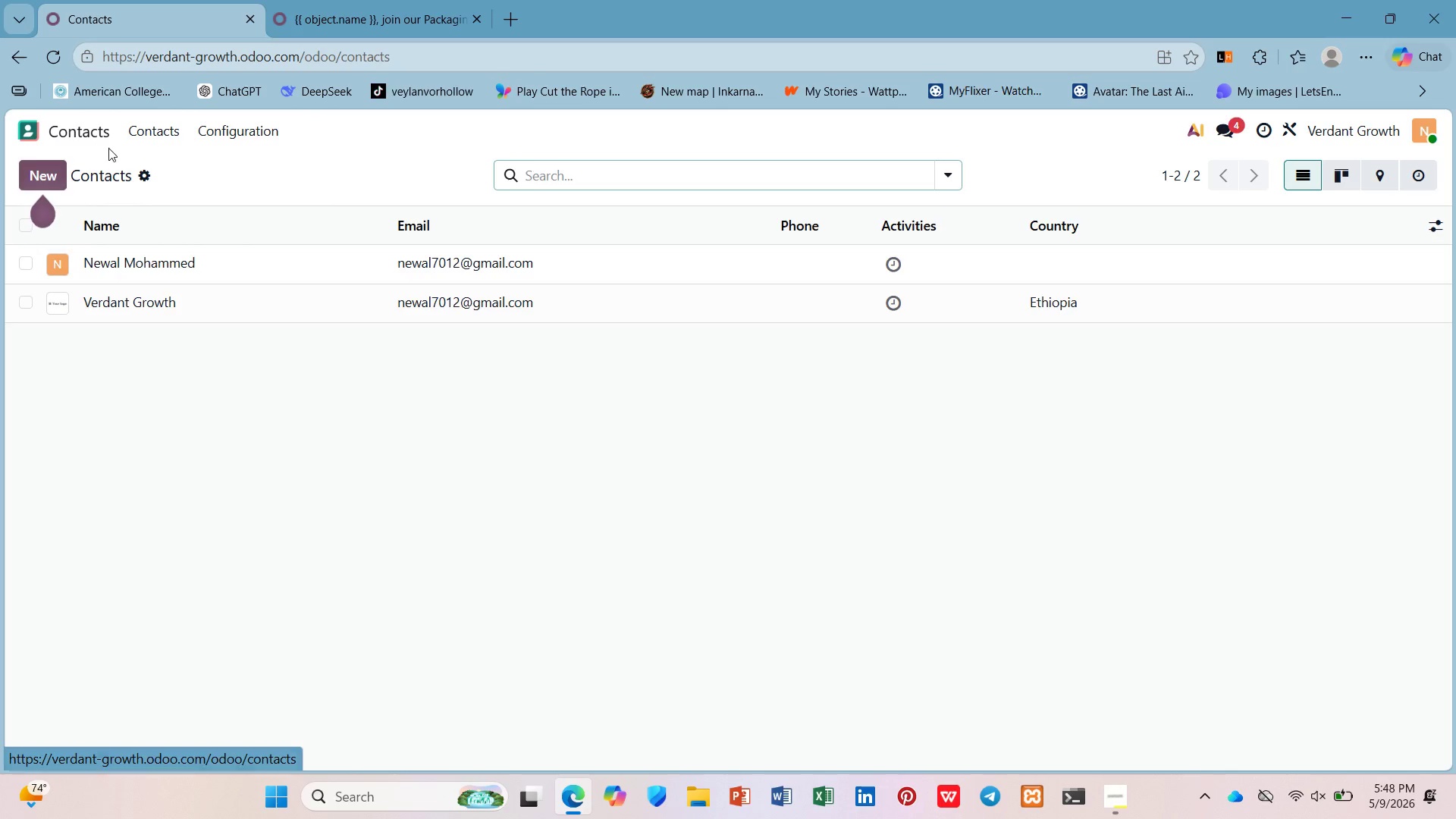 
left_click([86, 131])
 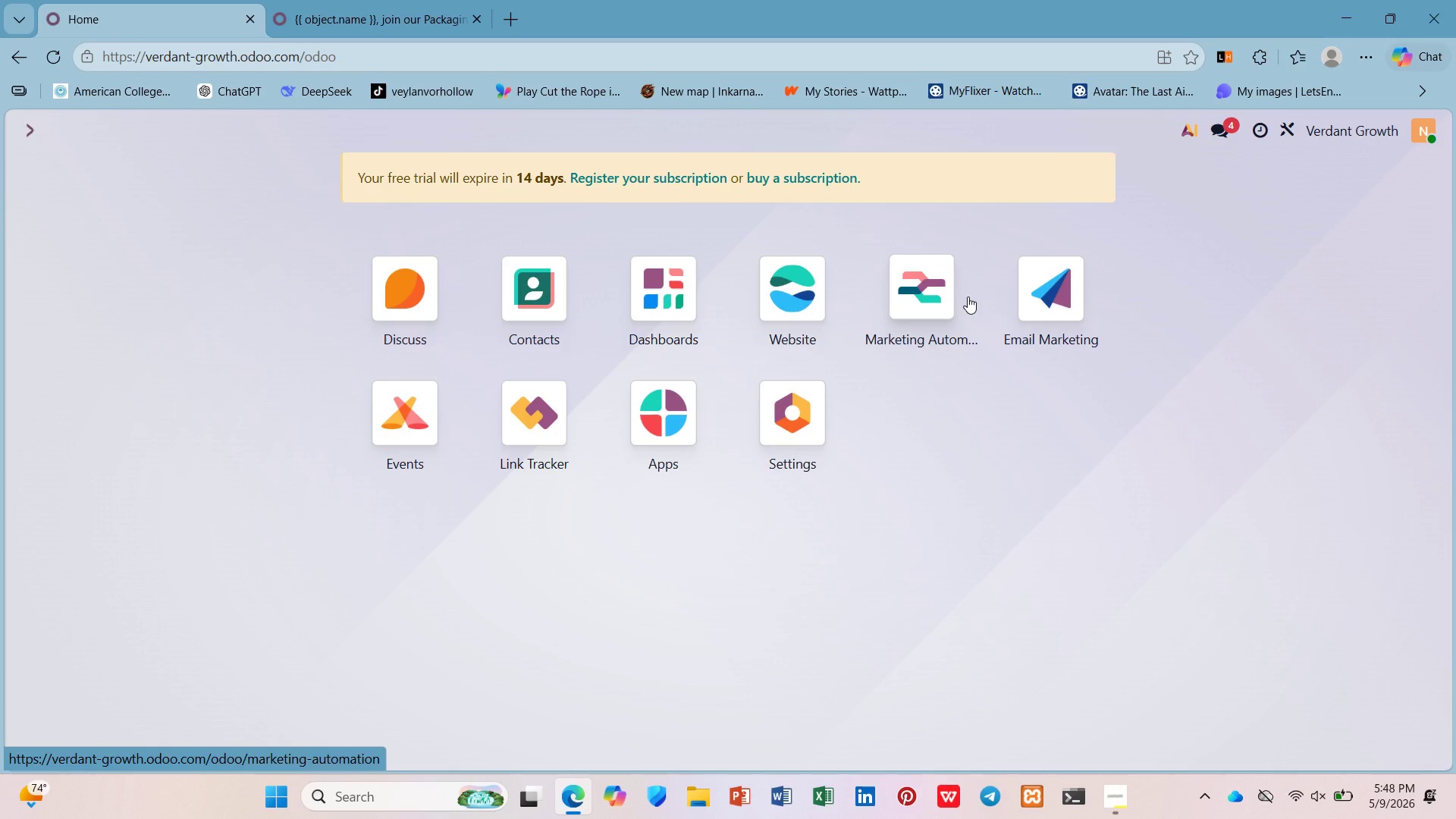 
left_click_drag(start_coordinate=[1028, 284], to_coordinate=[1025, 286])
 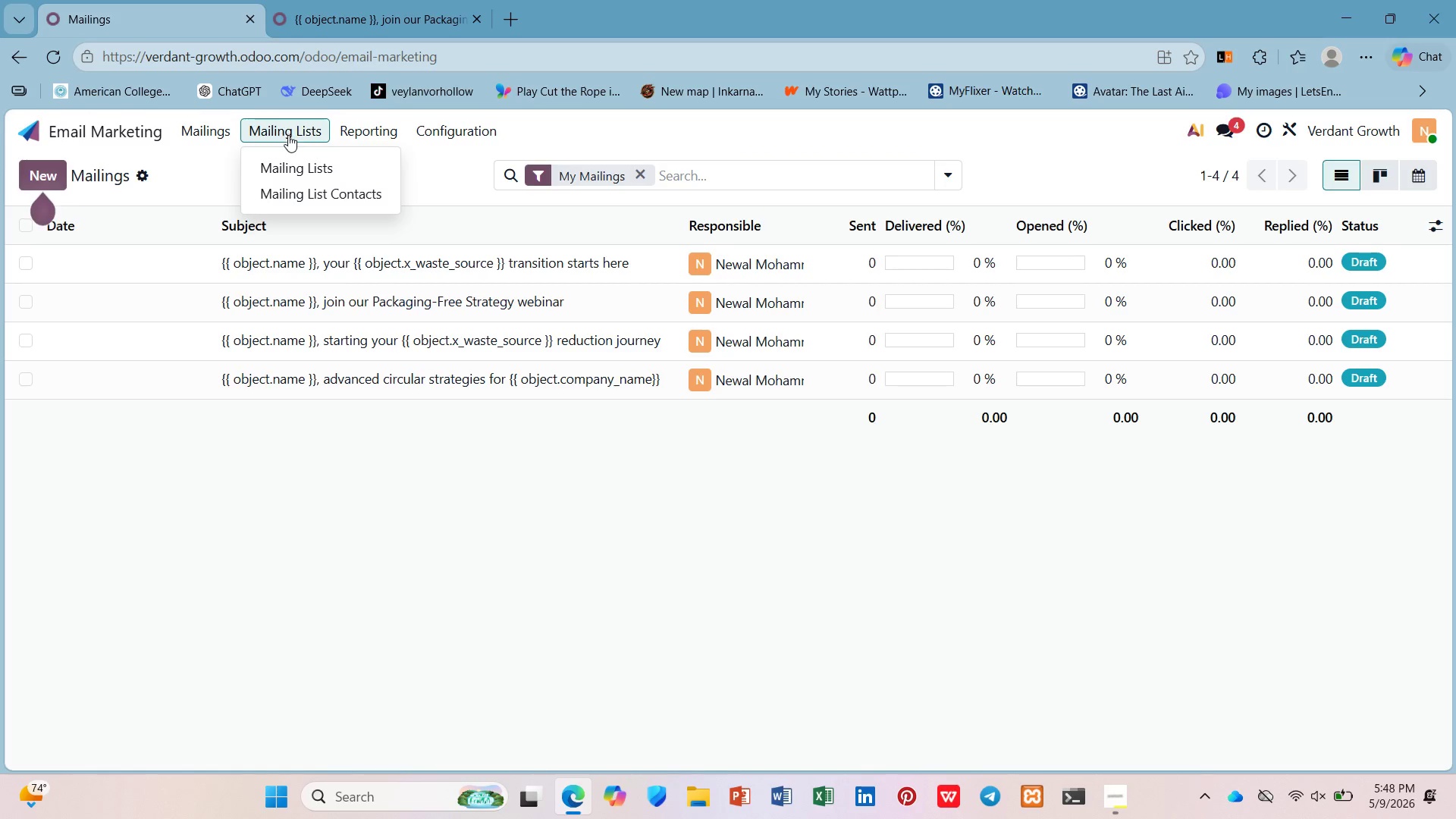 
left_click([307, 181])
 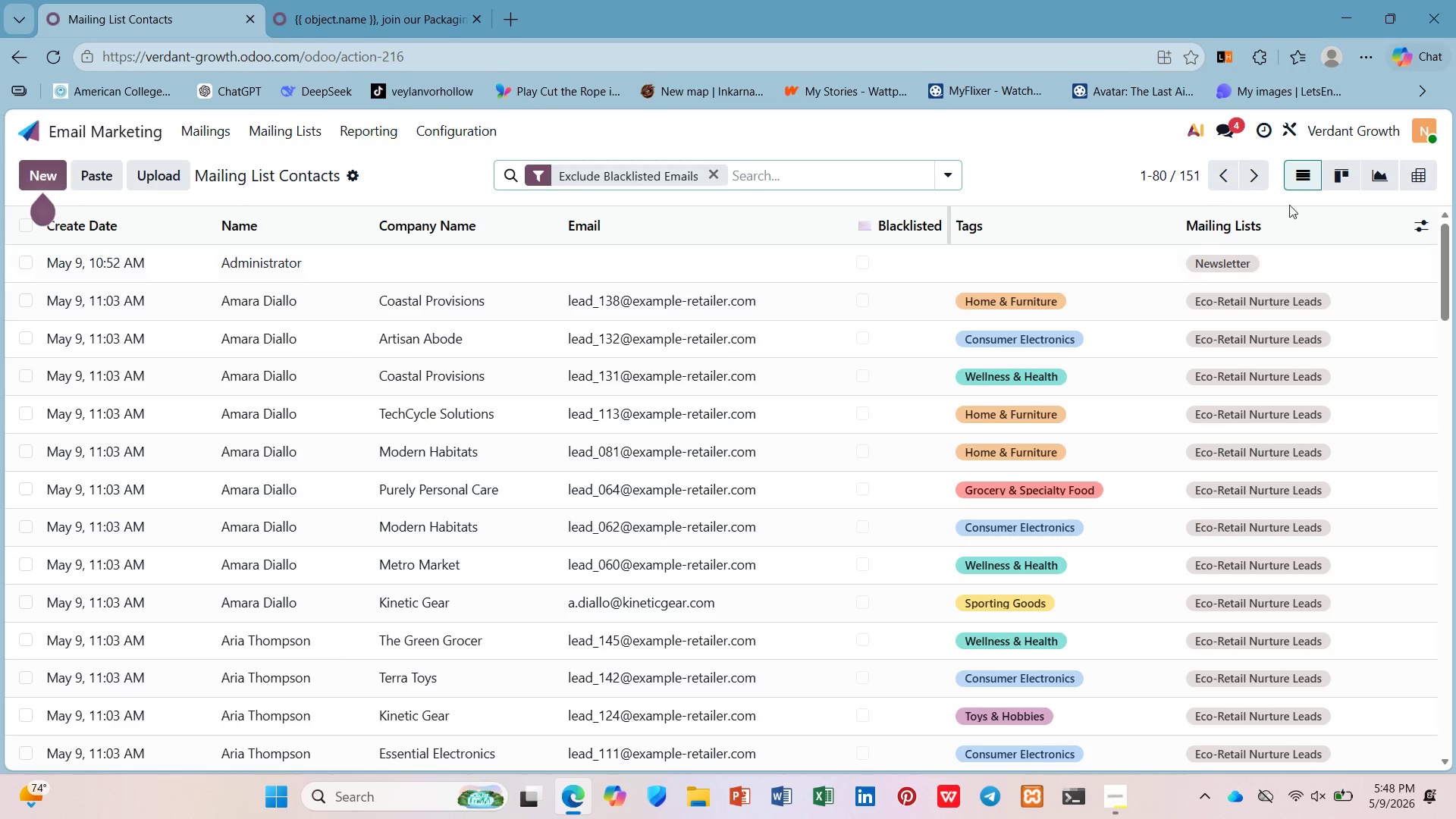 
mouse_move([1407, 220])
 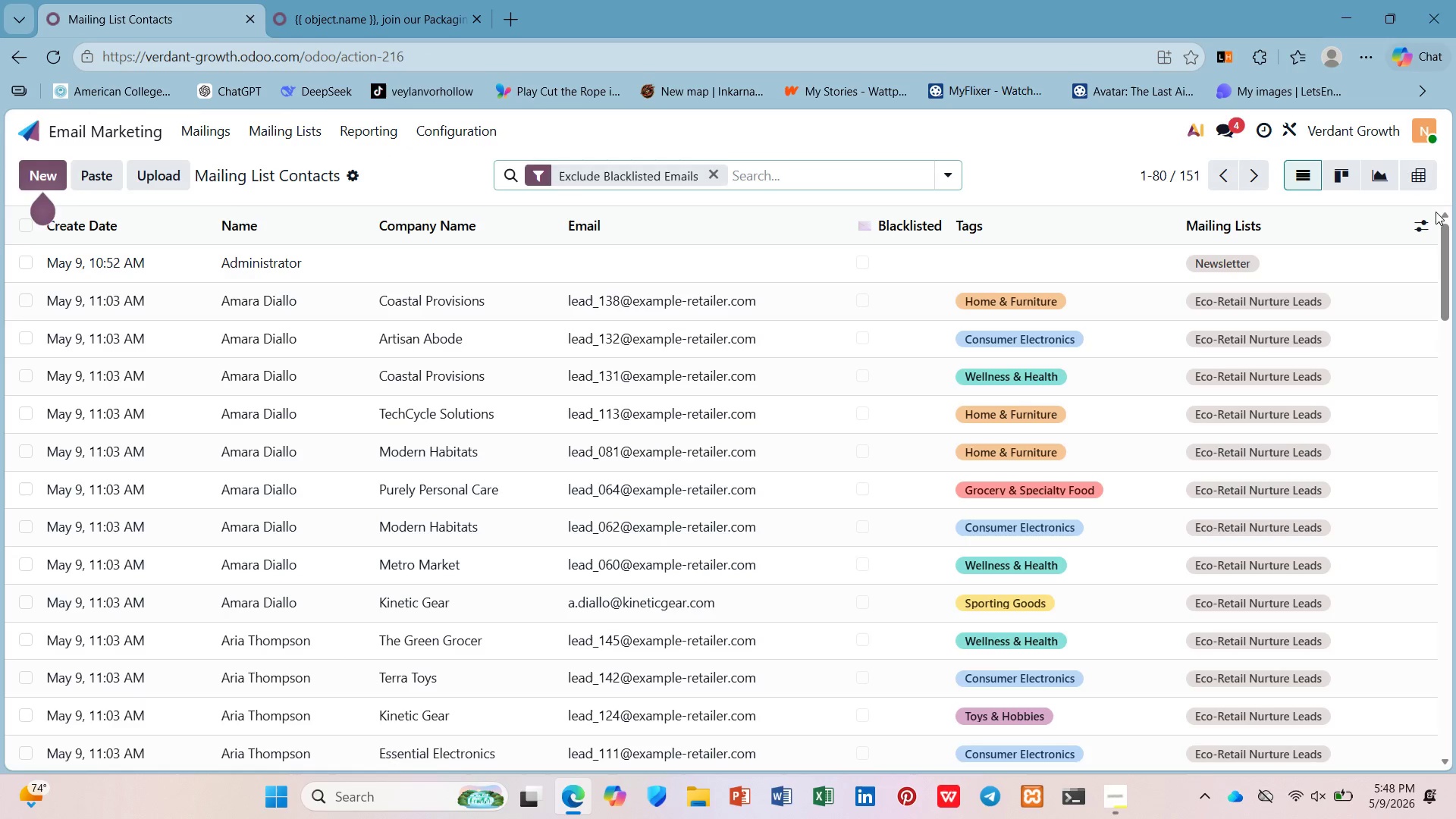 
left_click([1431, 215])
 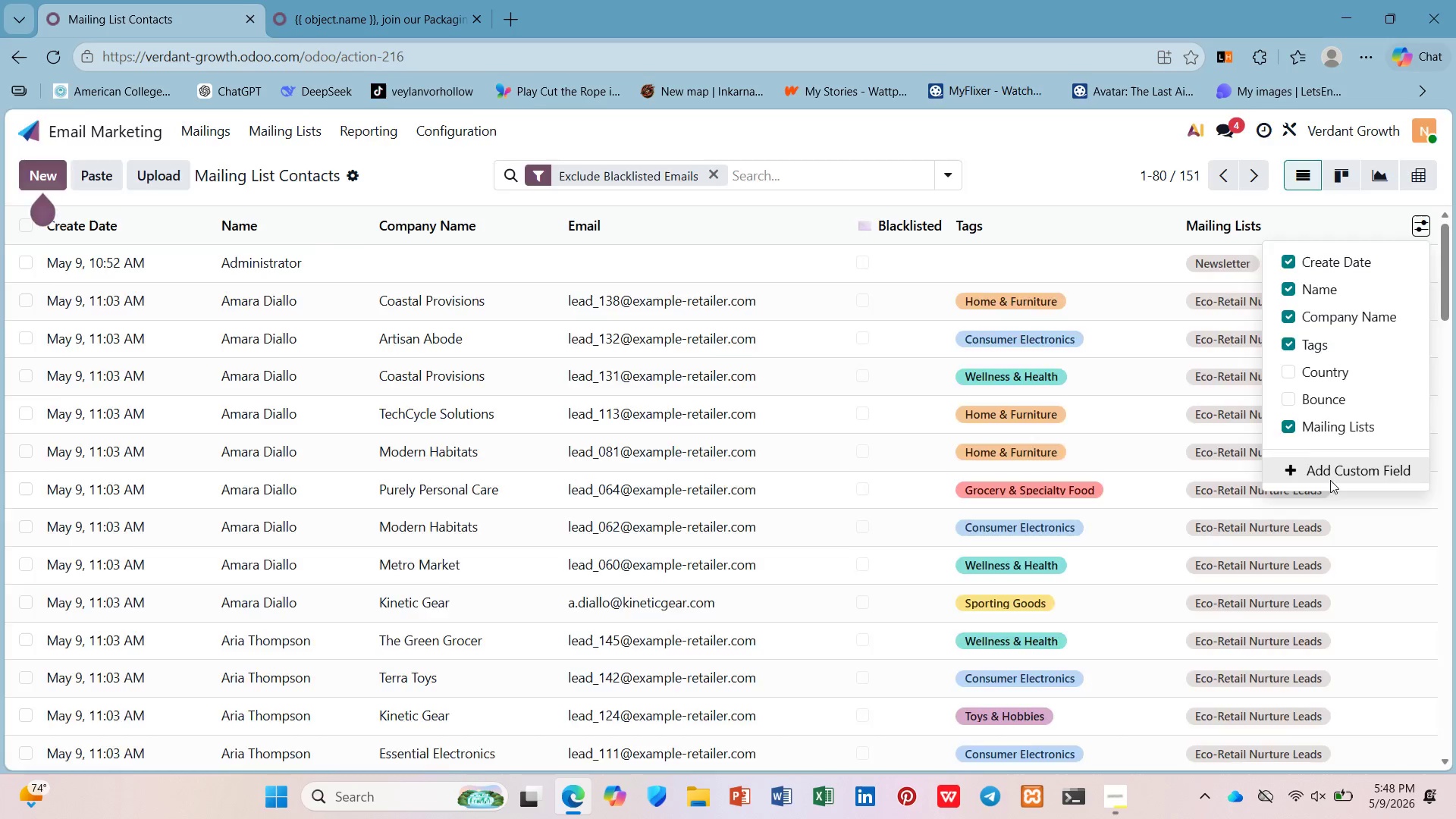 
wait(7.42)
 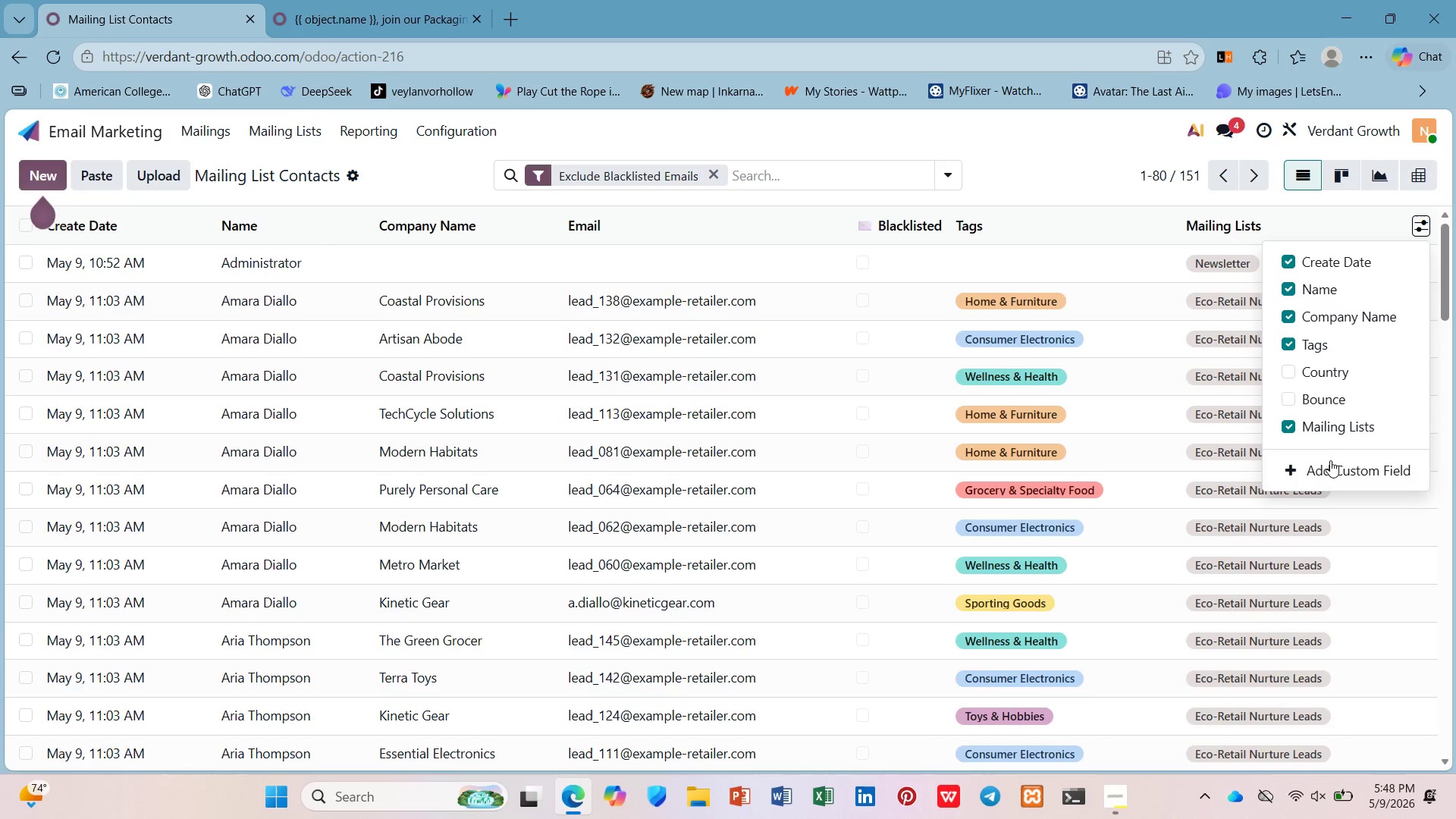 
left_click([293, 611])
 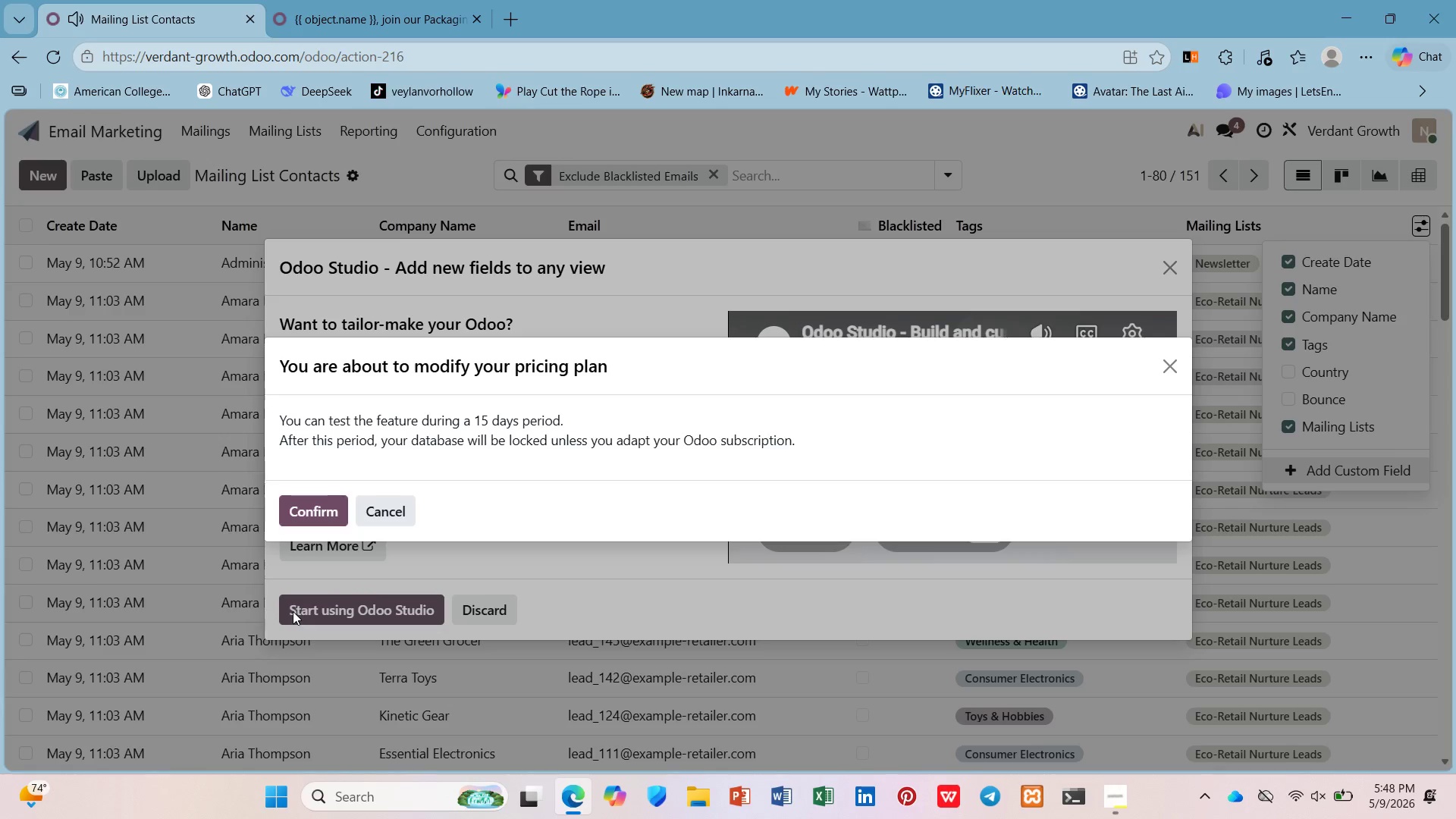 
left_click([326, 506])
 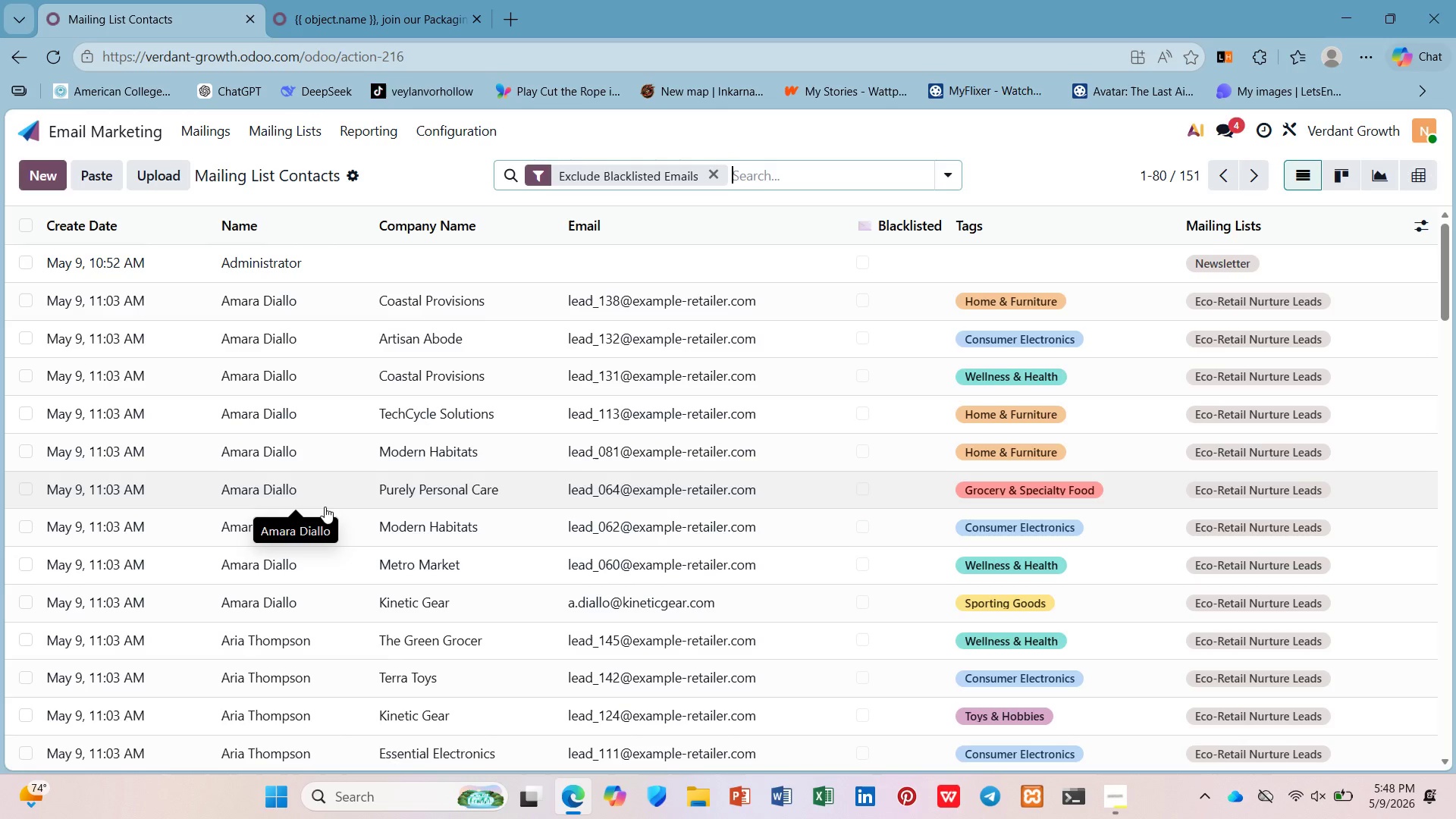 
wait(19.78)
 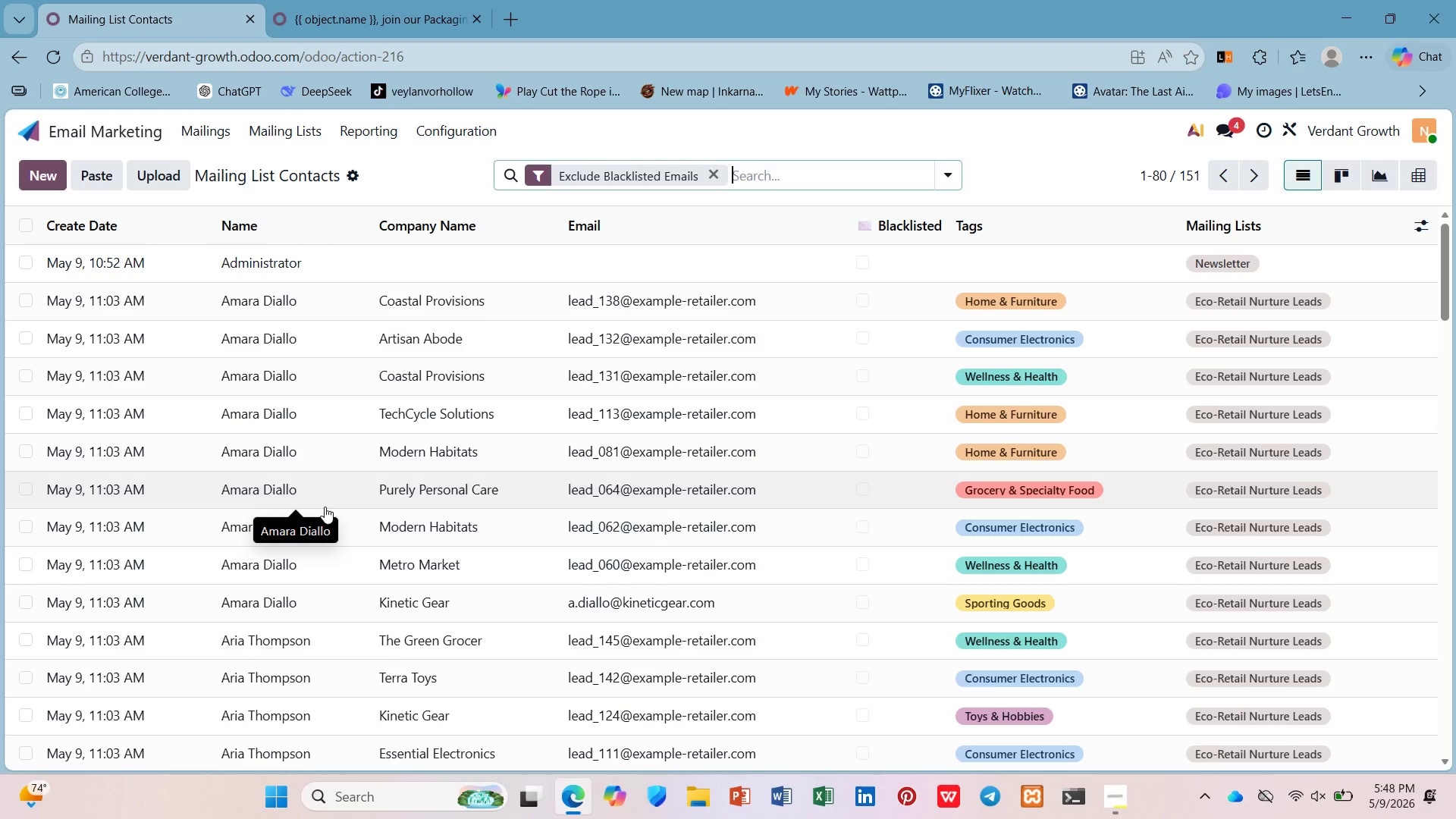 
left_click([1358, 473])
 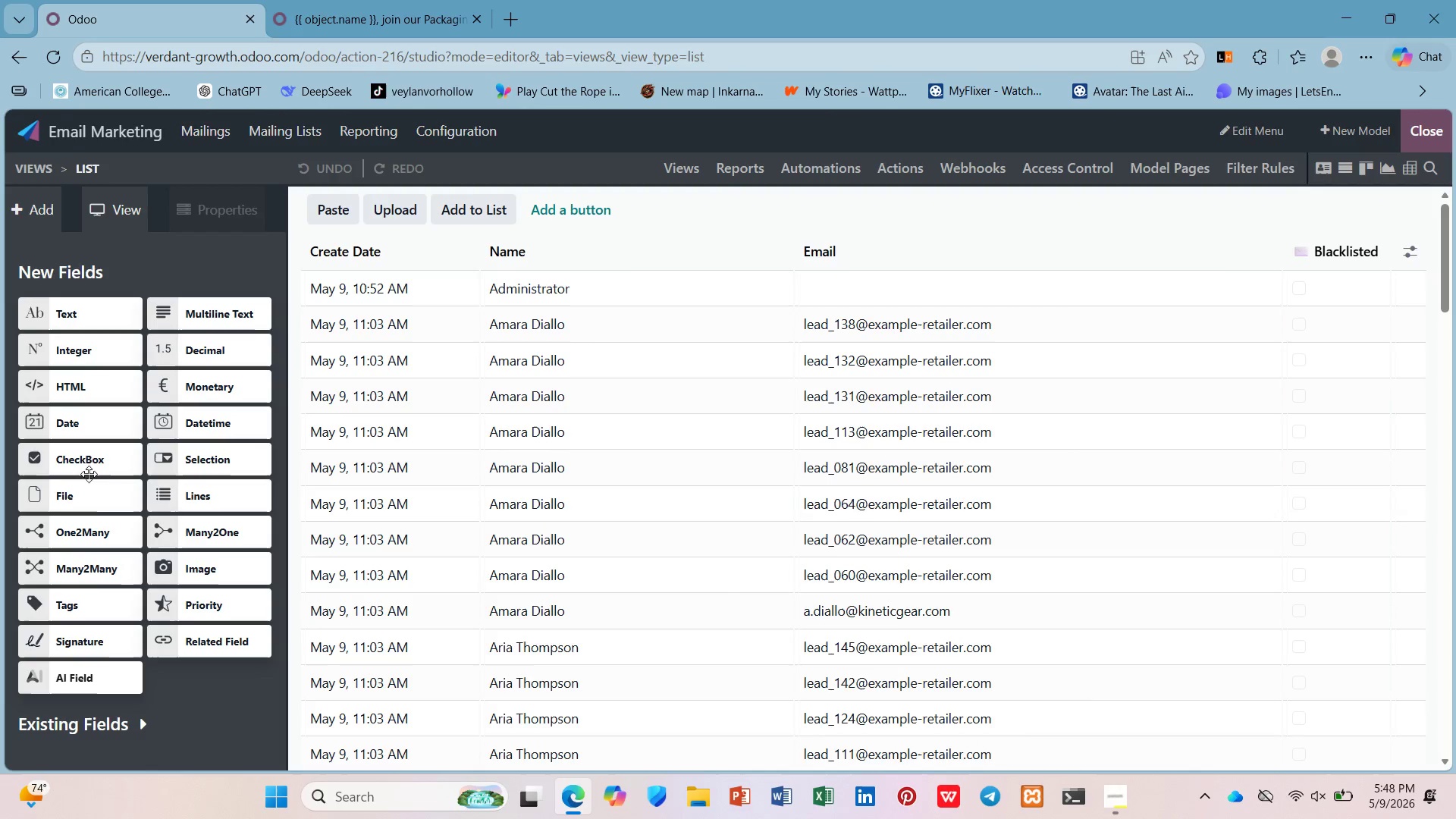 
left_click([117, 725])
 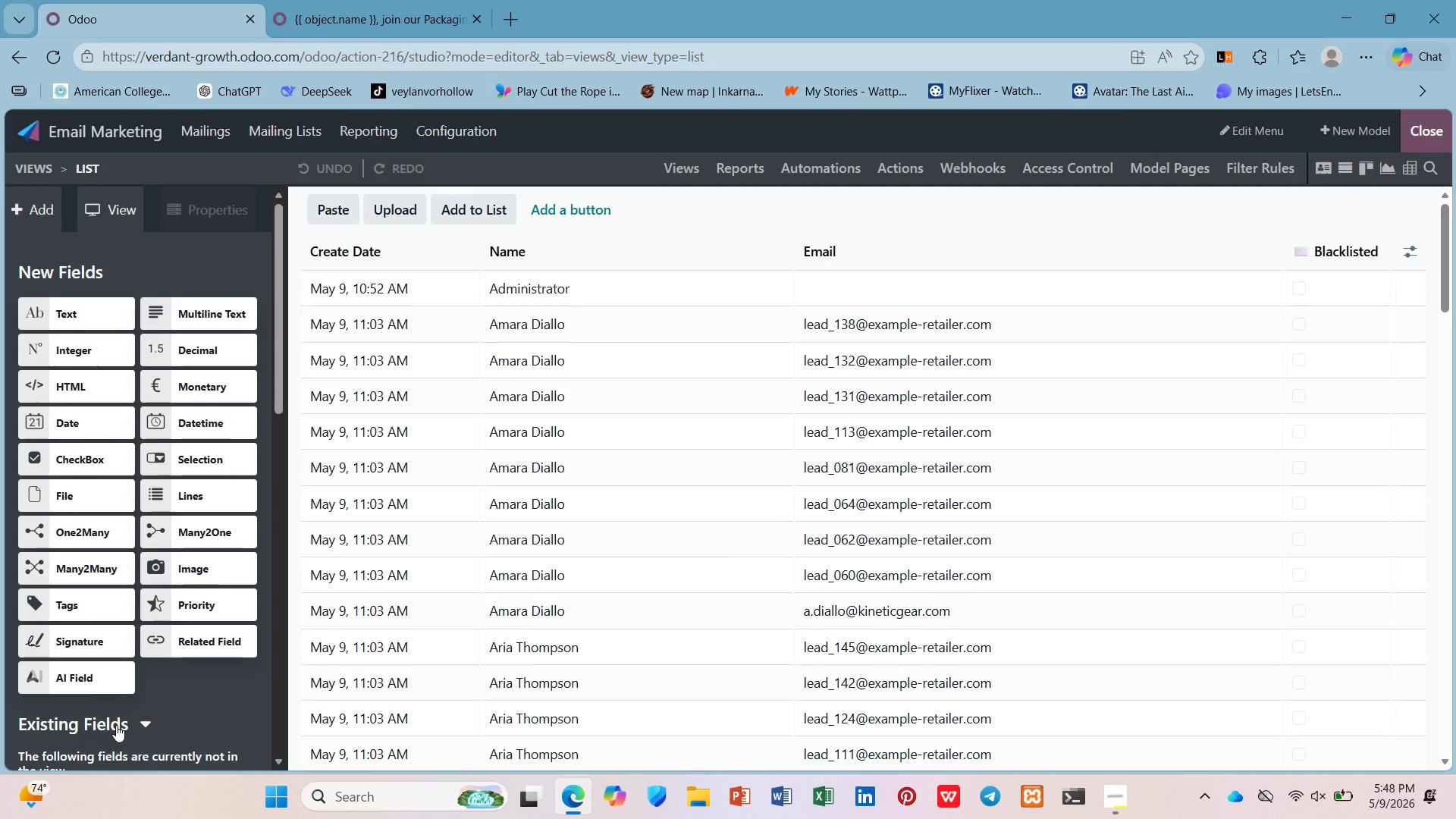 
scroll: coordinate [116, 725], scroll_direction: down, amount: 2.0
 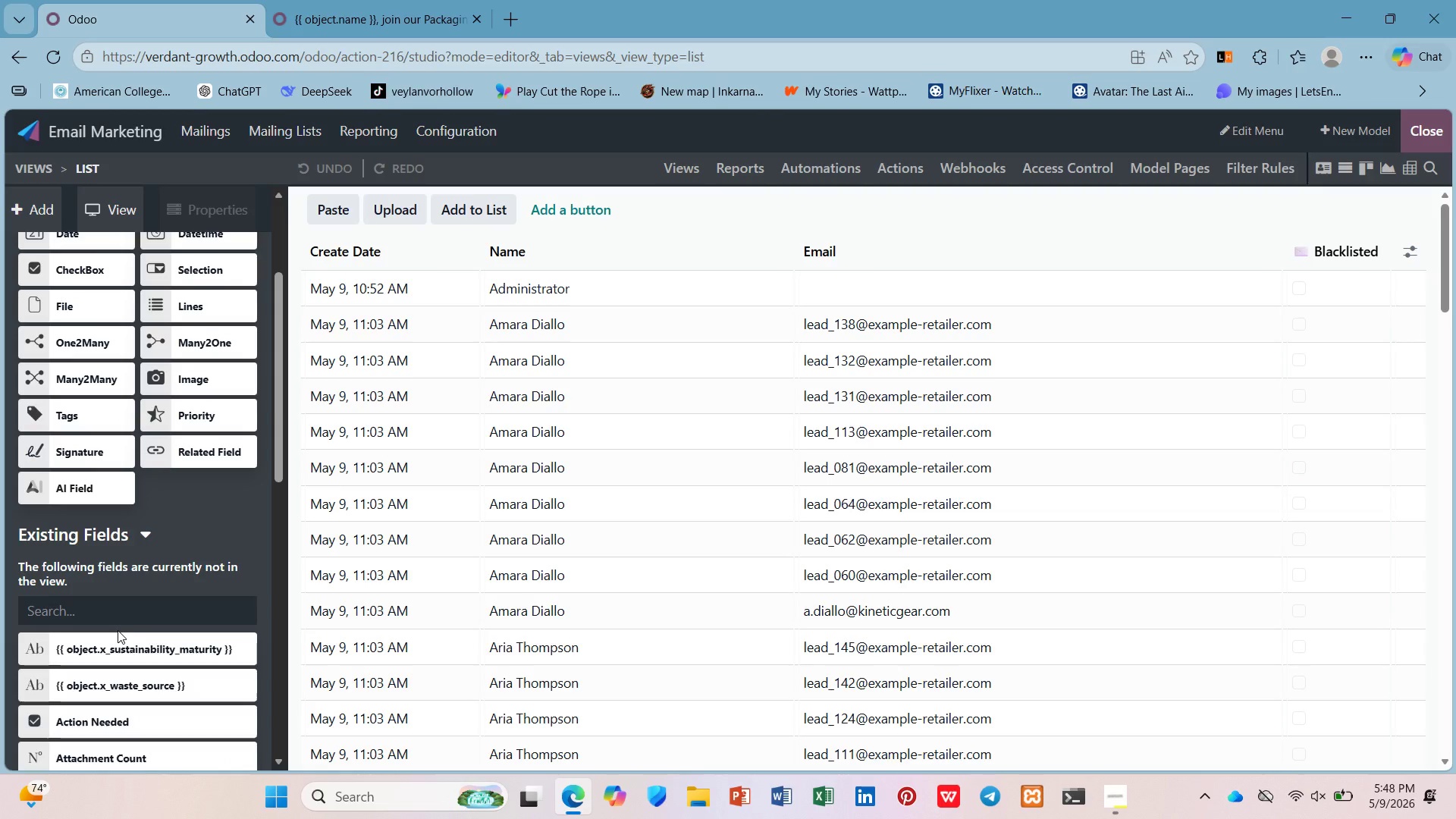 
left_click_drag(start_coordinate=[118, 643], to_coordinate=[1310, 244])
 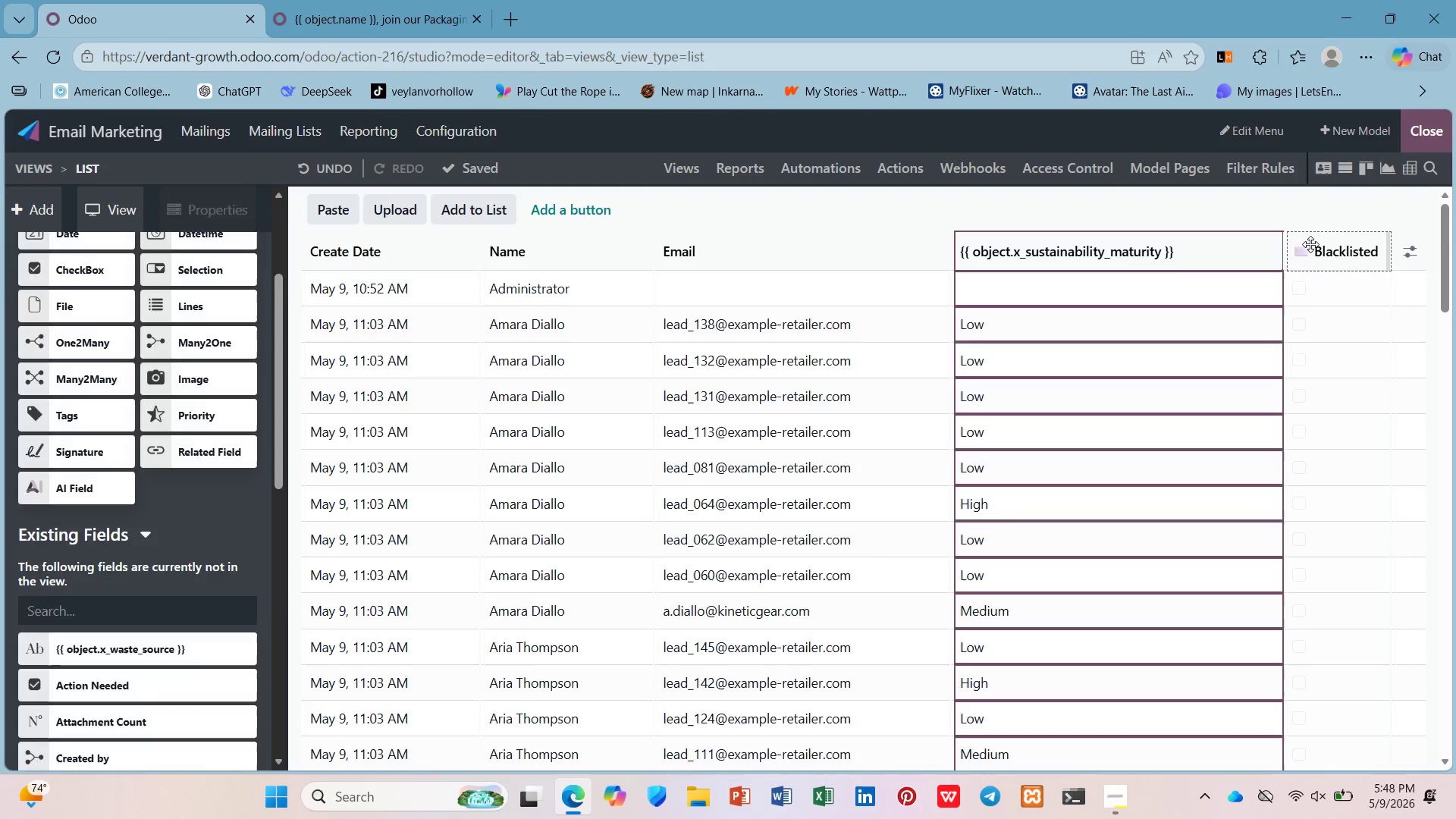 
left_click([1310, 244])
 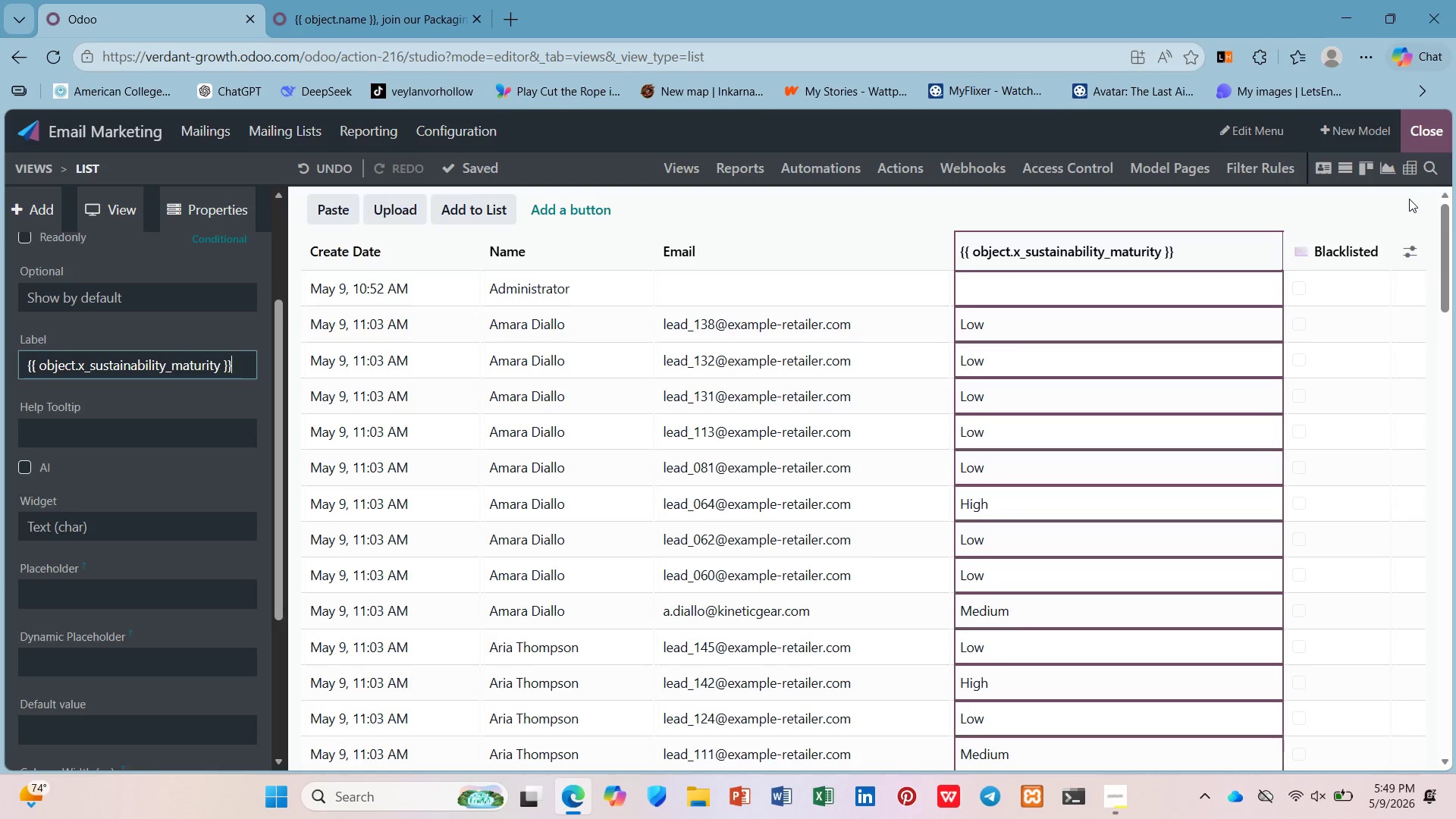 
wait(10.19)
 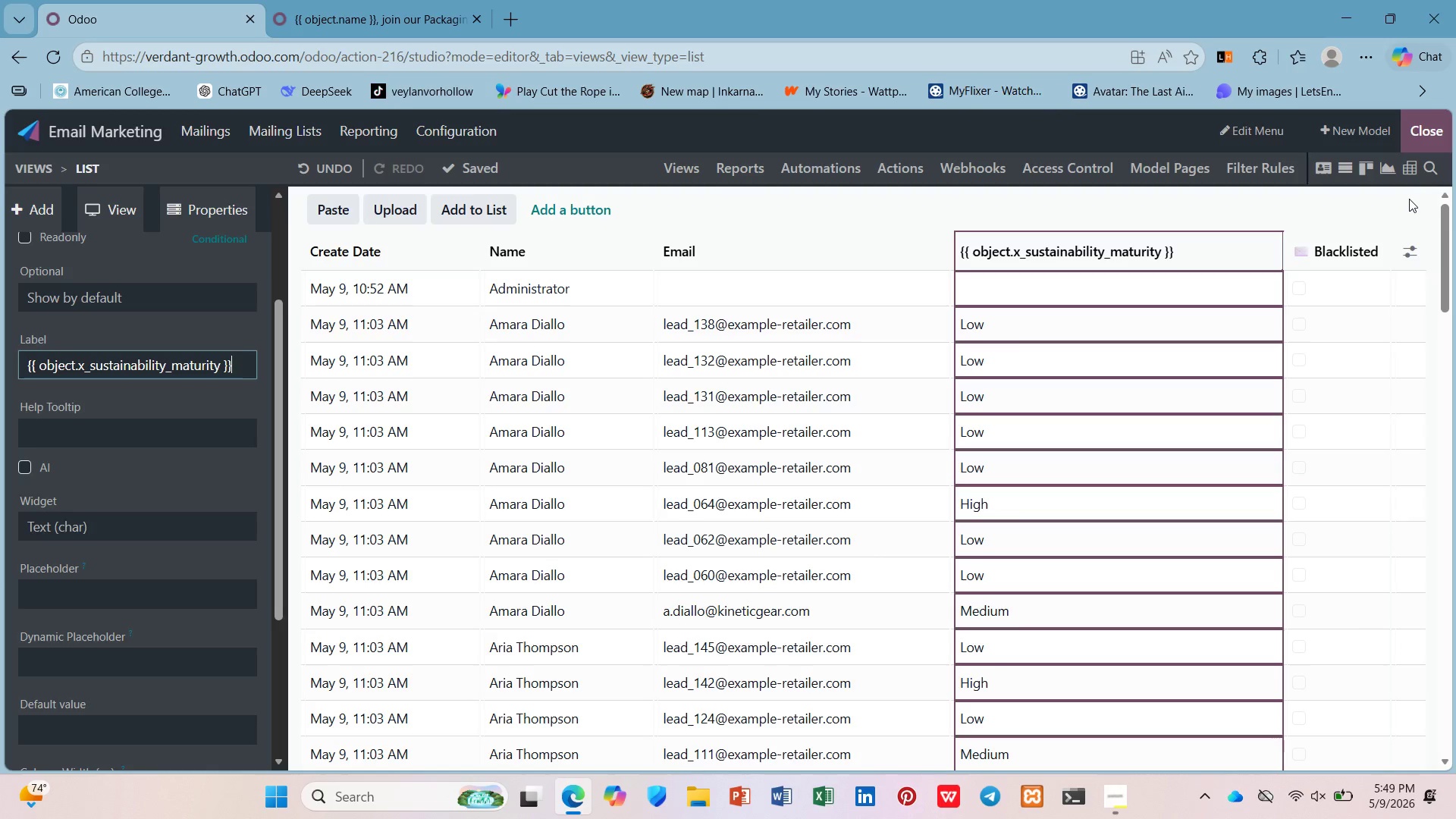 
left_click([1430, 124])
 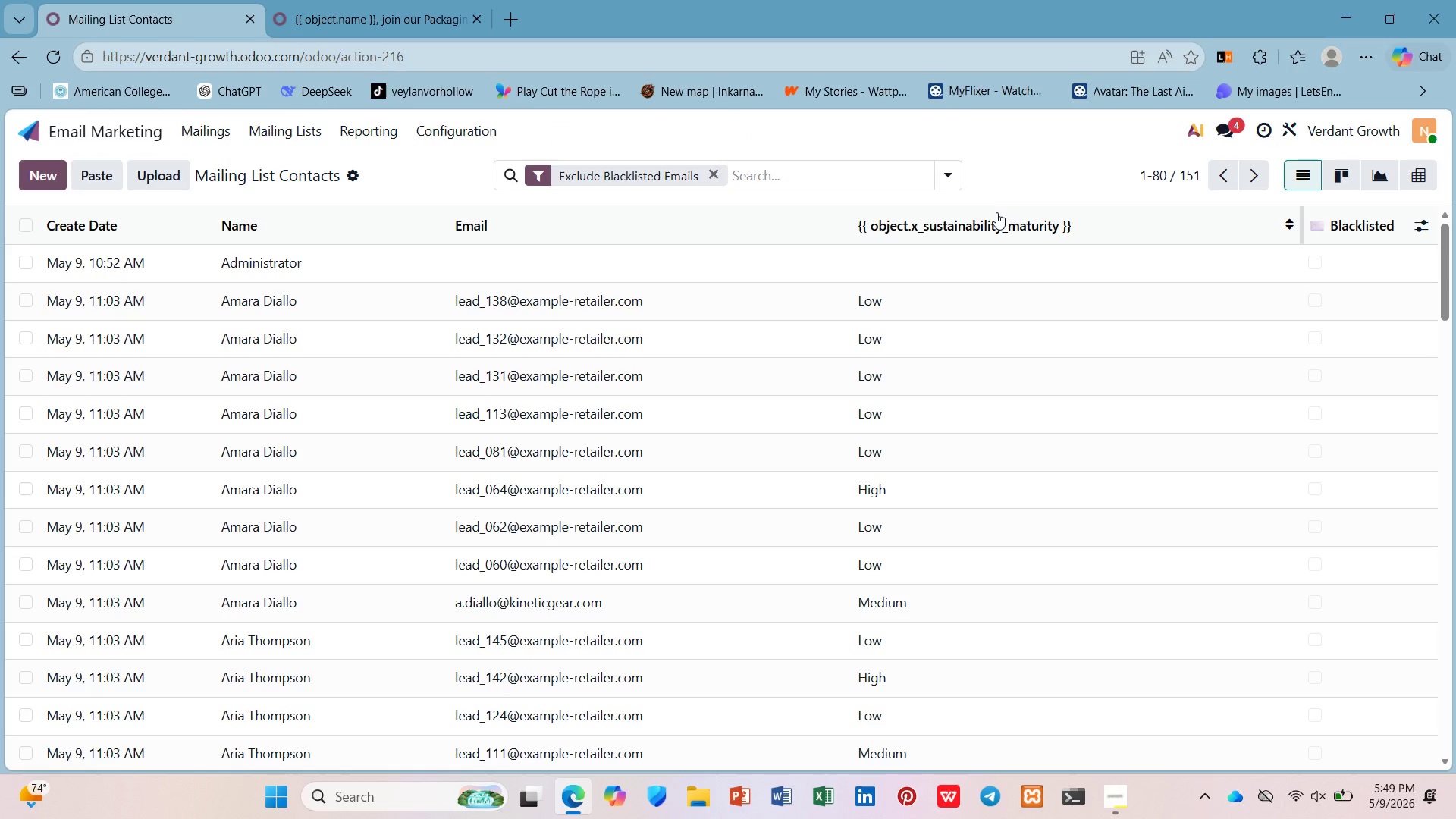 
left_click([999, 219])
 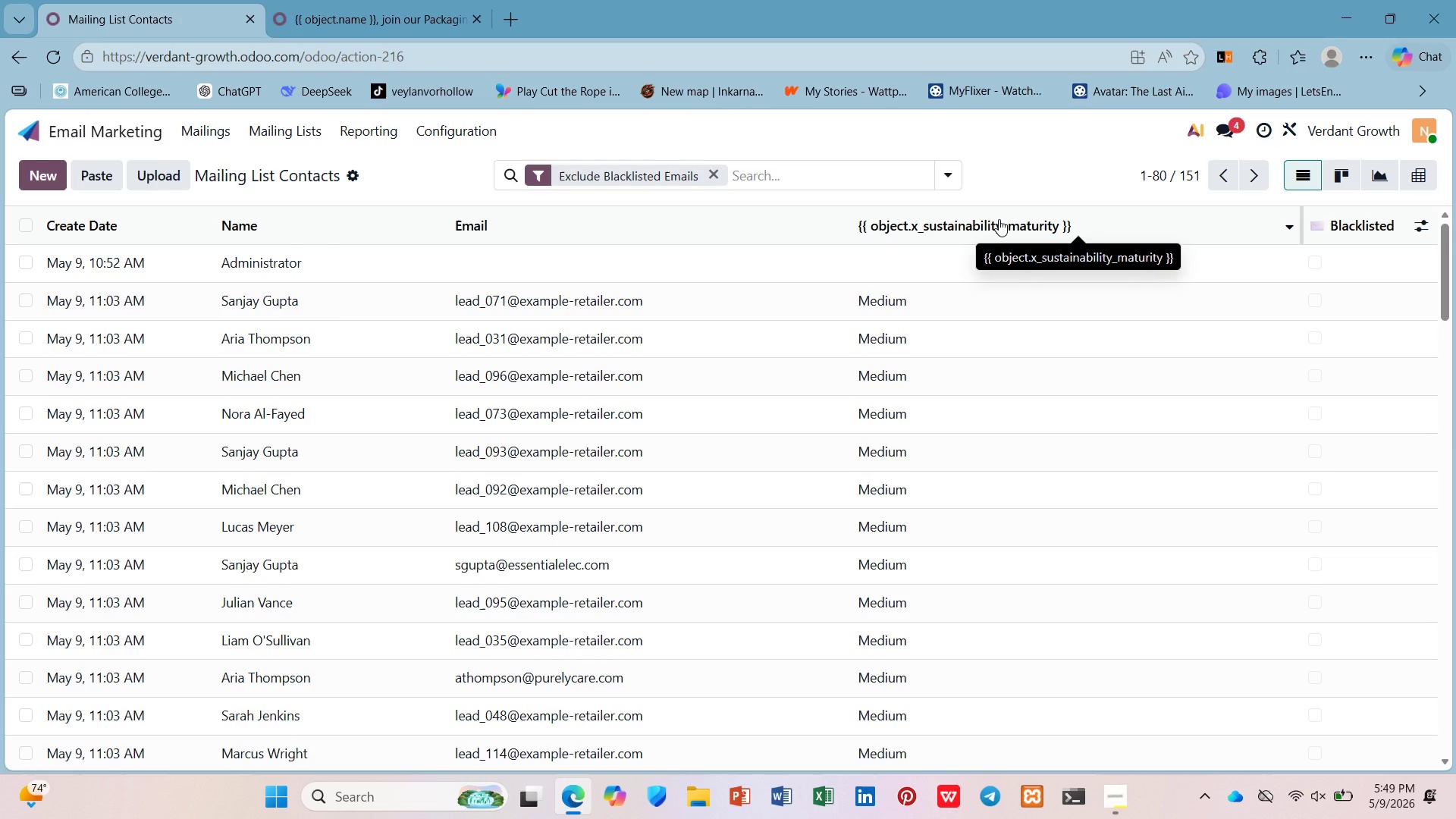 
left_click([999, 219])
 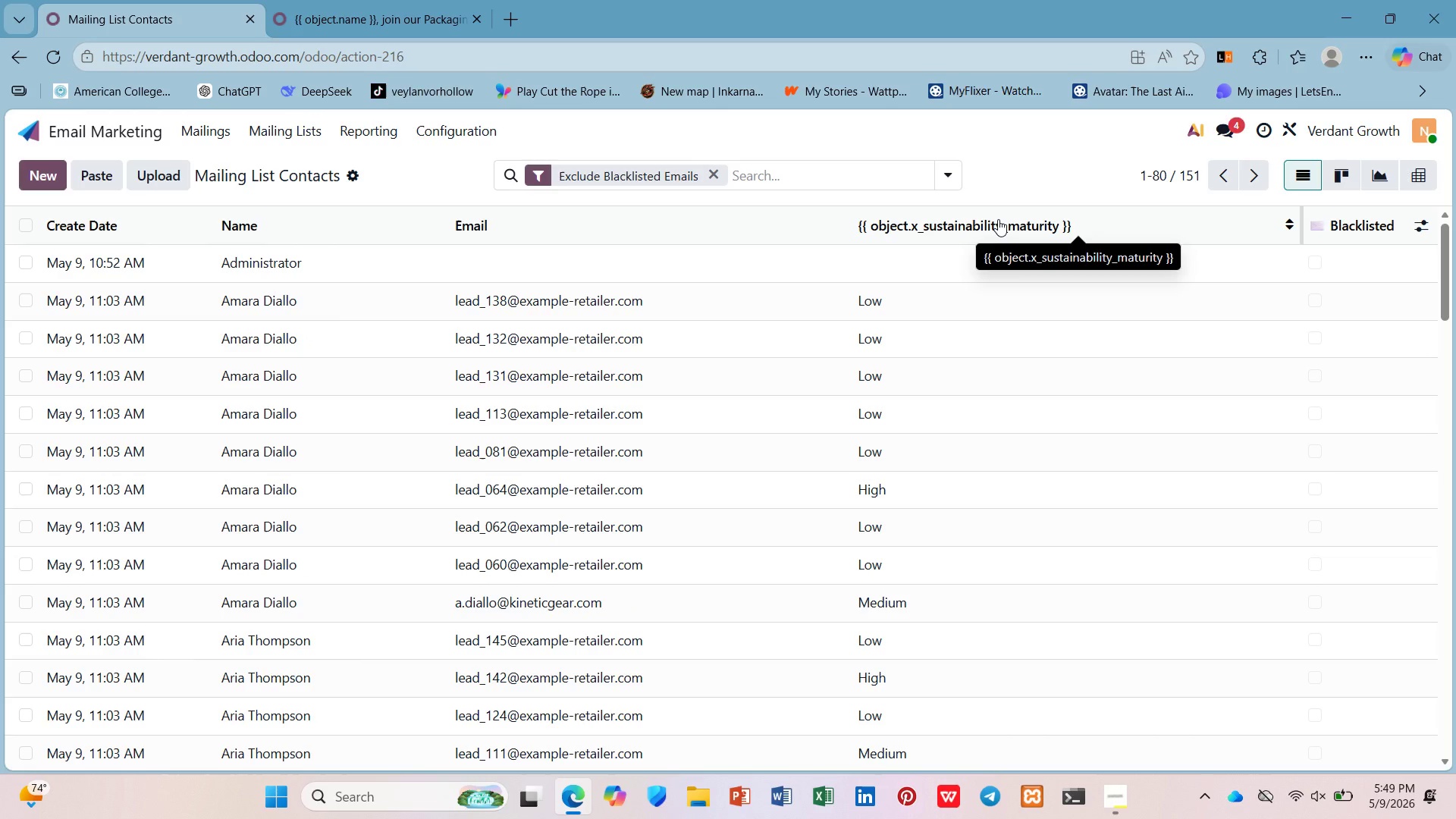 
left_click([998, 219])
 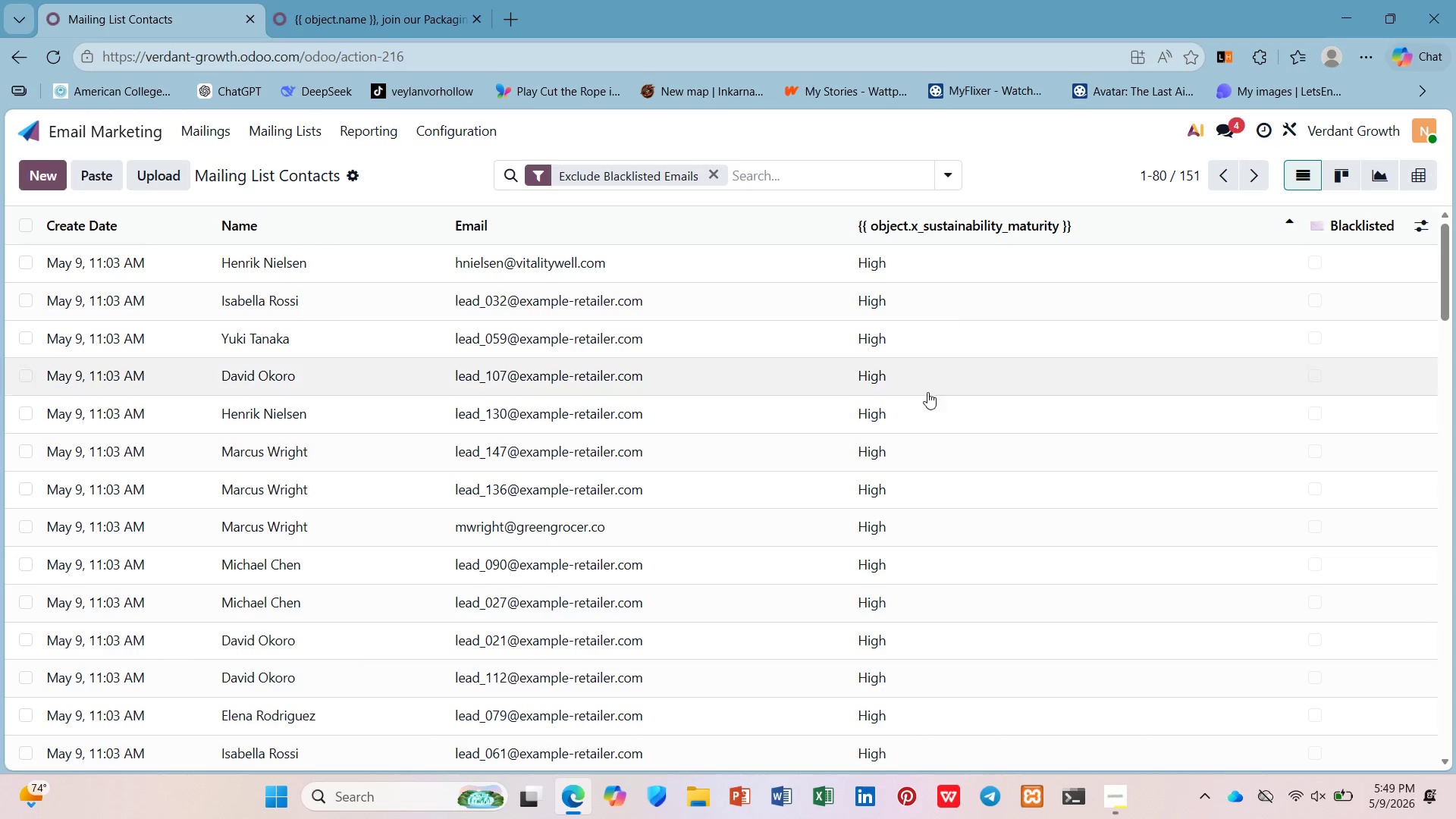 
scroll: coordinate [817, 361], scroll_direction: up, amount: 7.0
 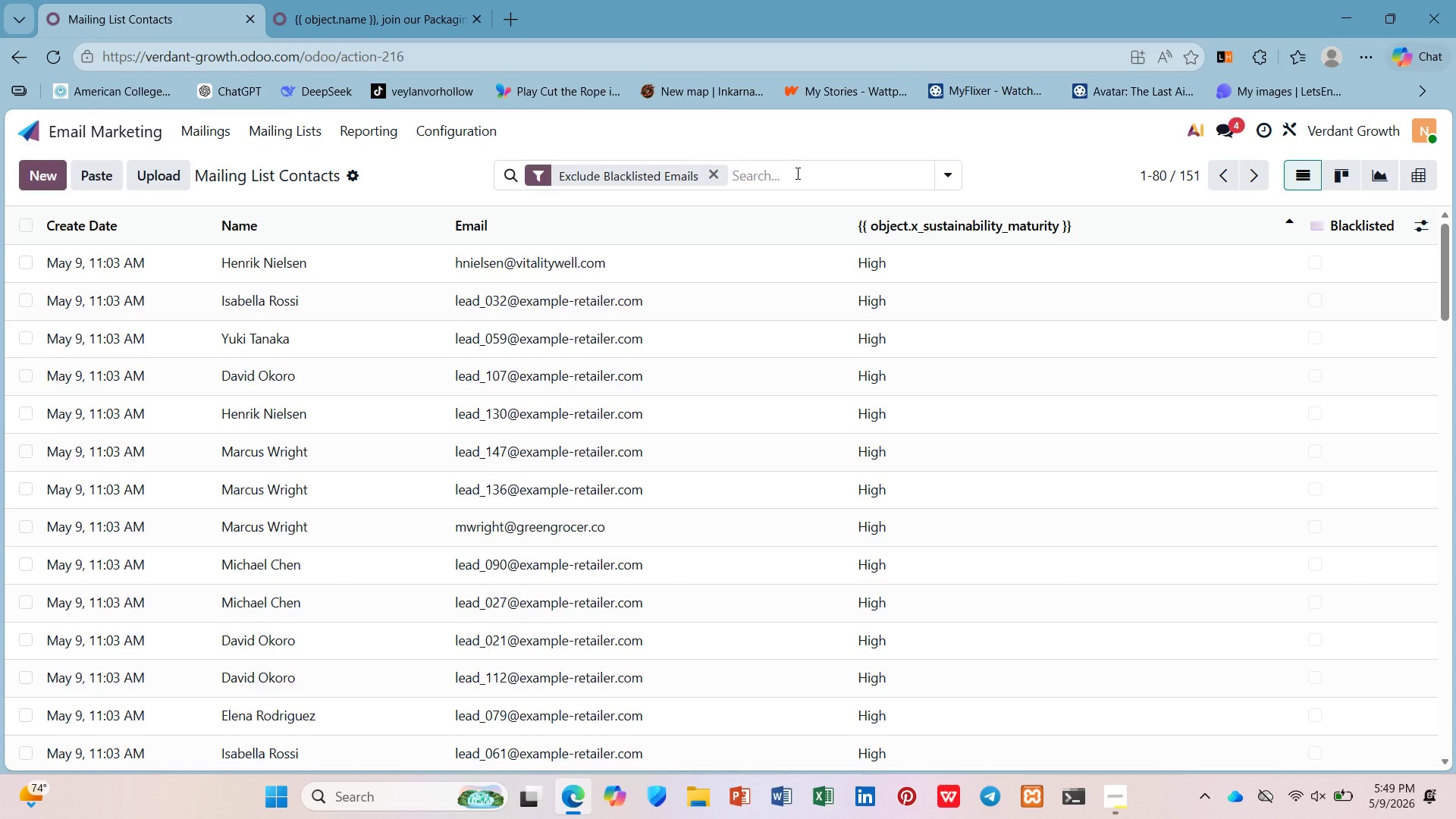 
left_click([796, 170])
 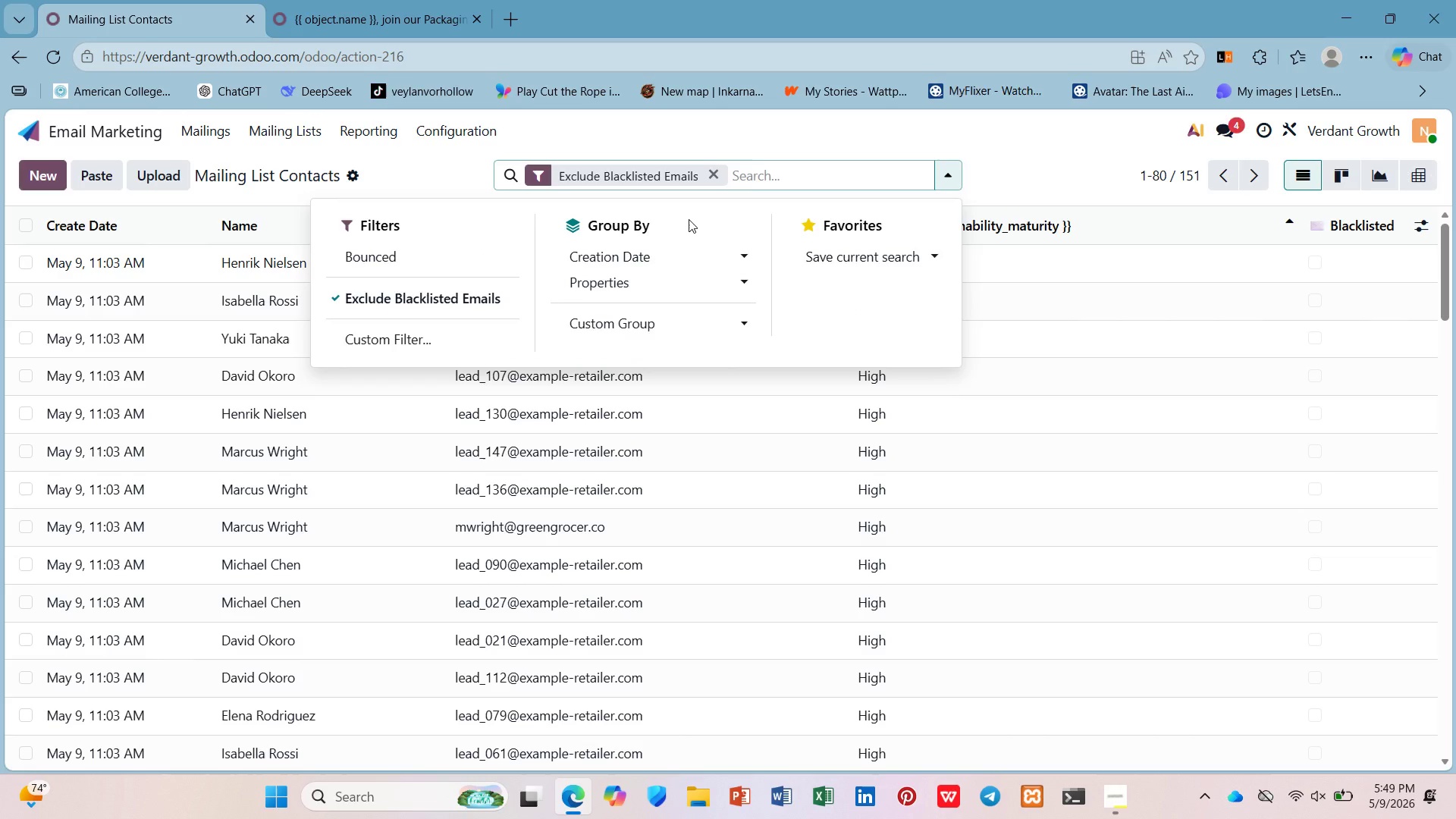 
type(admin)
 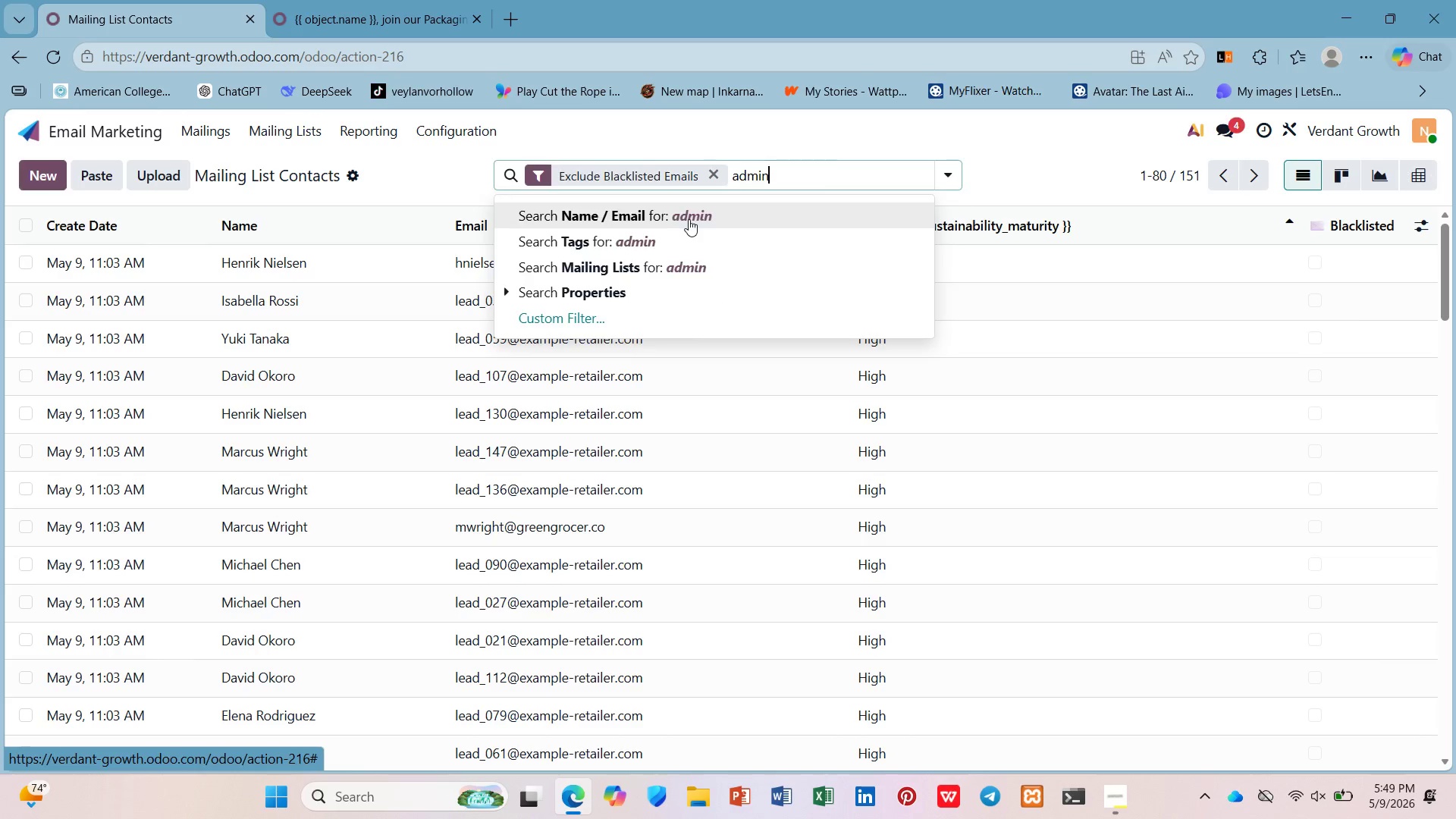 
key(Enter)
 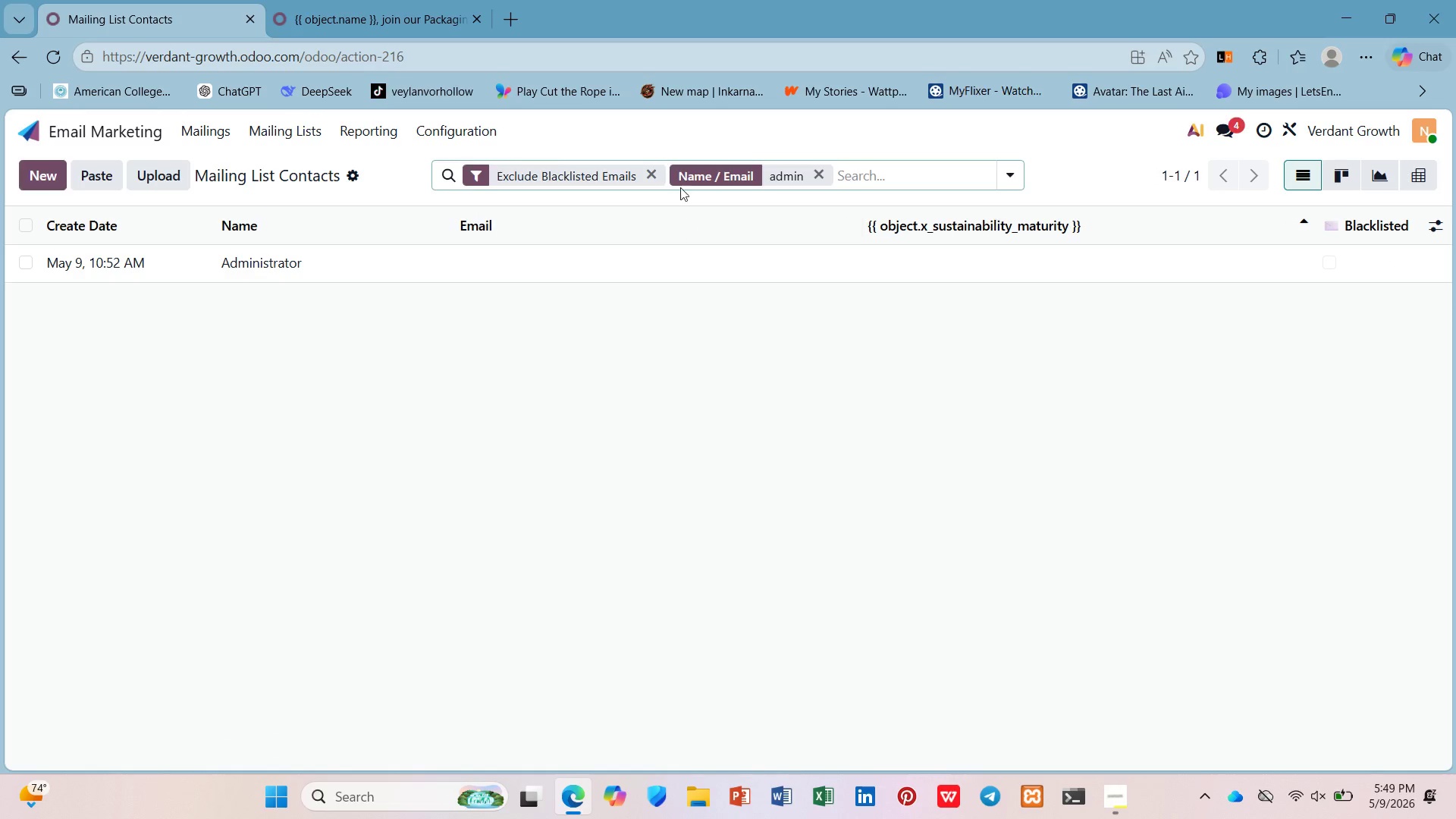 
left_click([29, 262])
 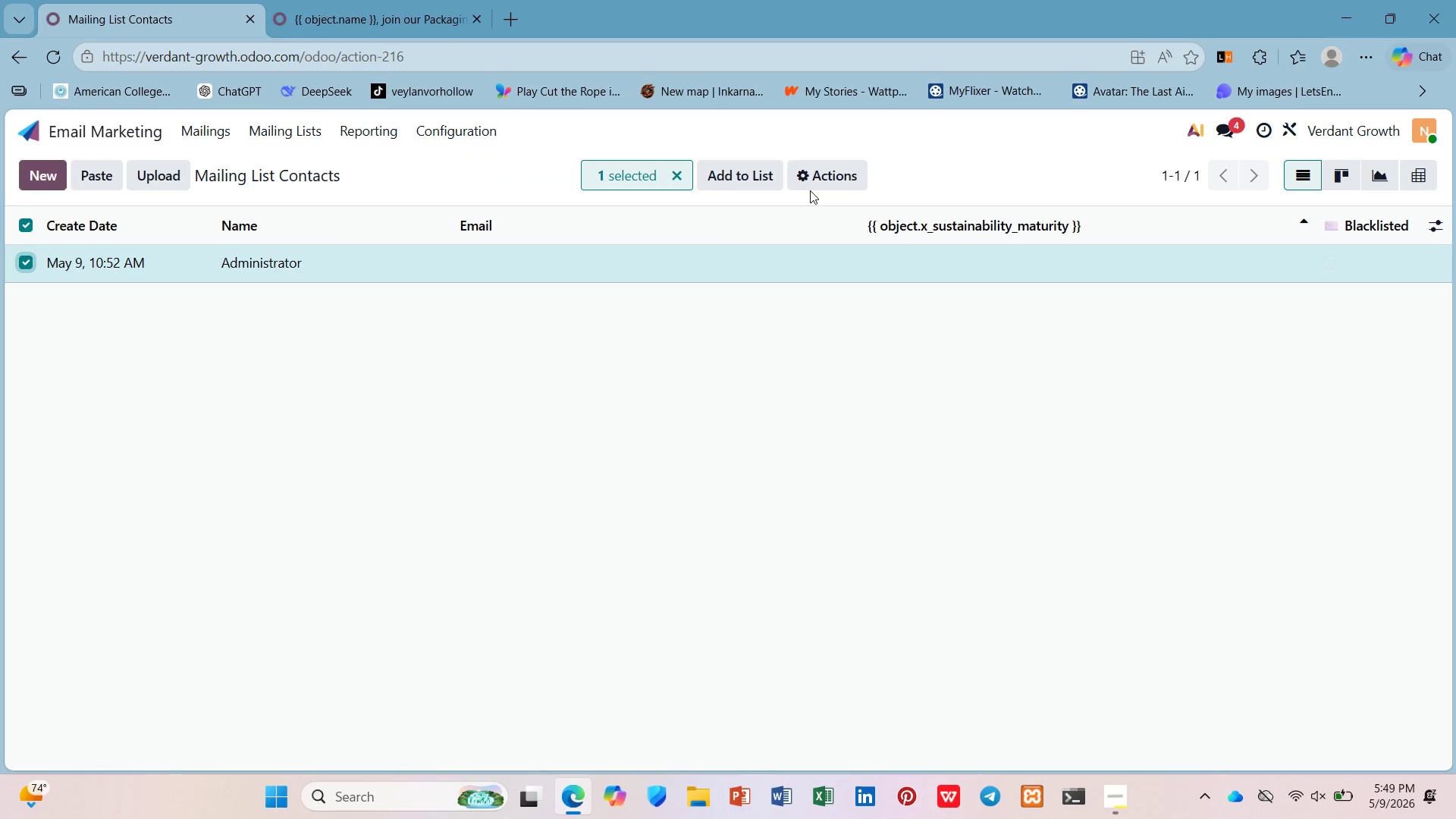 
left_click([819, 176])
 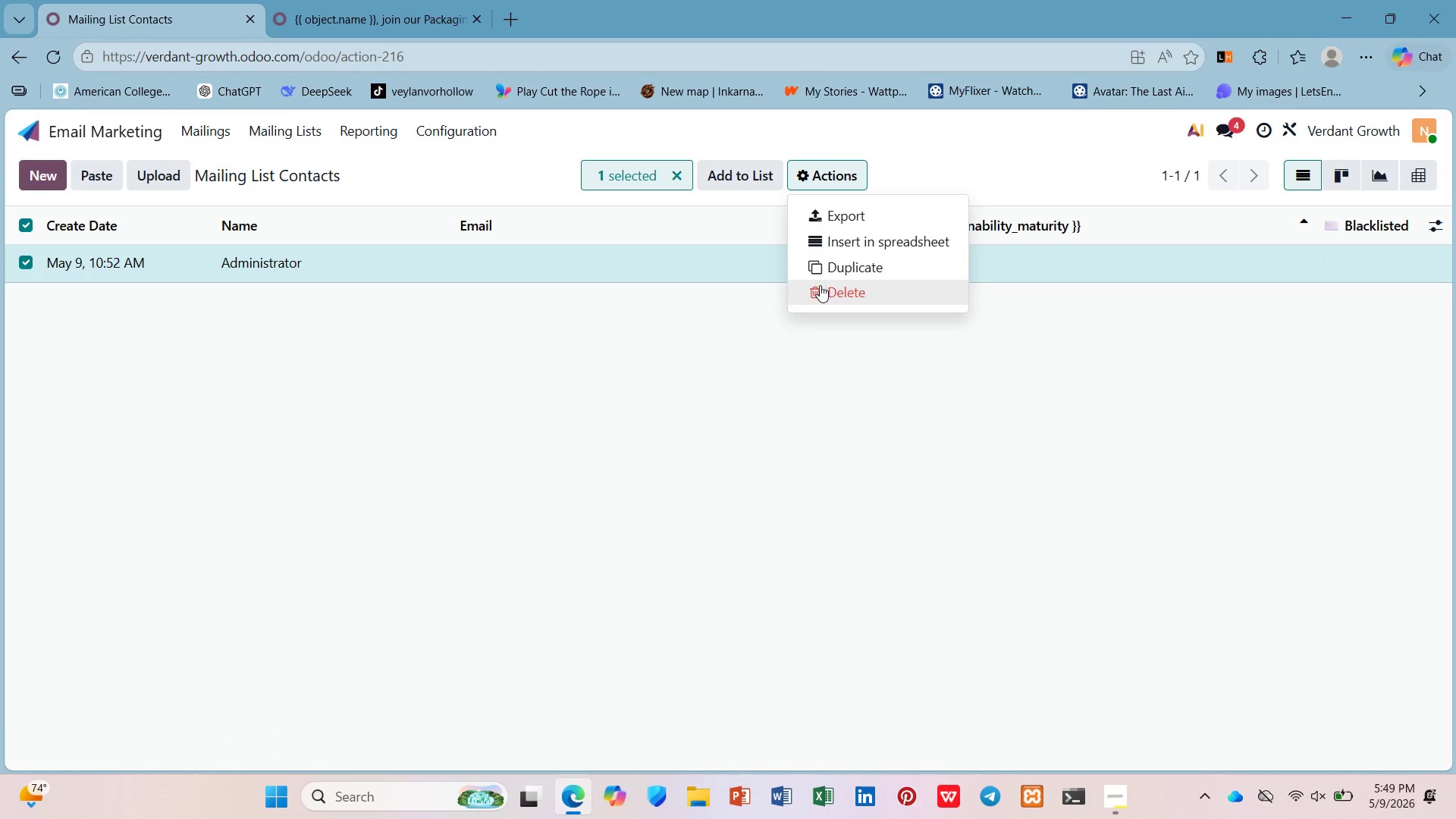 
left_click([820, 287])
 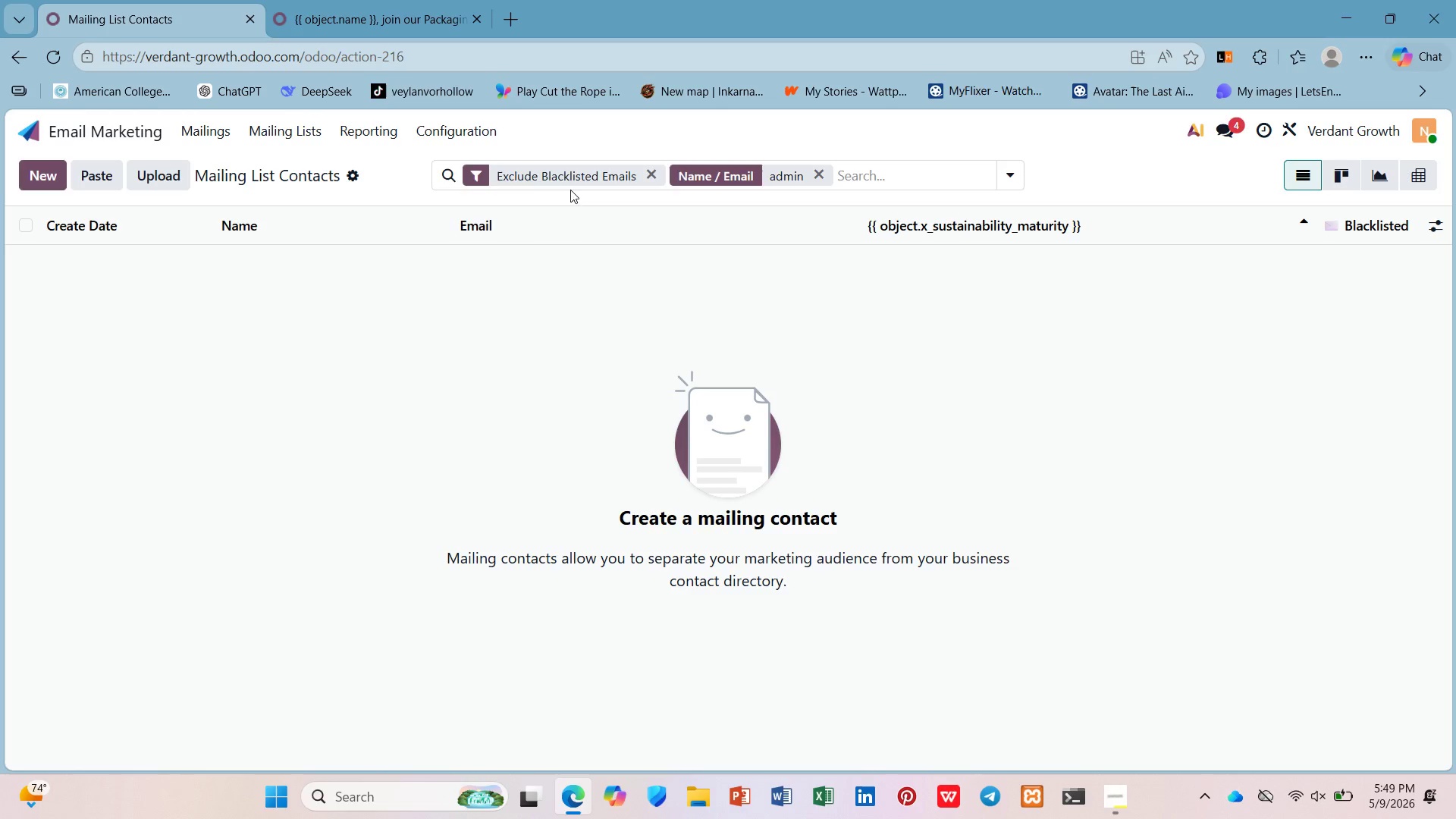 
left_click([821, 171])
 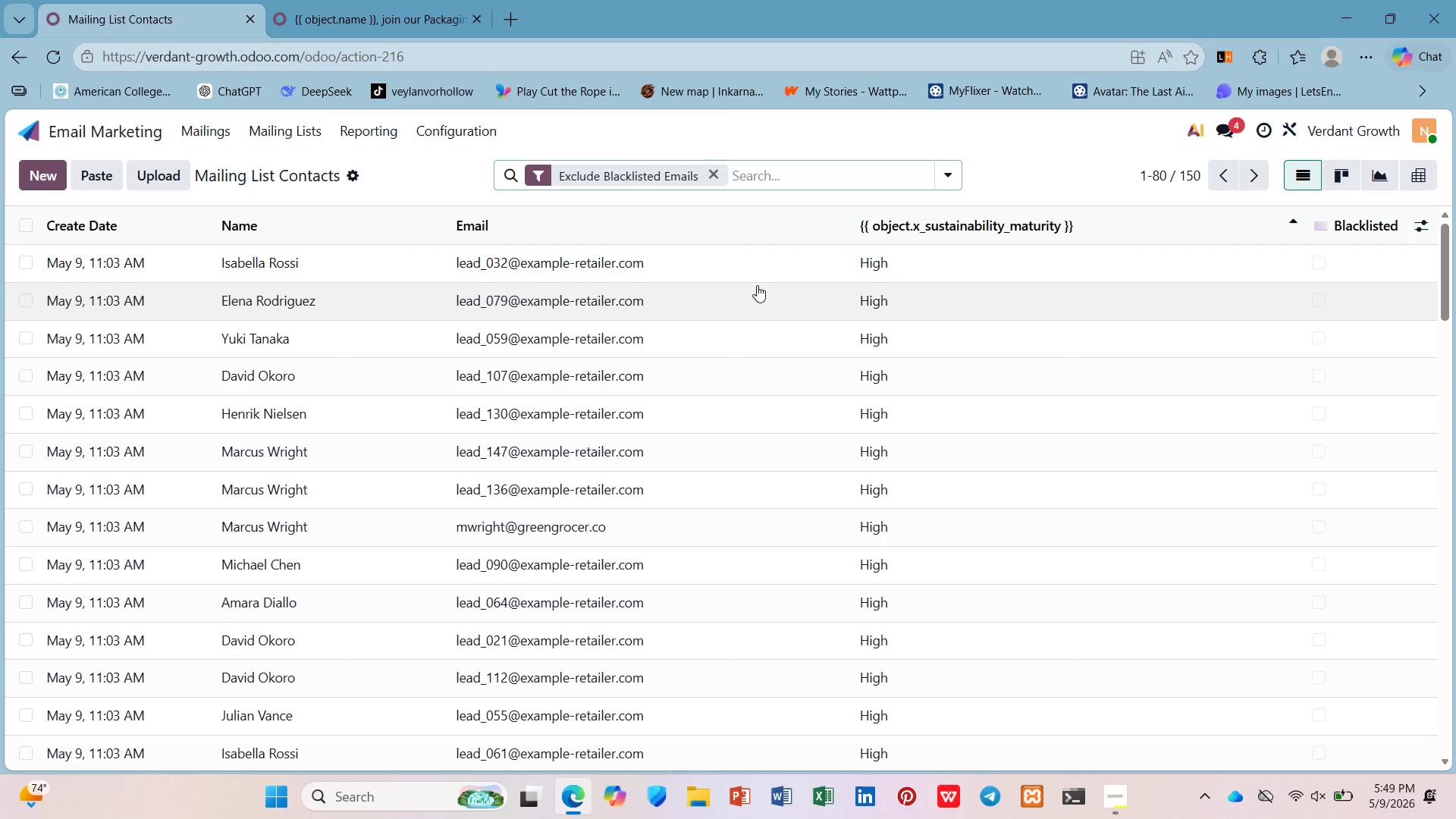 
mouse_move([899, 253])
 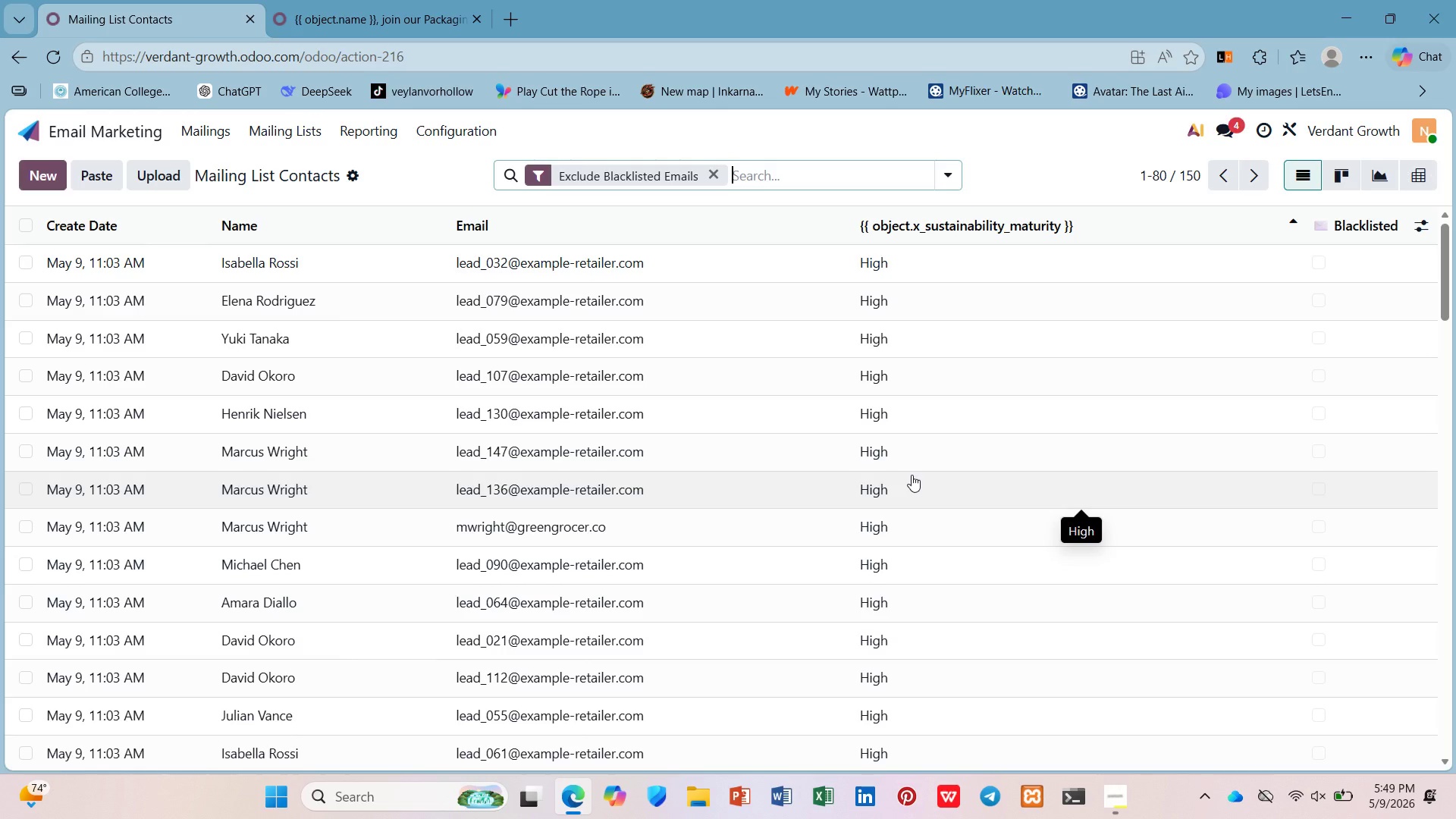 
wait(11.54)
 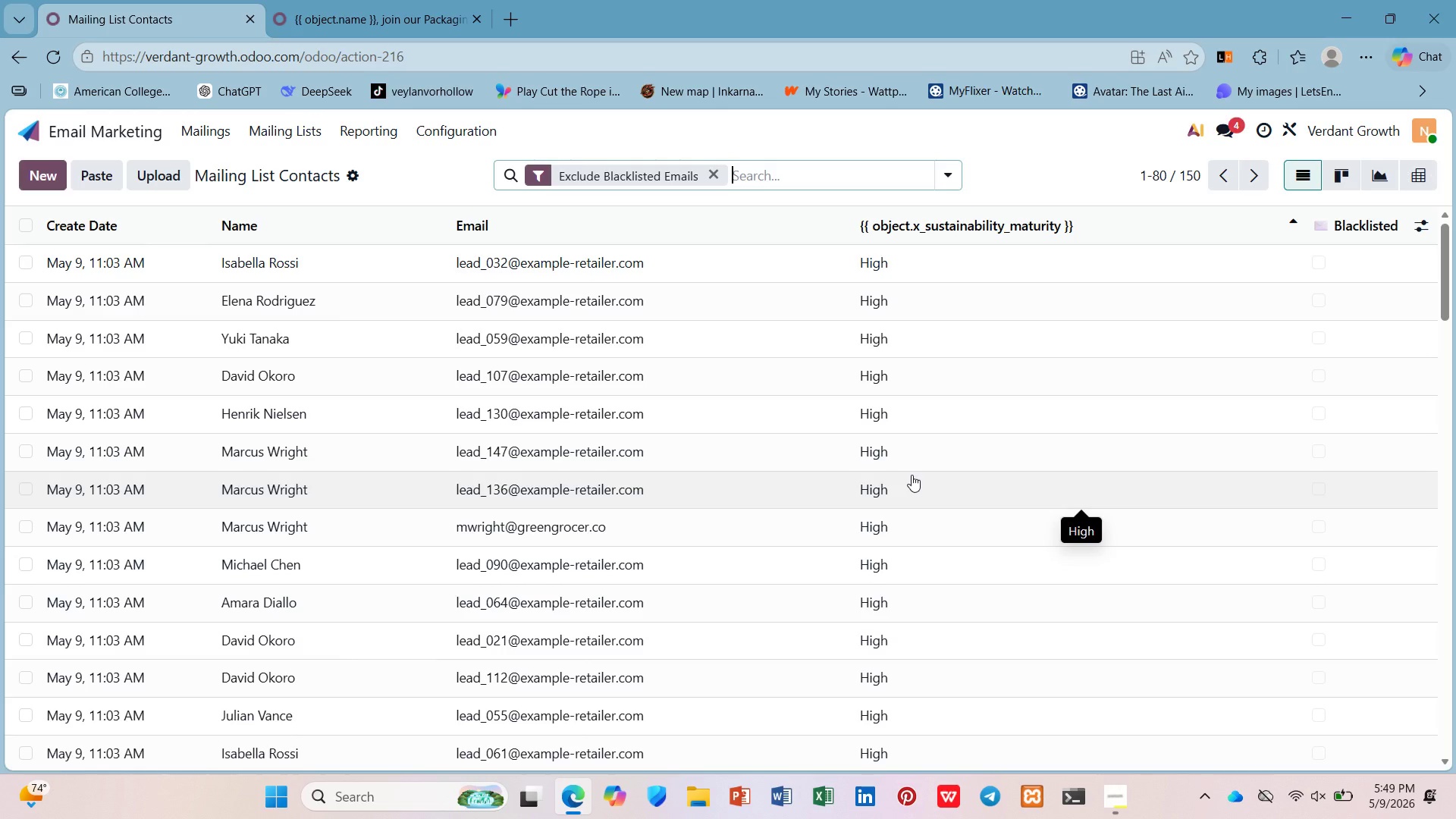 
mouse_move([1118, 219])
 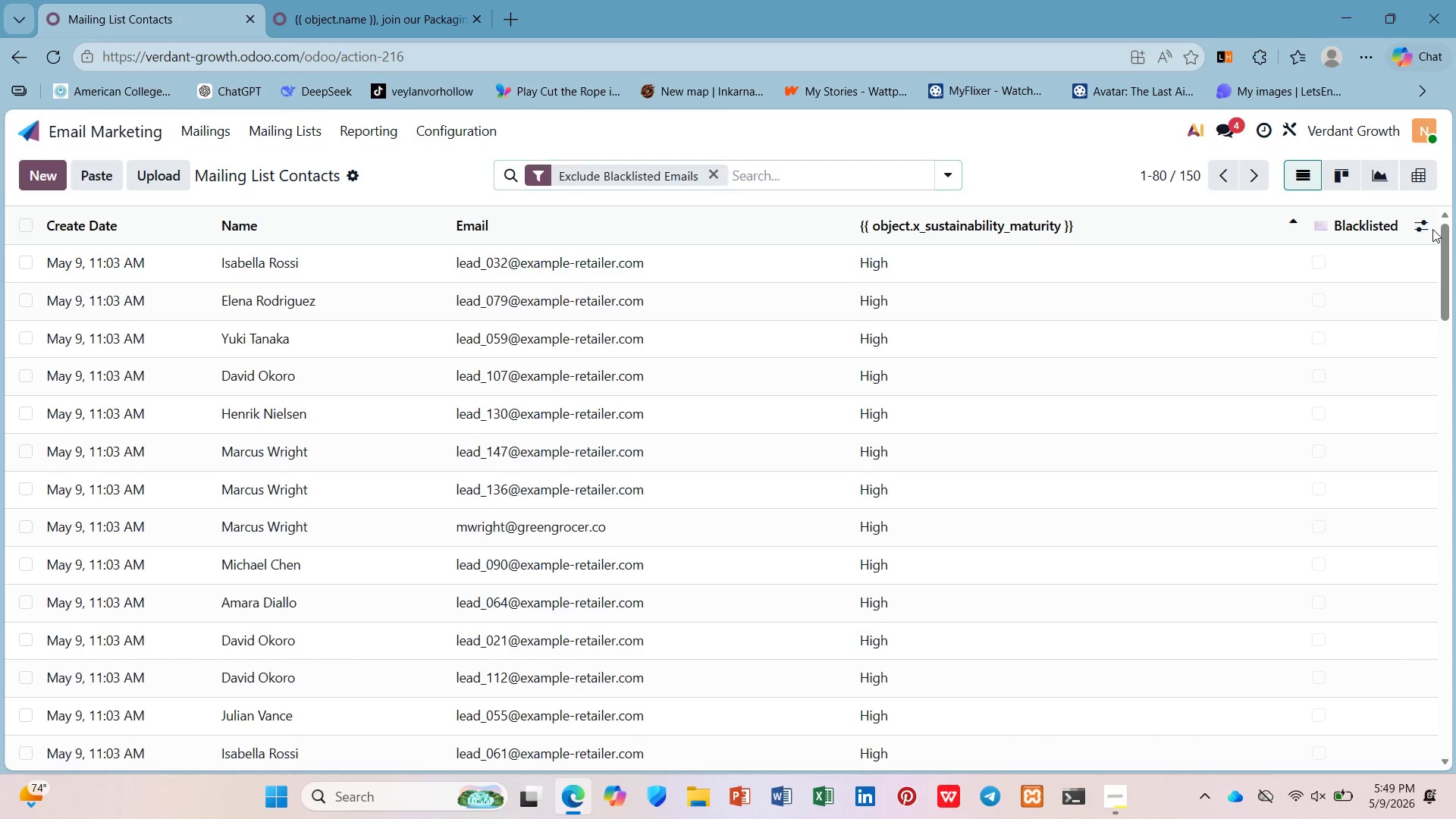 
left_click([1417, 231])
 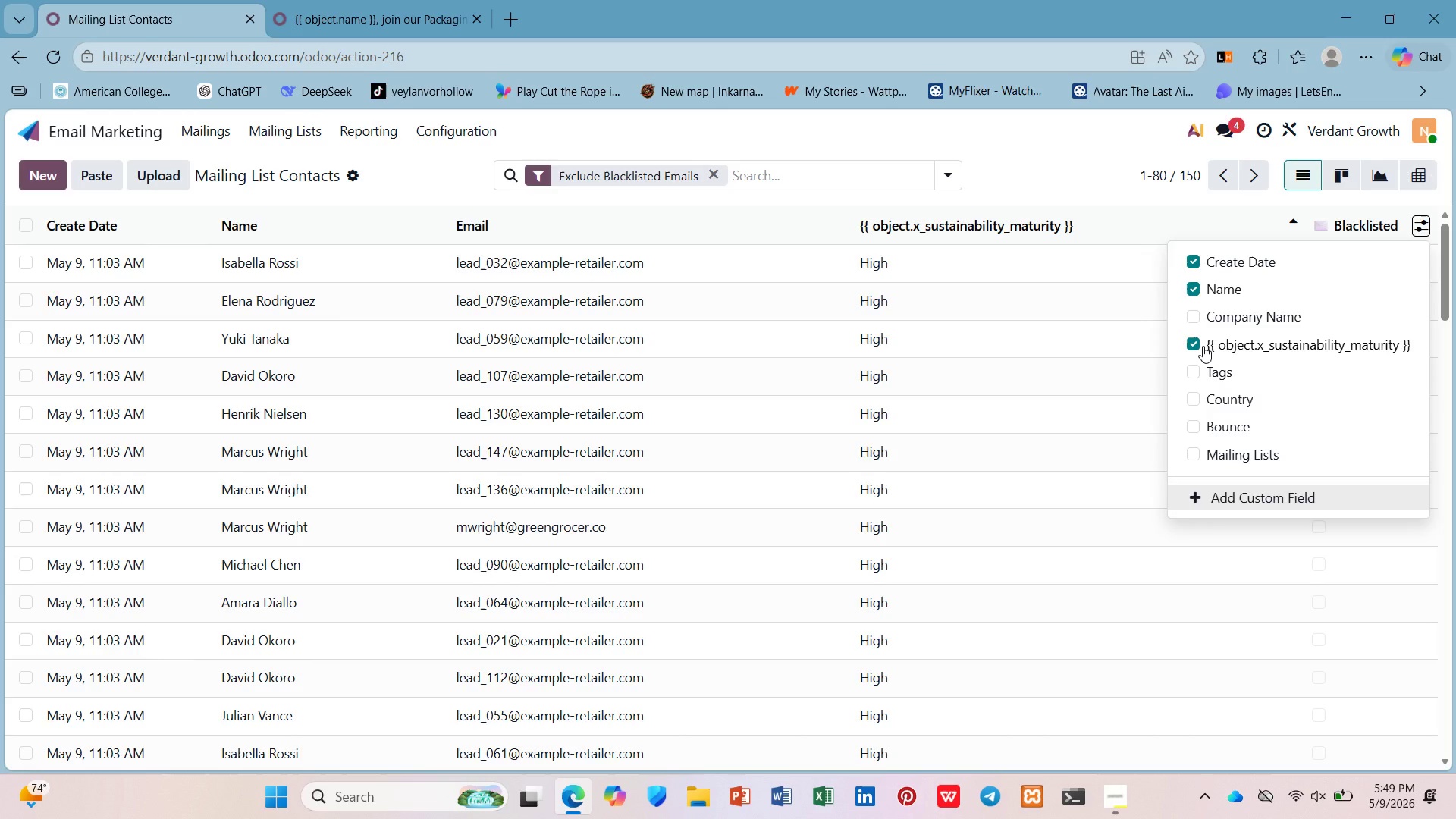 
left_click([1194, 365])
 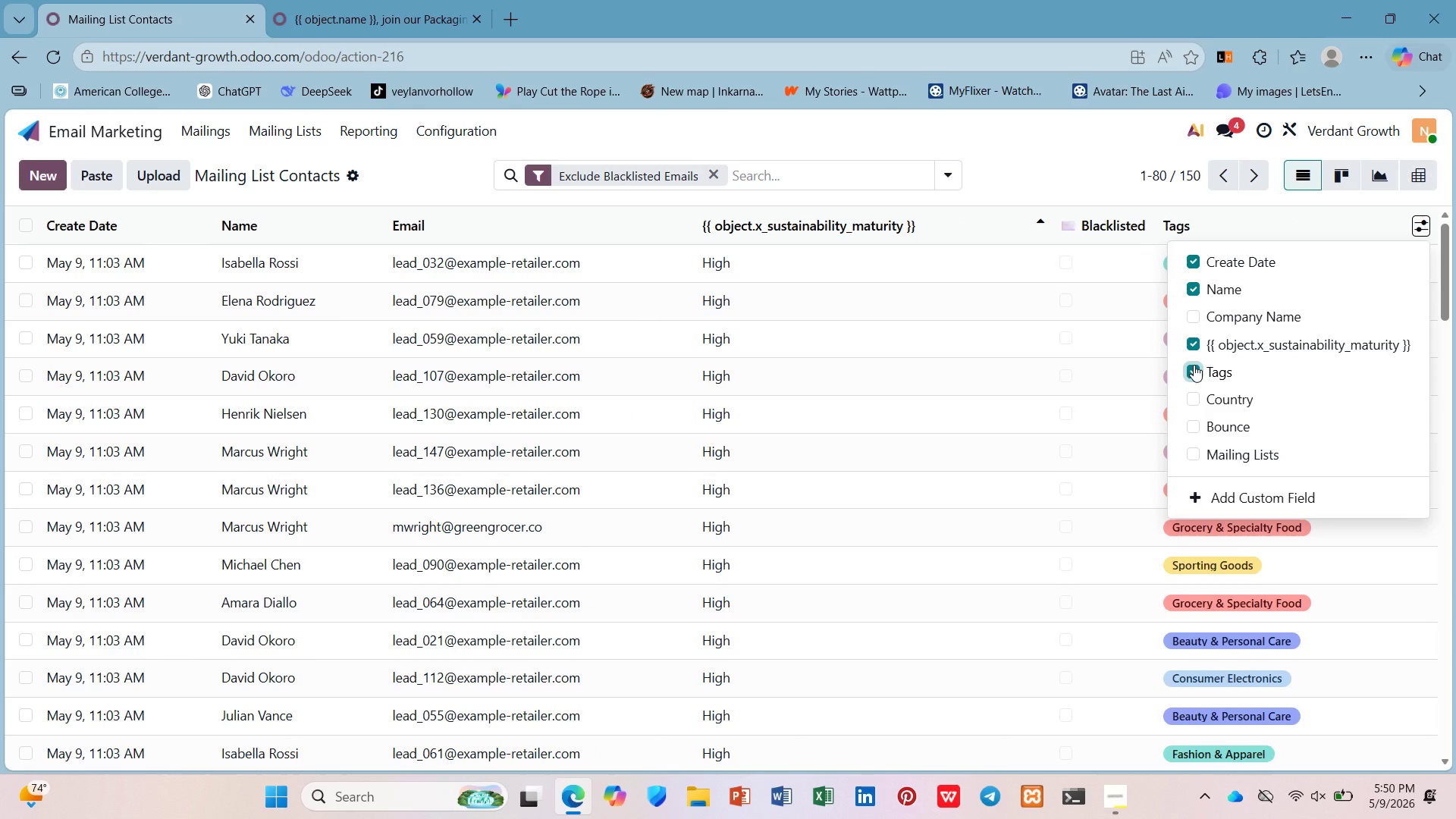 
left_click([1194, 365])
 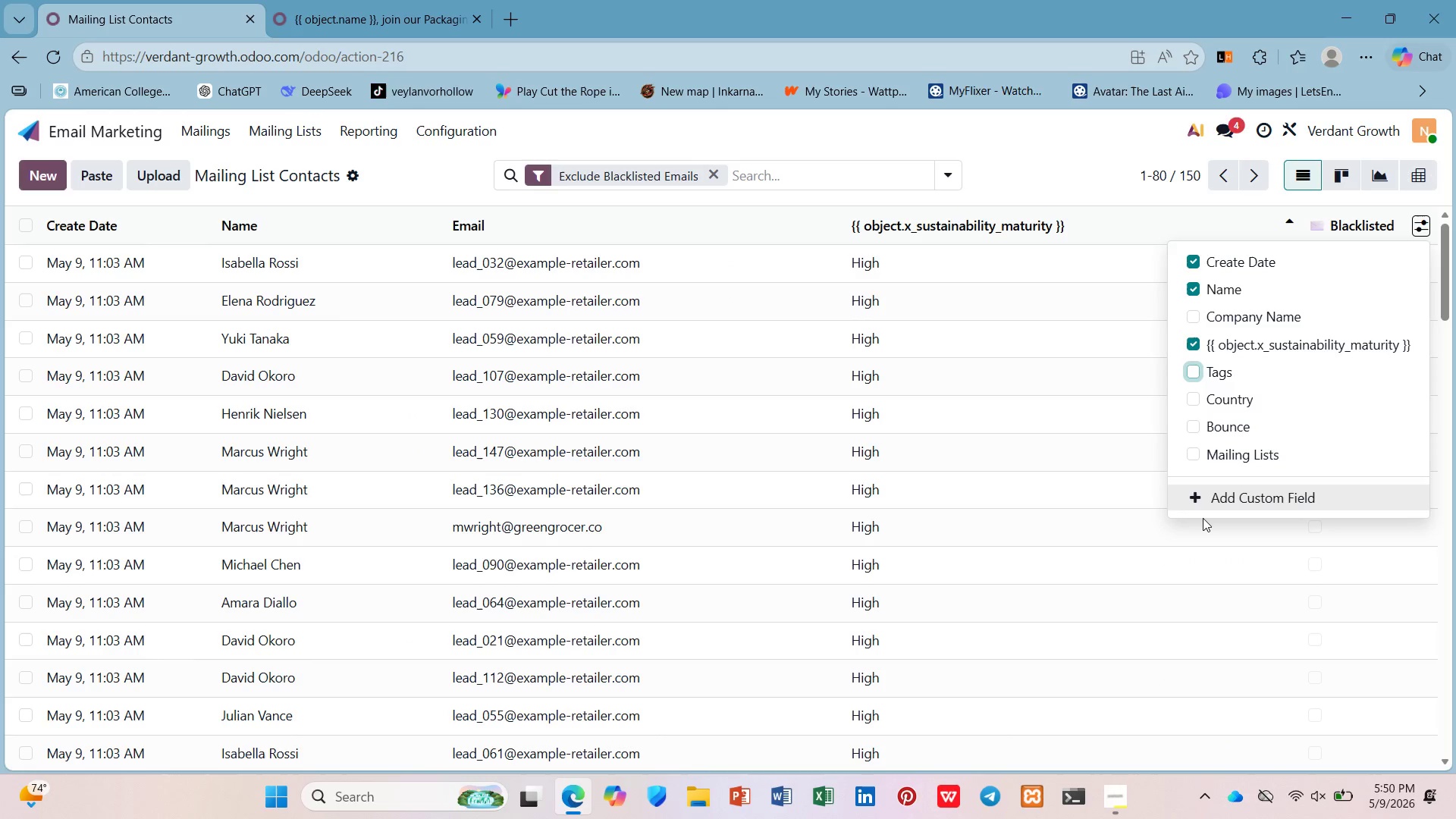 
left_click([1203, 518])
 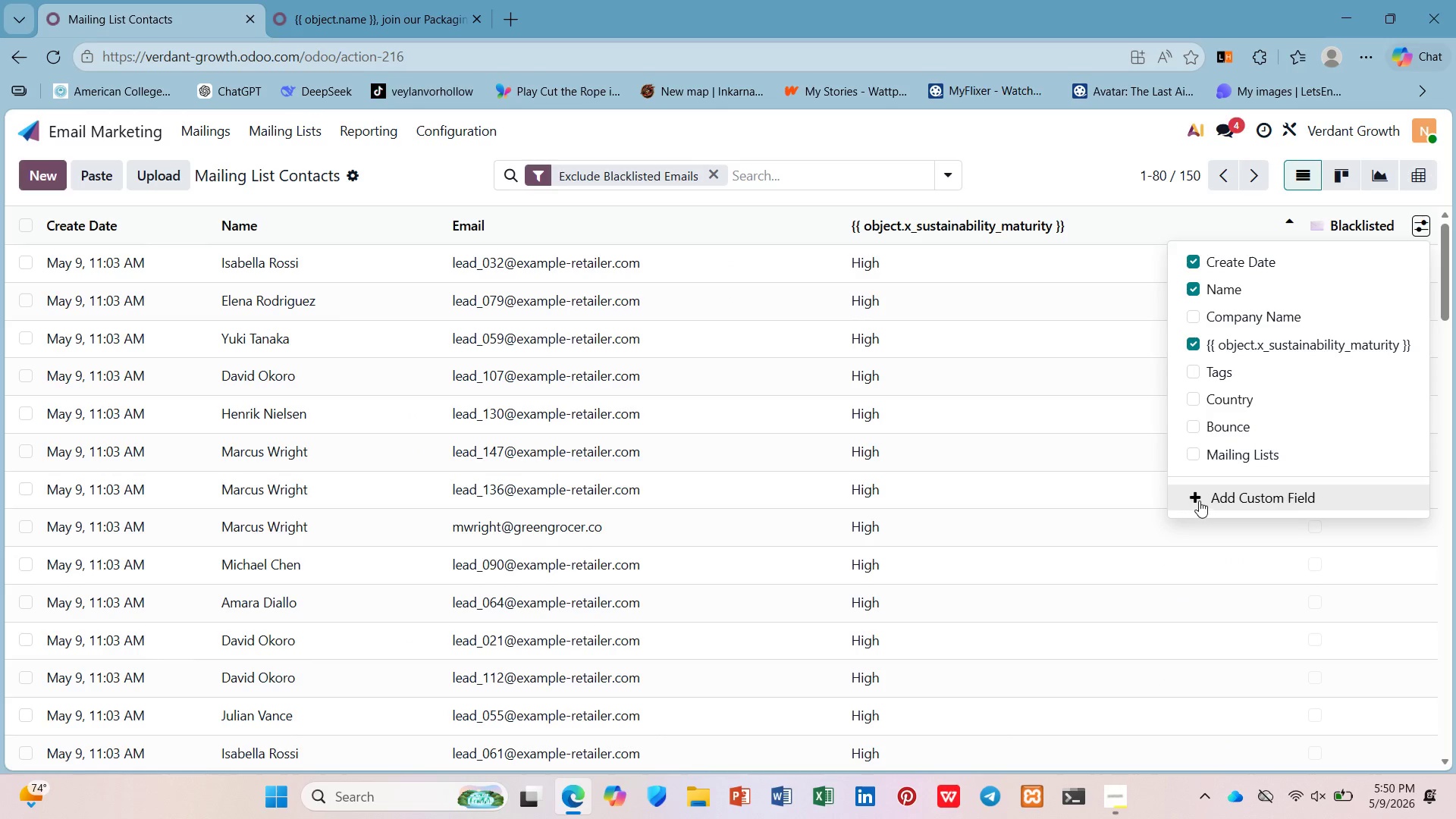 
left_click([1199, 500])
 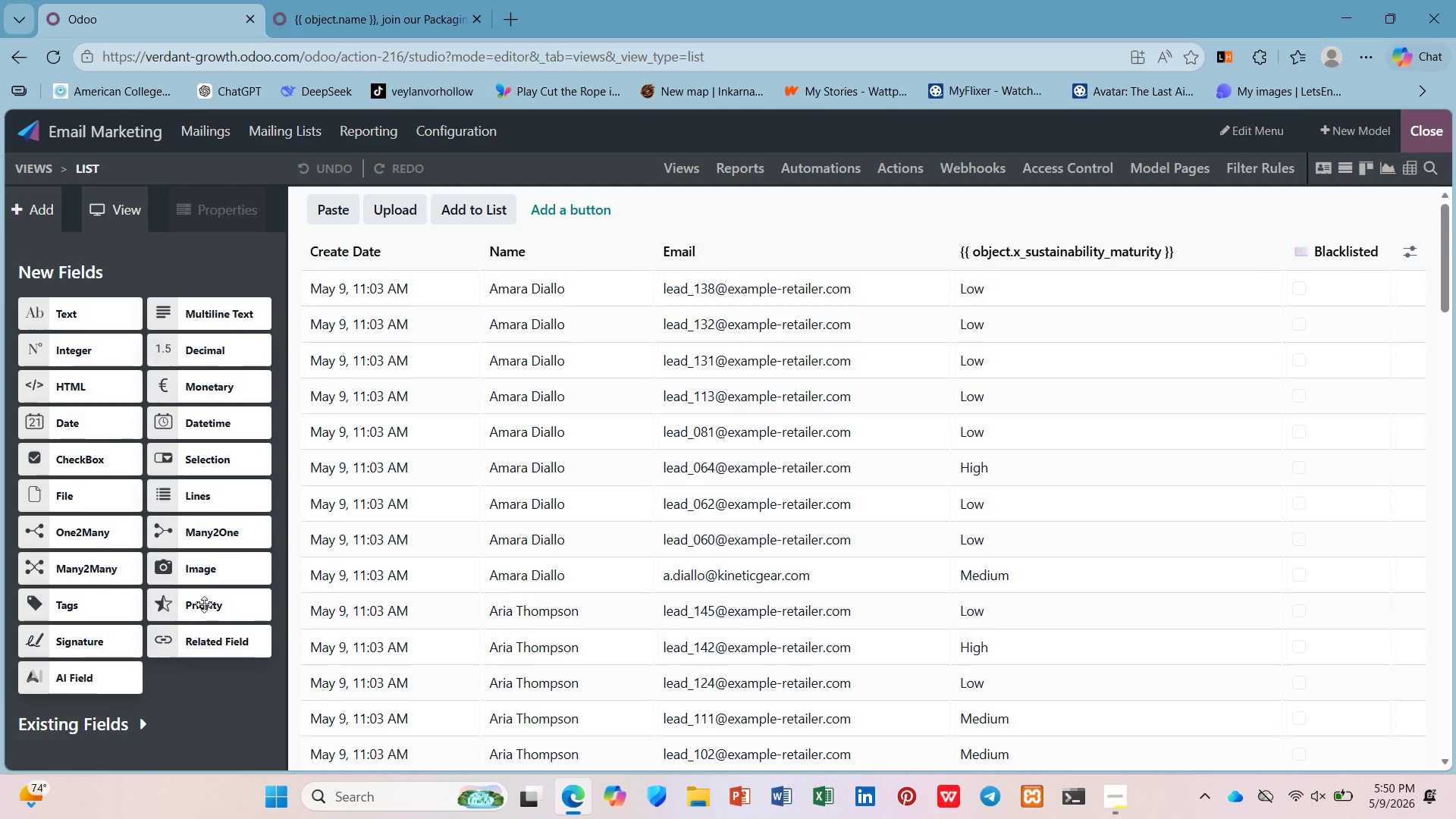 
wait(6.36)
 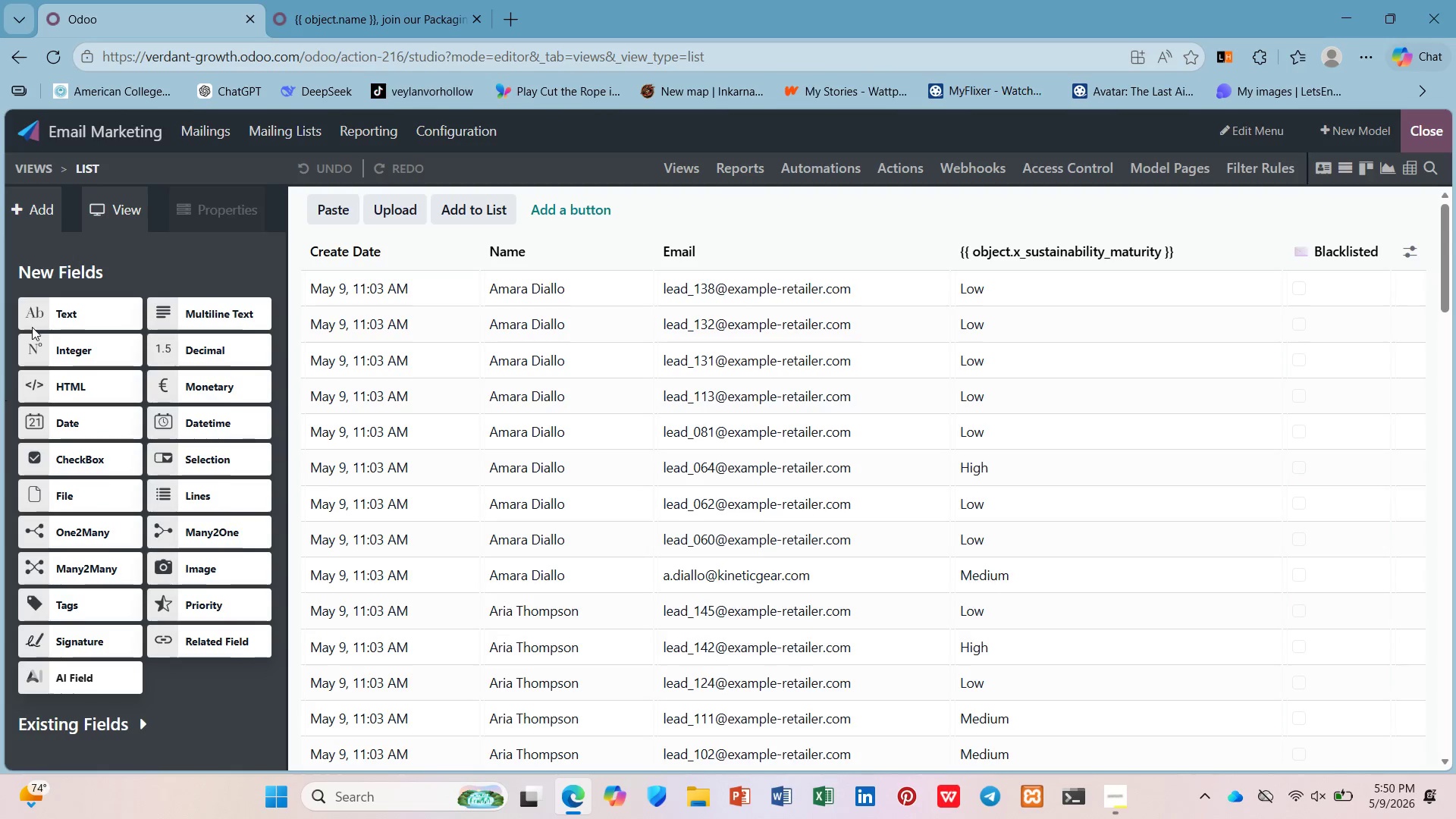 
left_click_drag(start_coordinate=[91, 605], to_coordinate=[975, 238])
 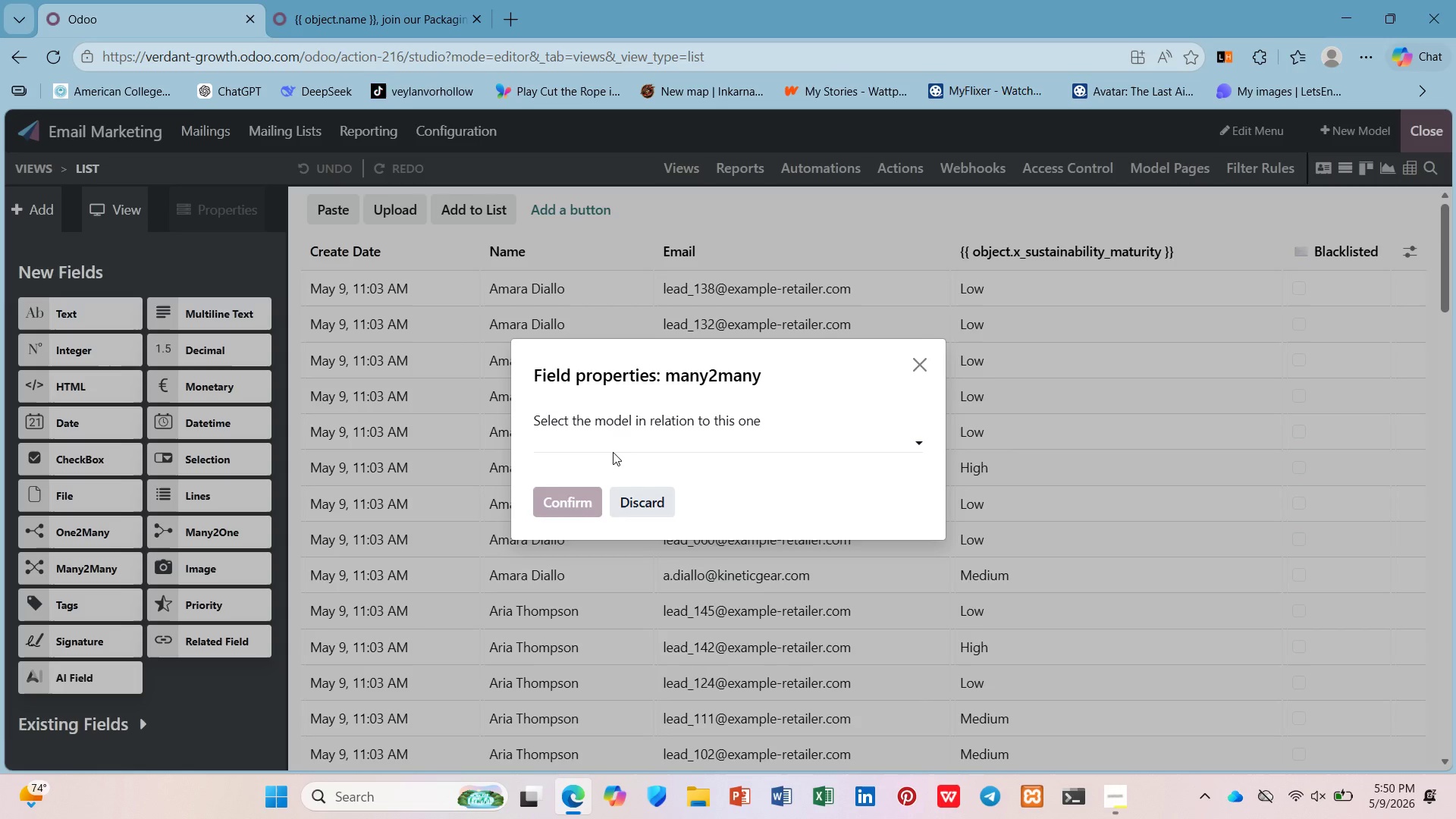 
left_click([610, 444])
 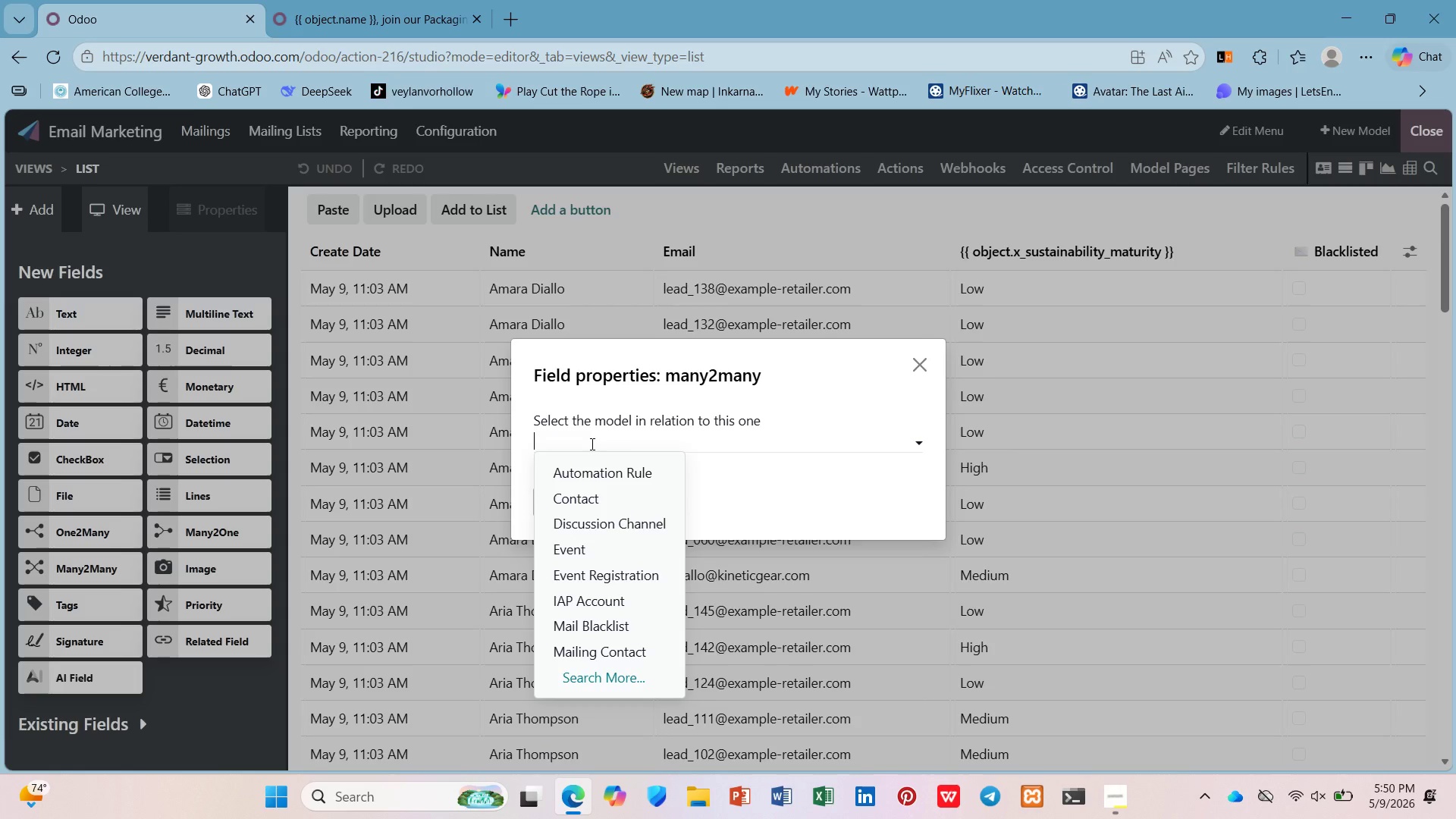 
wait(5.86)
 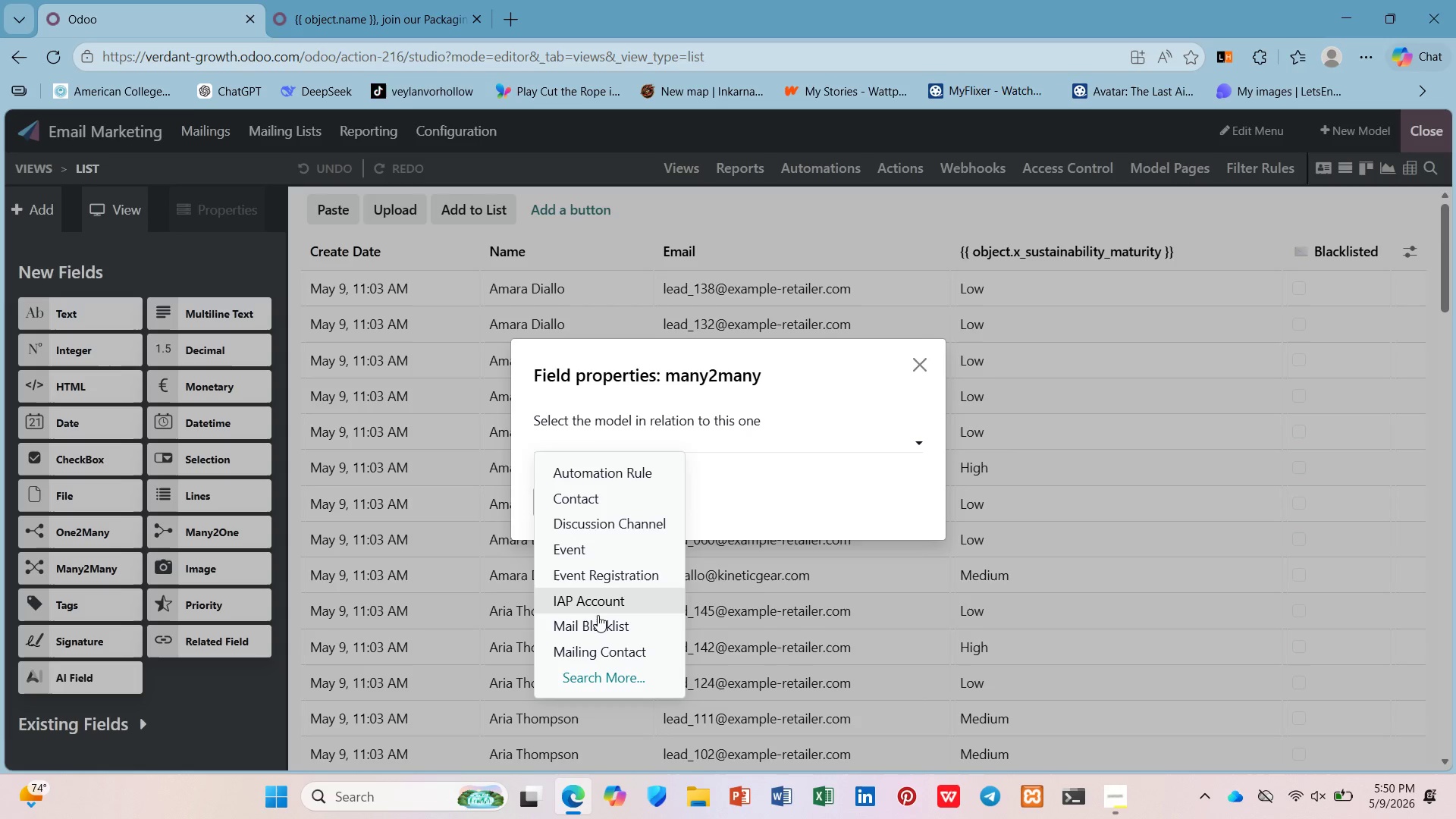 
left_click([590, 657])
 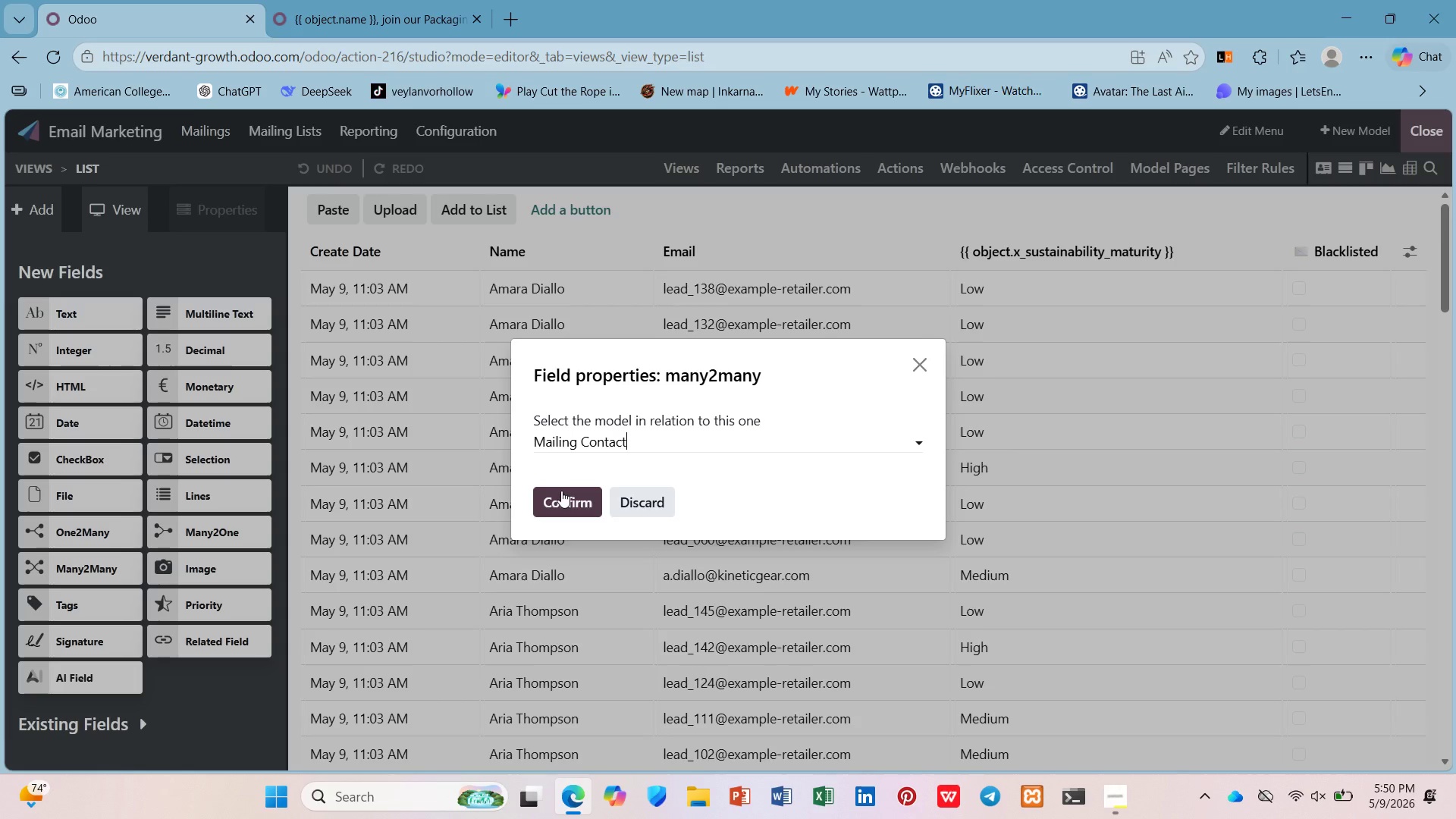 
left_click([561, 491])
 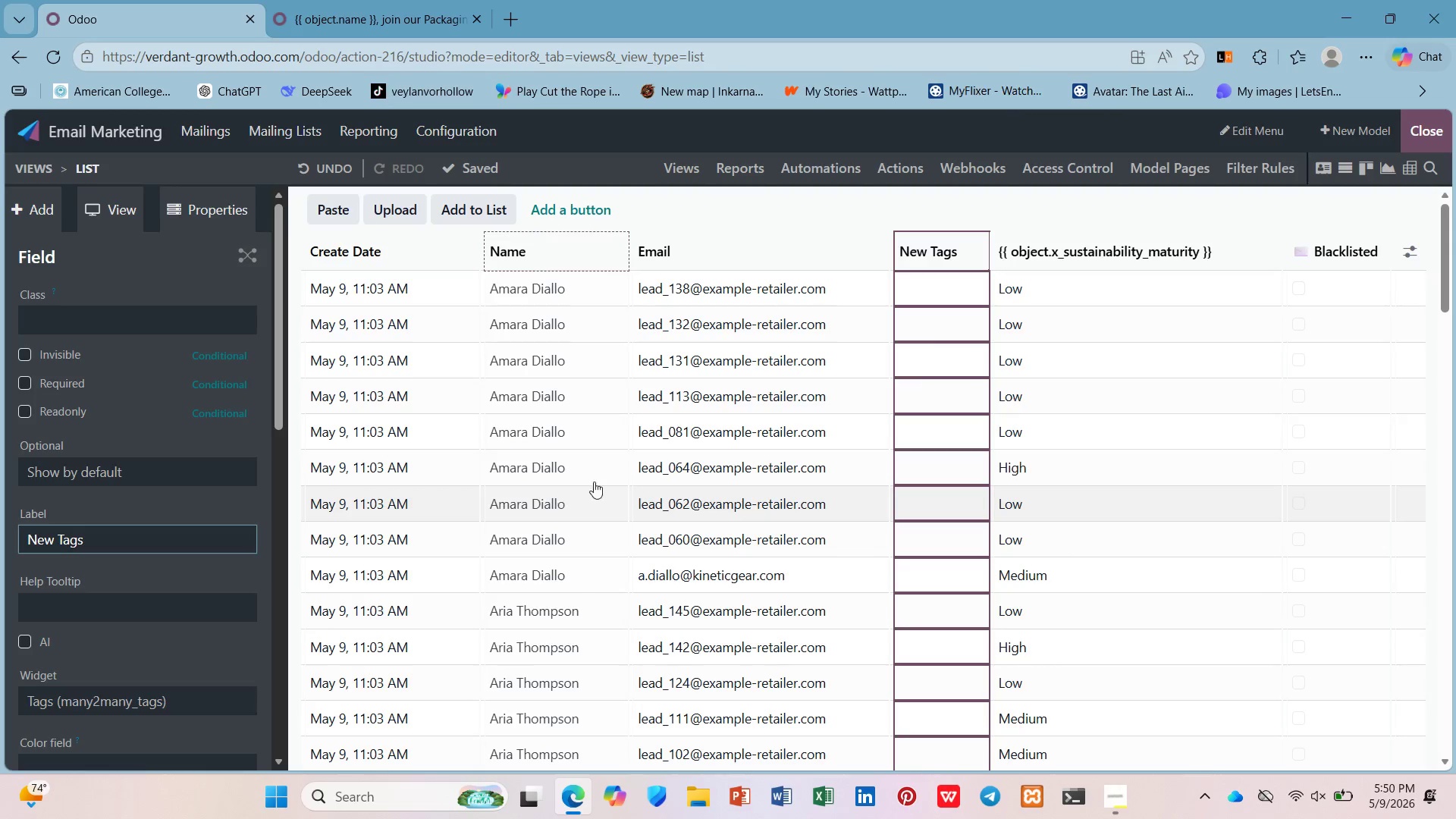 
left_click_drag(start_coordinate=[955, 271], to_coordinate=[952, 275])
 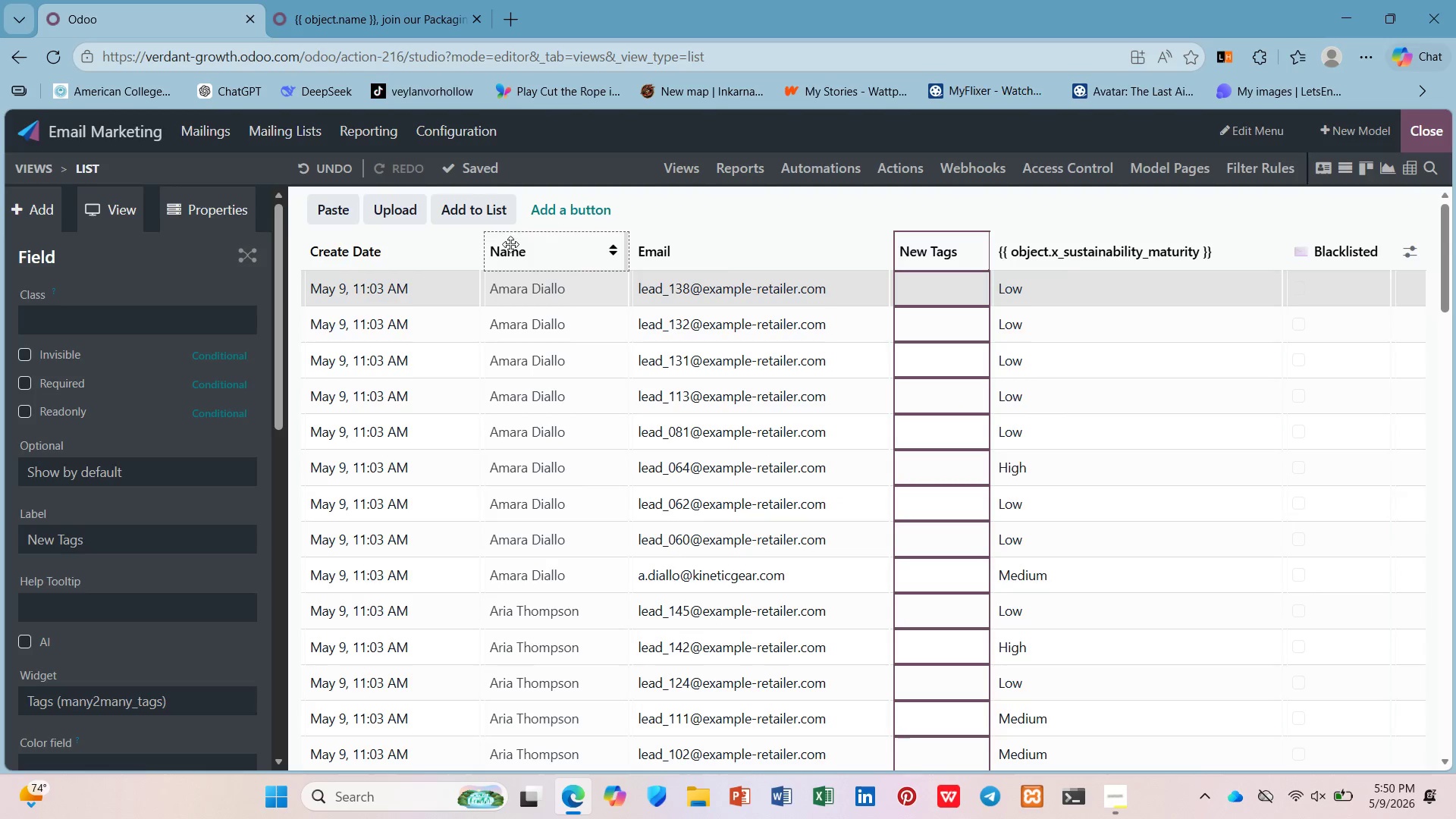 
left_click([343, 159])
 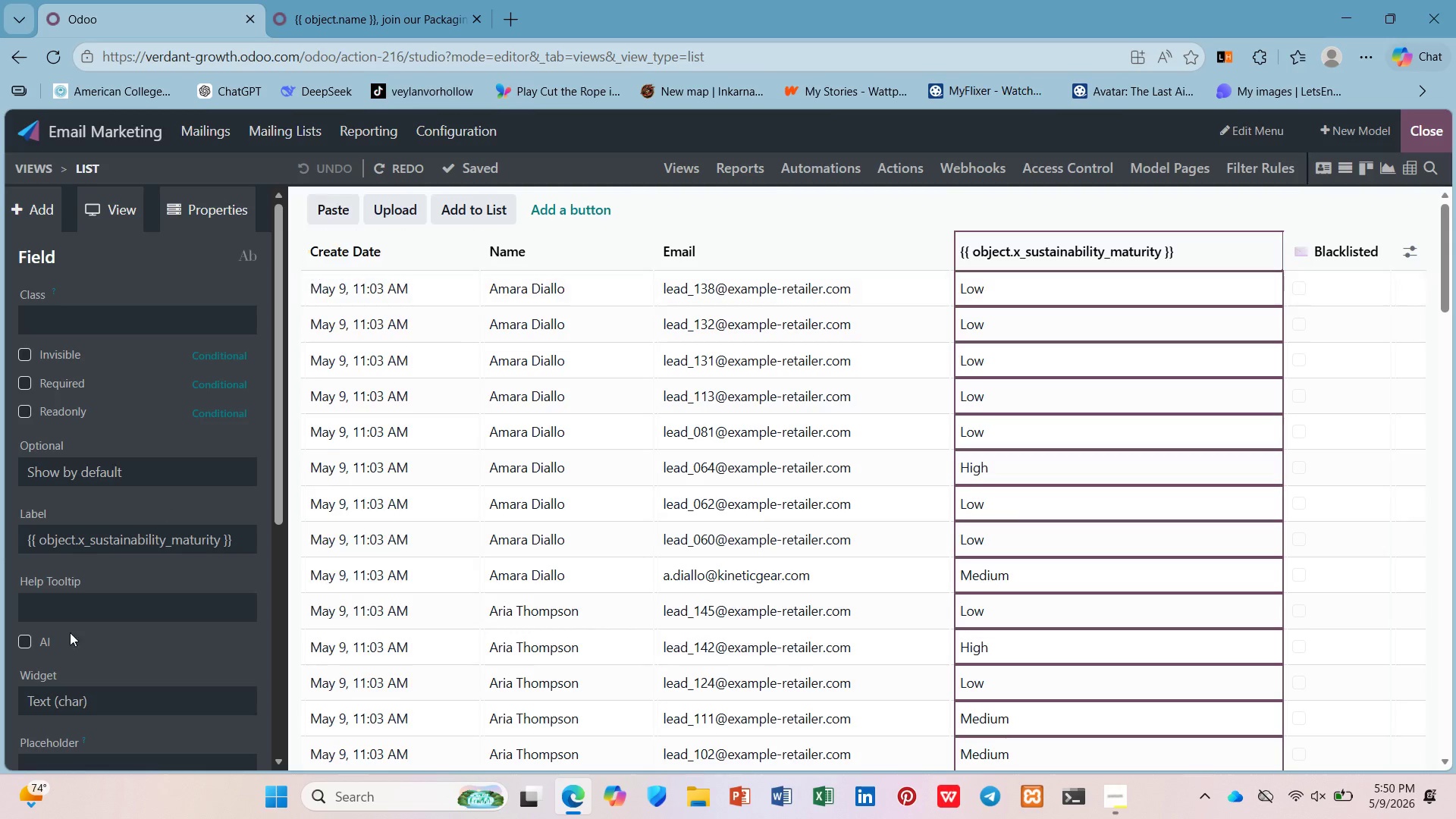 
scroll: coordinate [89, 496], scroll_direction: down, amount: 5.0
 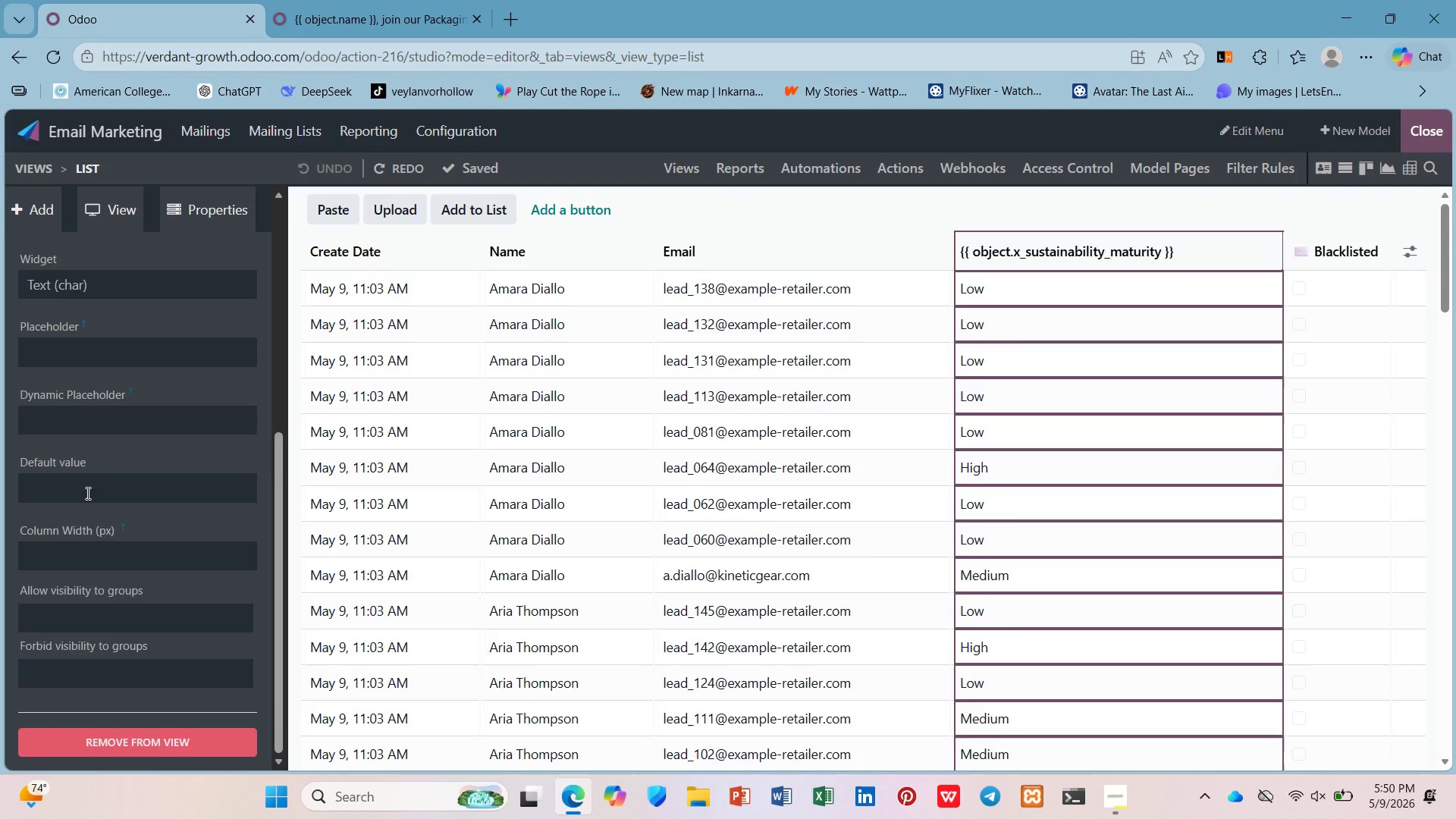 
left_click([90, 482])
 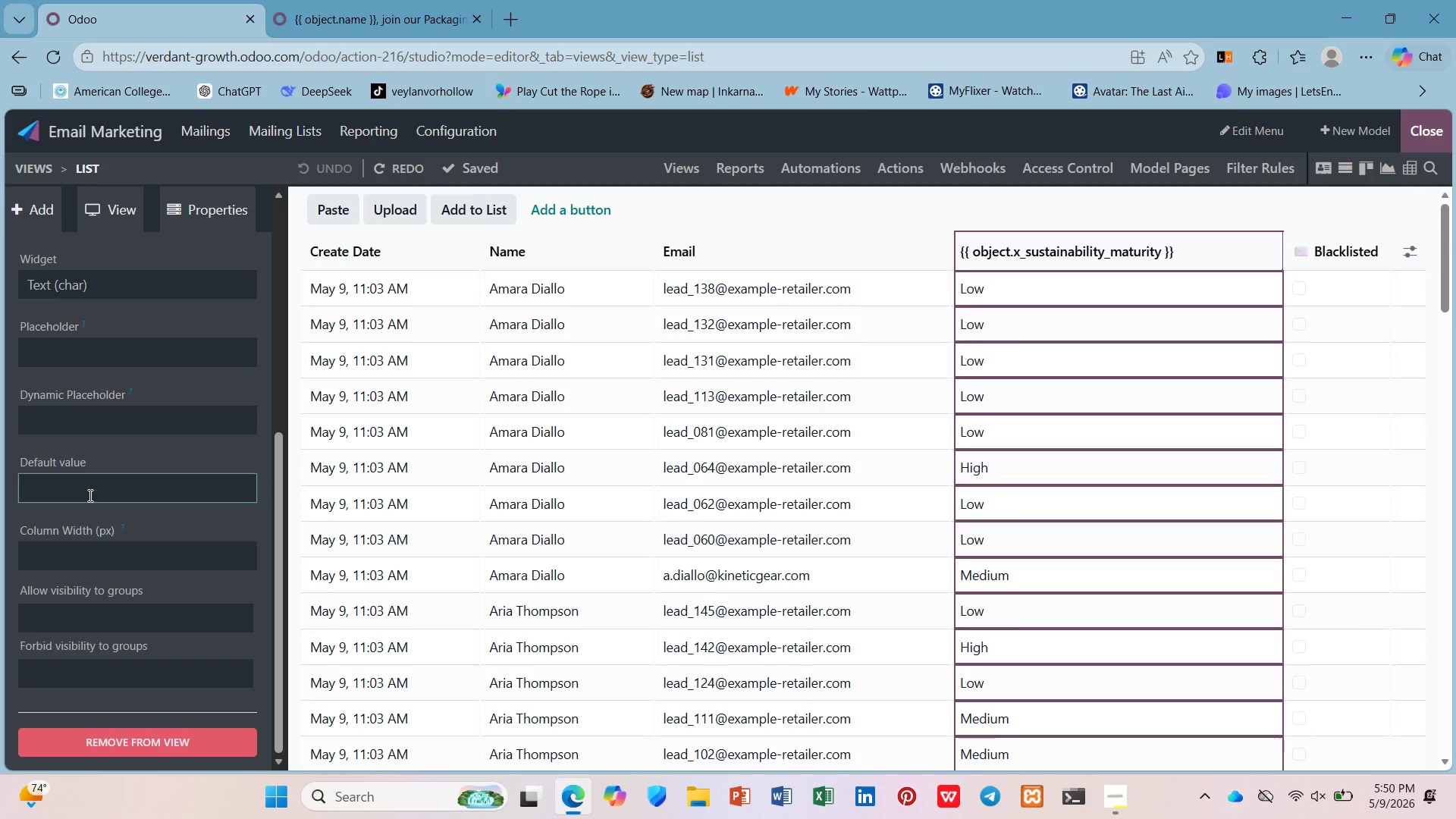 
type(Hihg)
key(Backspace)
key(Backspace)
type(gh)
 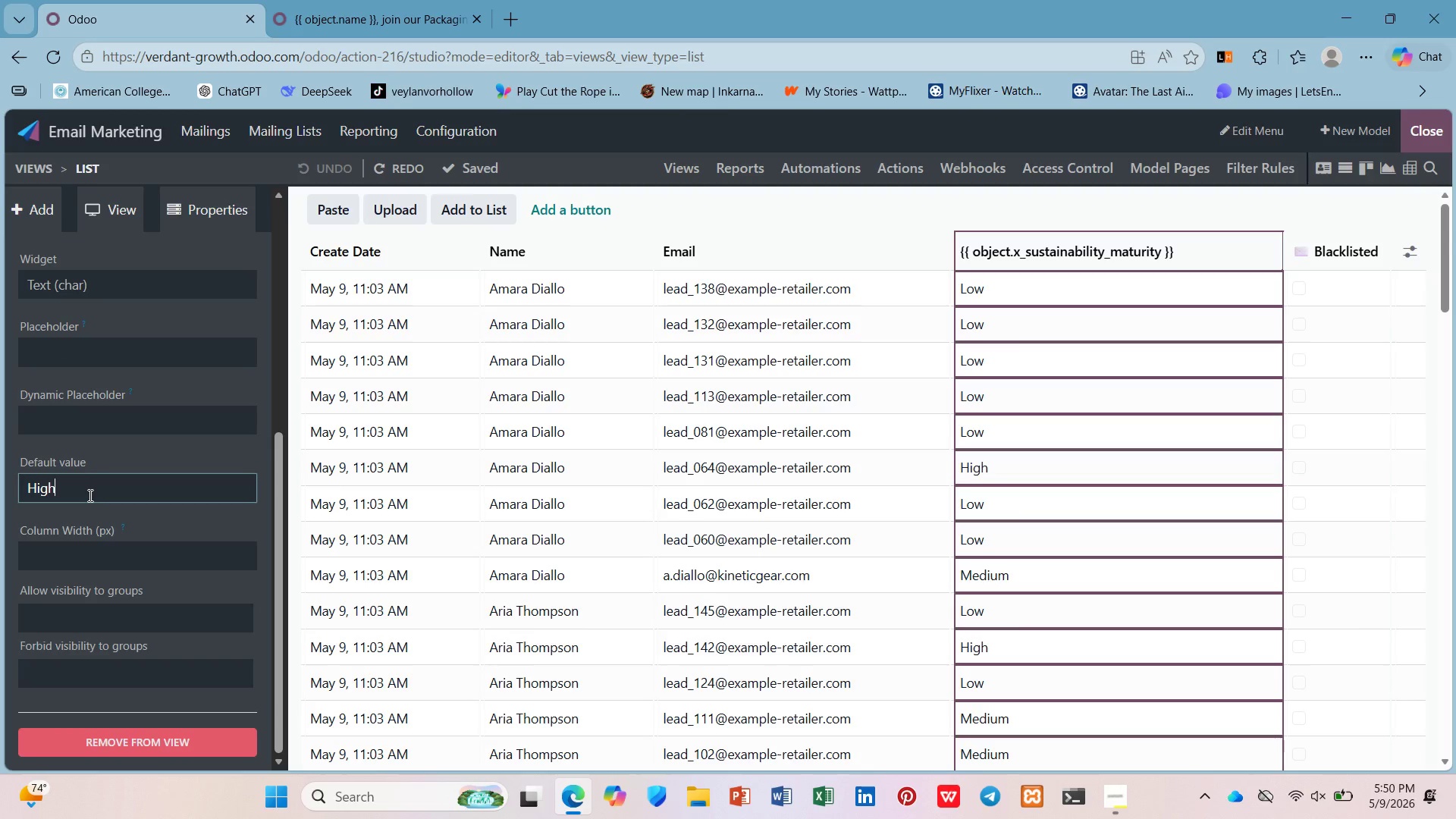 
left_click([89, 495])
 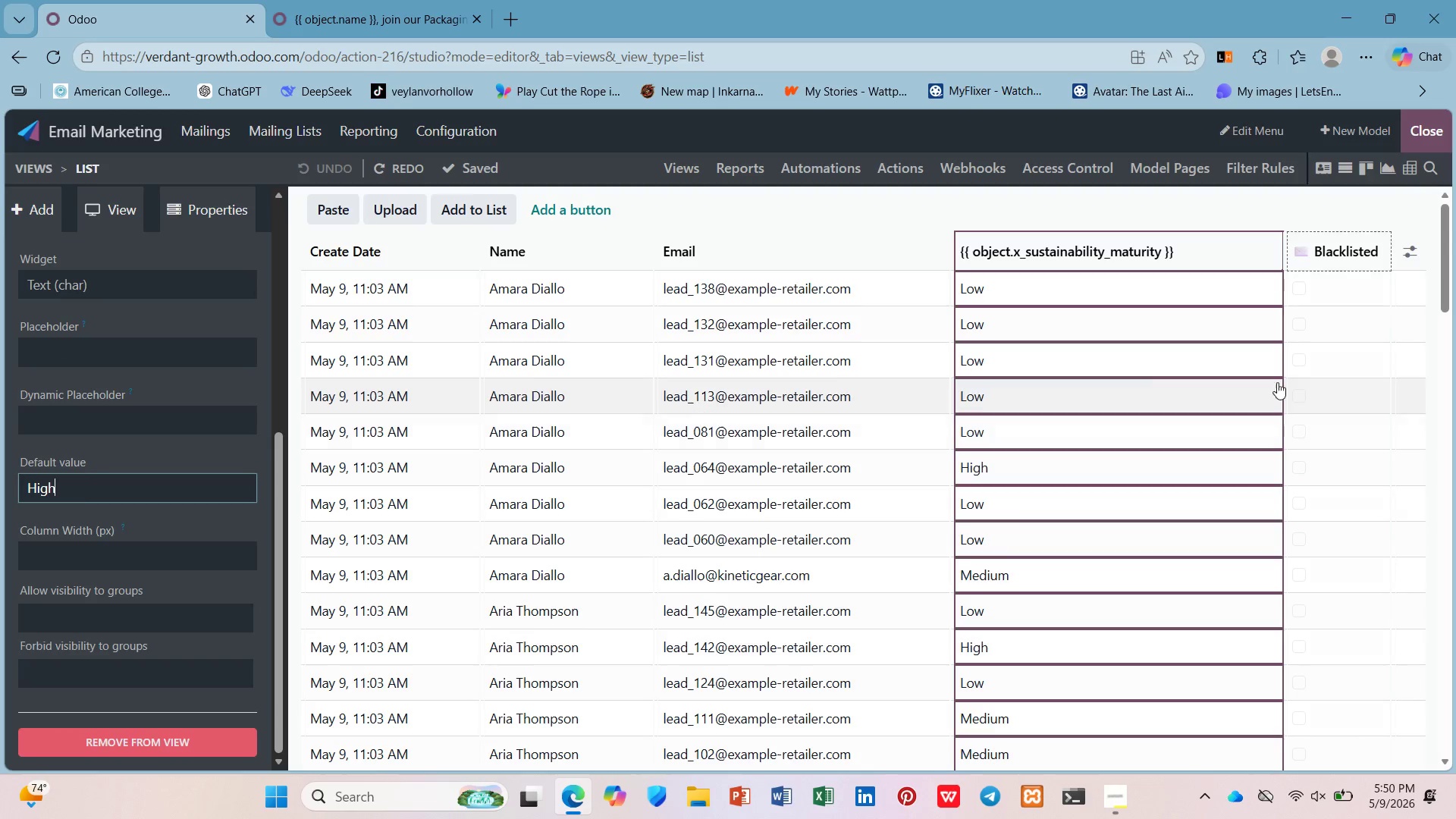 
left_click([1098, 382])
 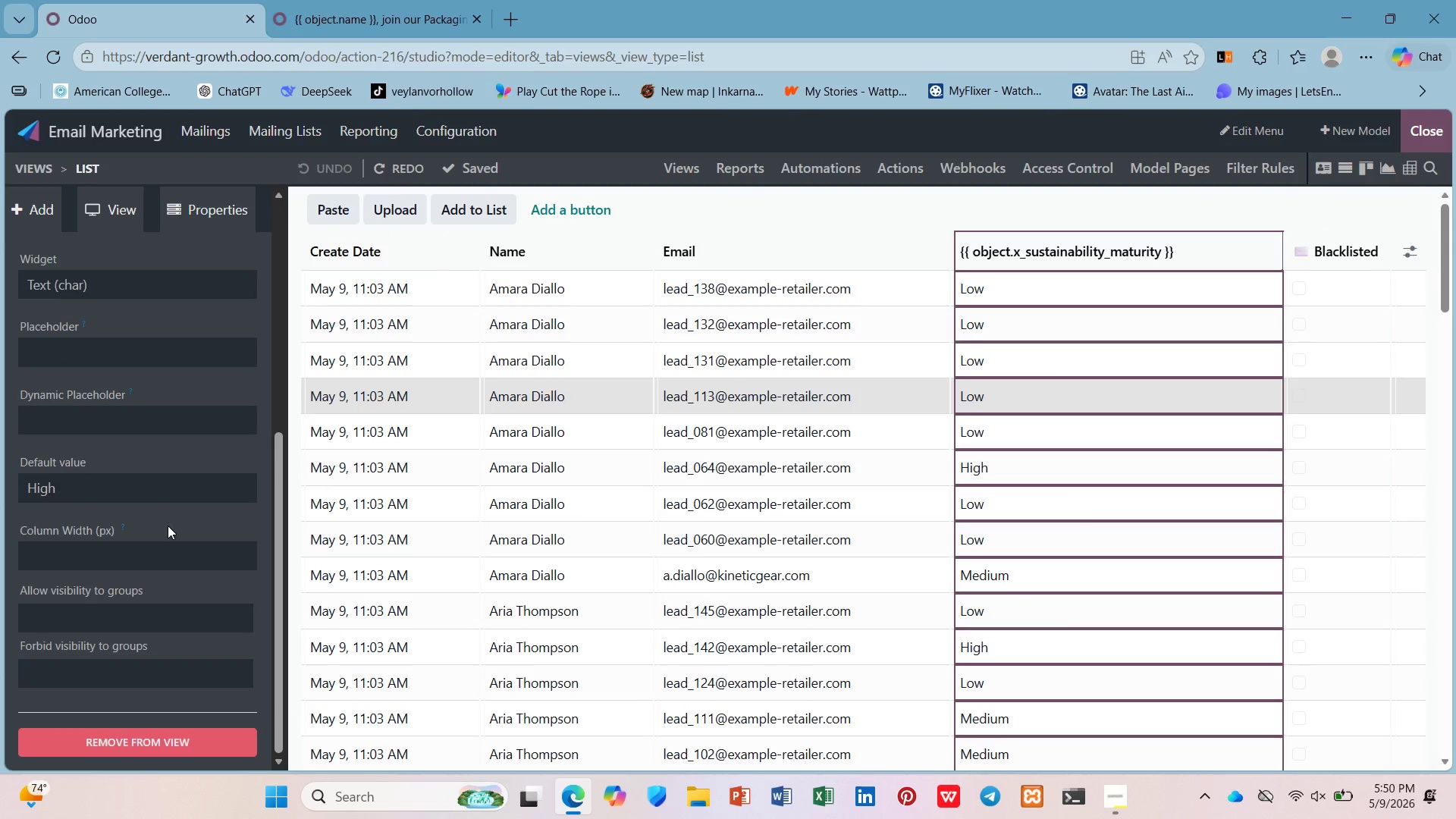 
left_click_drag(start_coordinate=[136, 487], to_coordinate=[0, 520])
 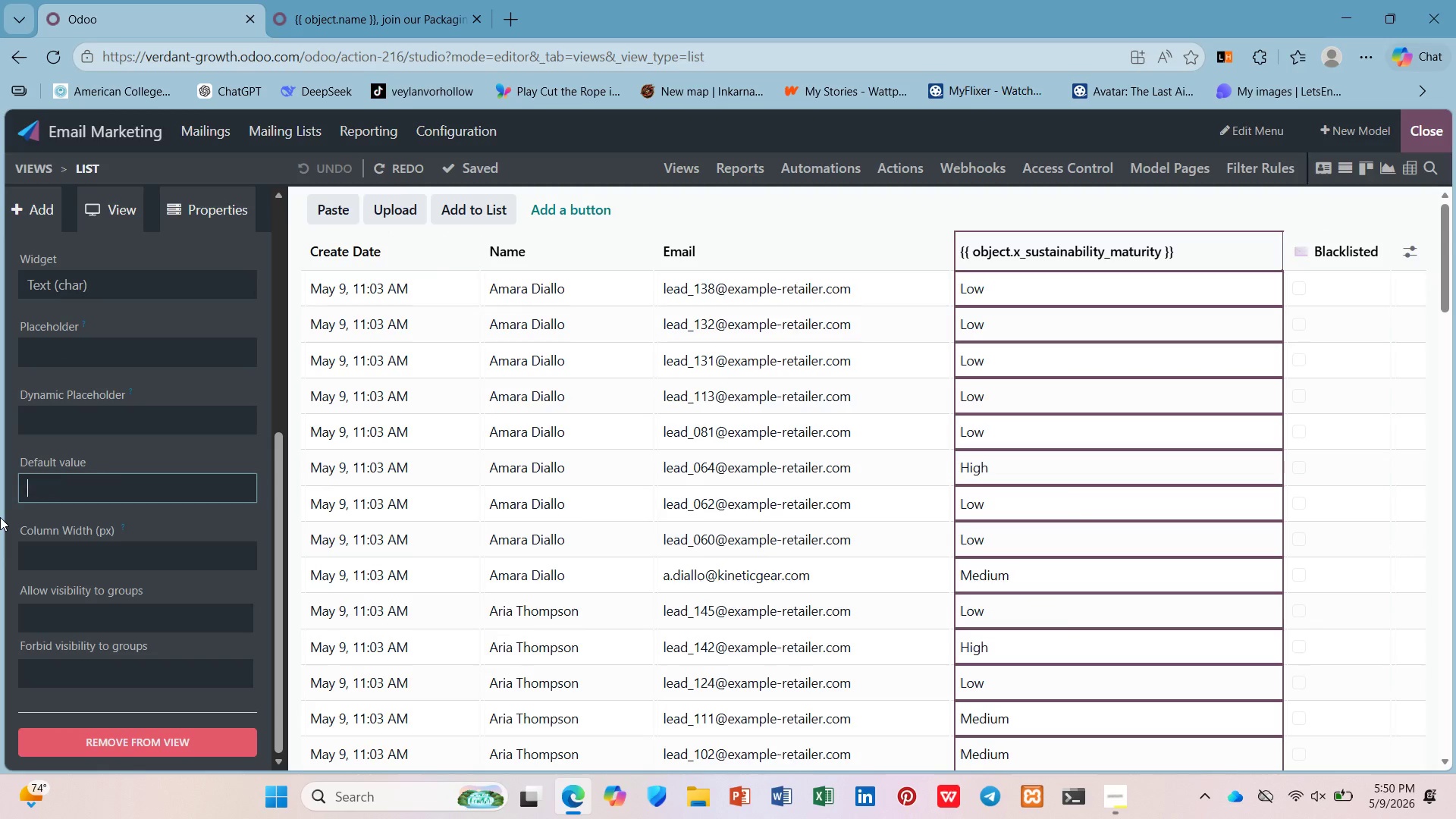 
key(Backspace)
 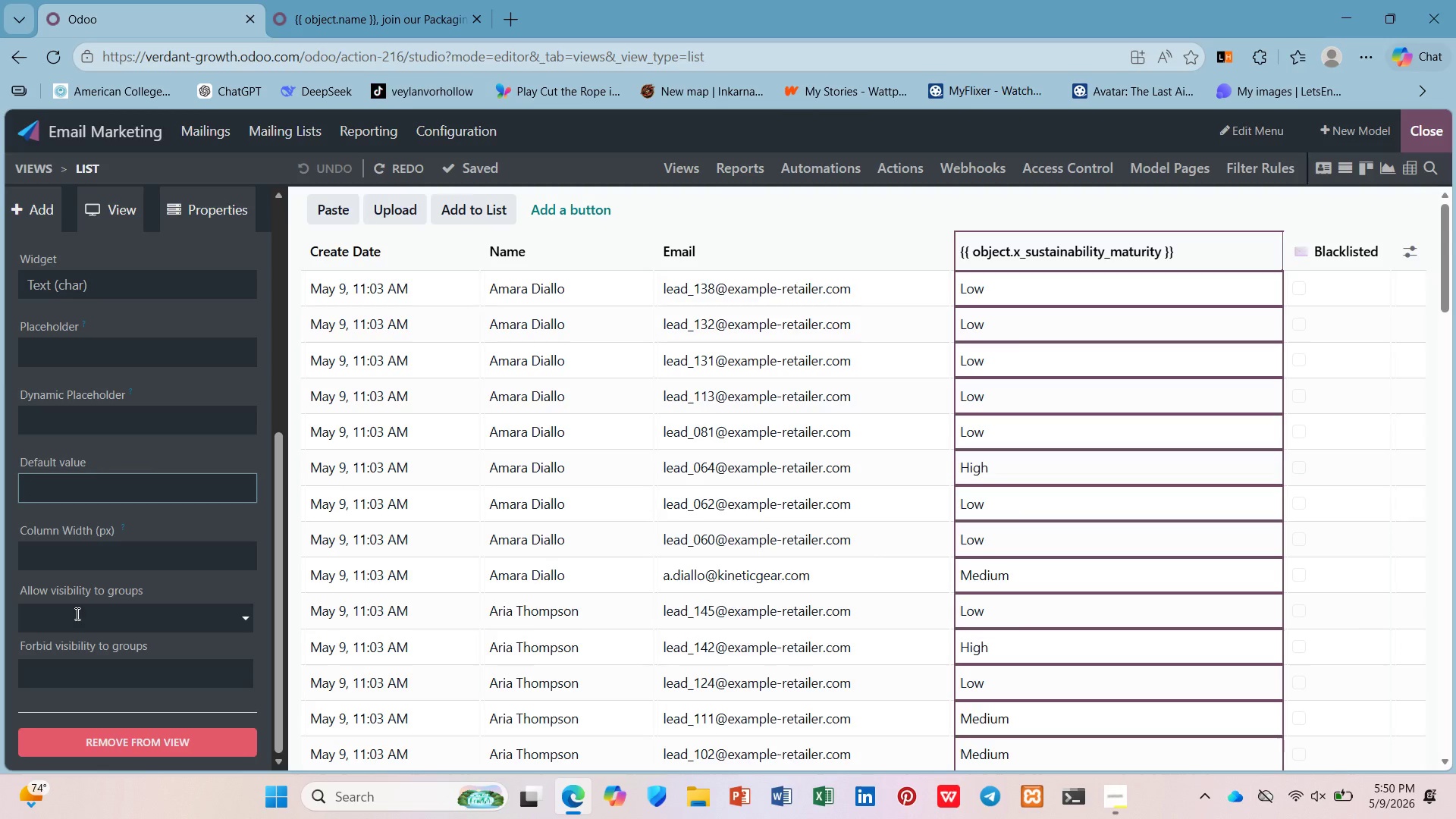 
scroll: coordinate [74, 619], scroll_direction: up, amount: 8.0
 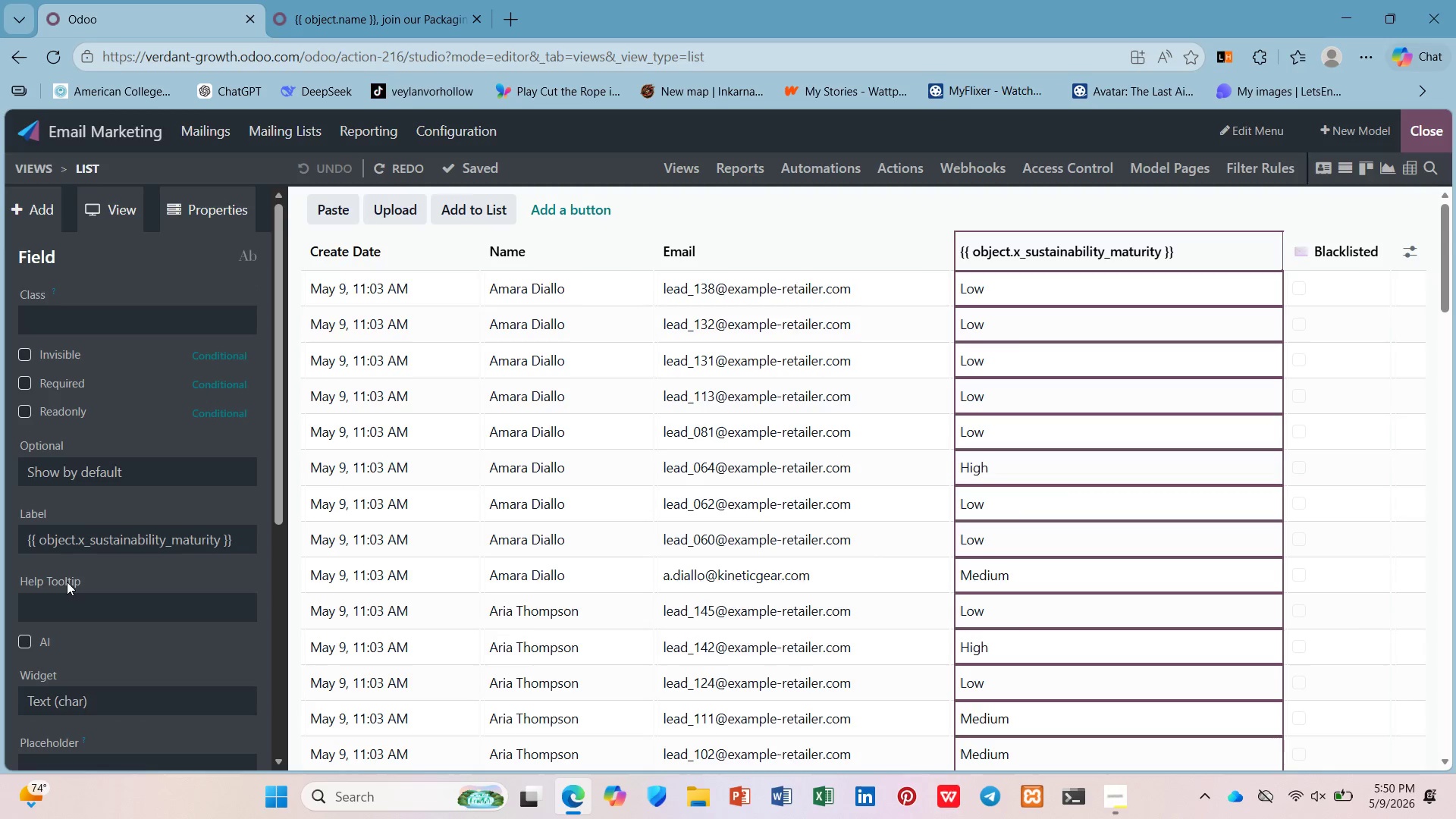 
wait(11.31)
 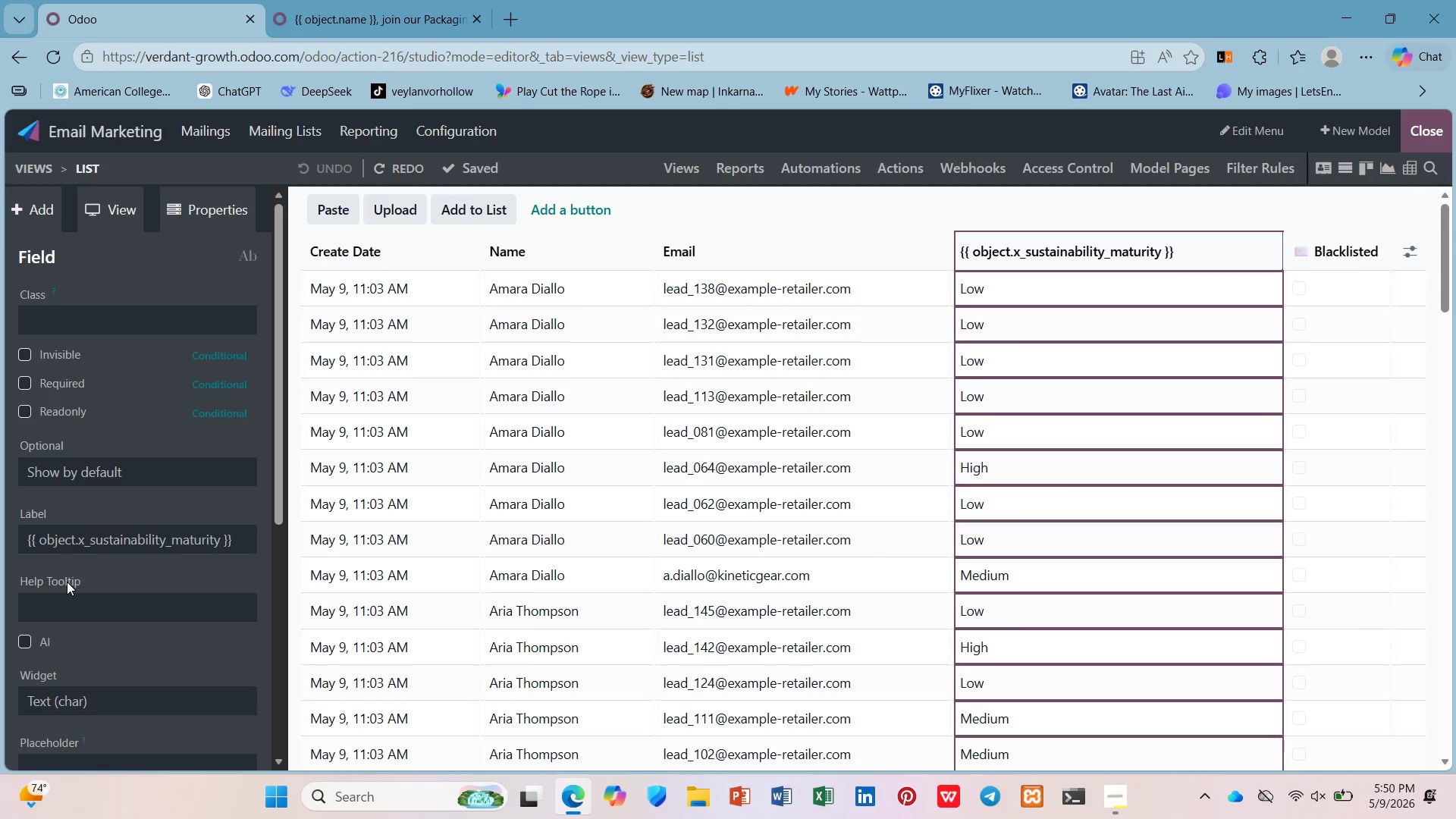 
left_click([202, 378])
 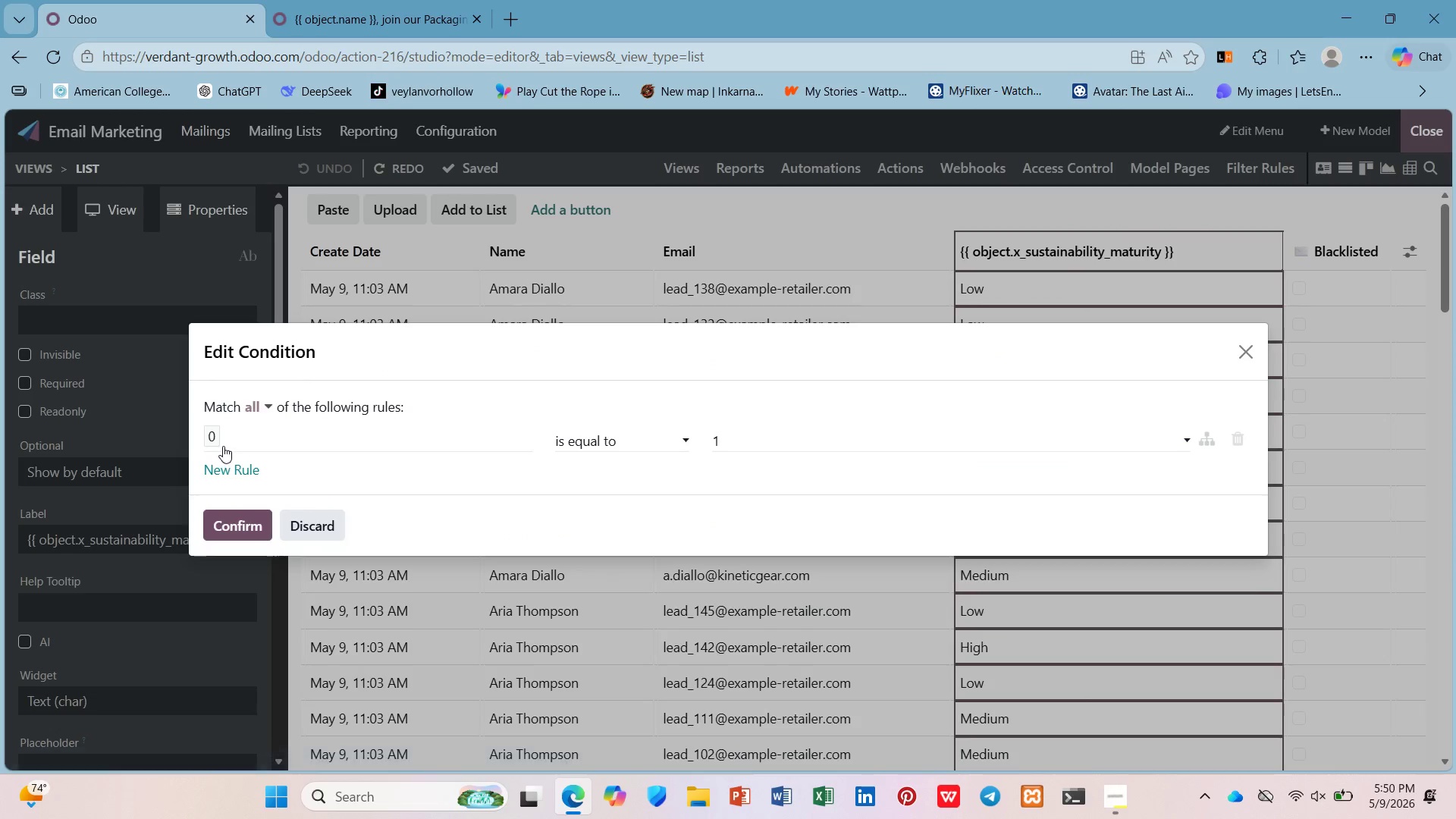 
left_click([215, 441])
 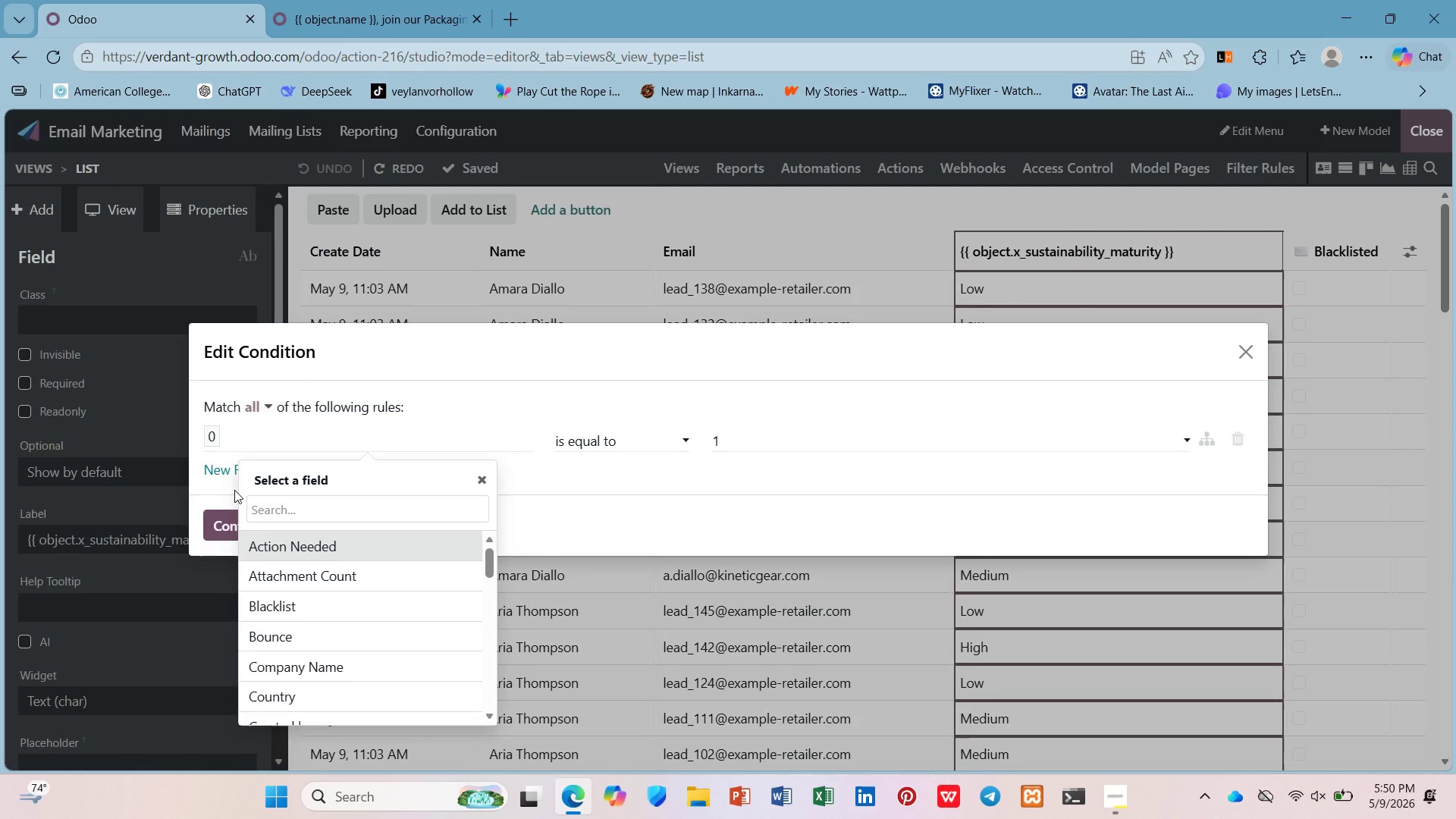 
key(Shift+BracketLeft)
 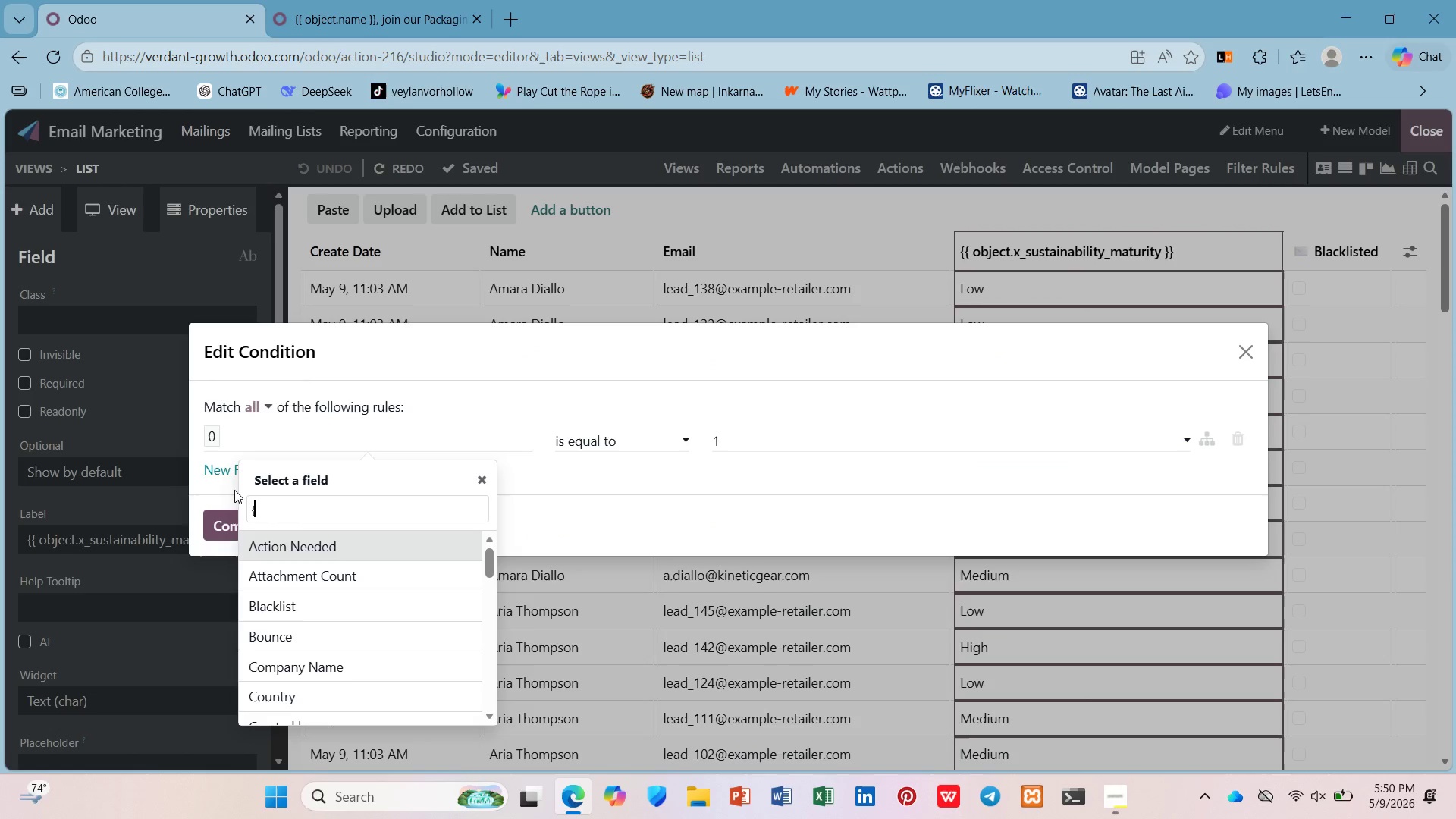 
key(Shift+BracketLeft)
 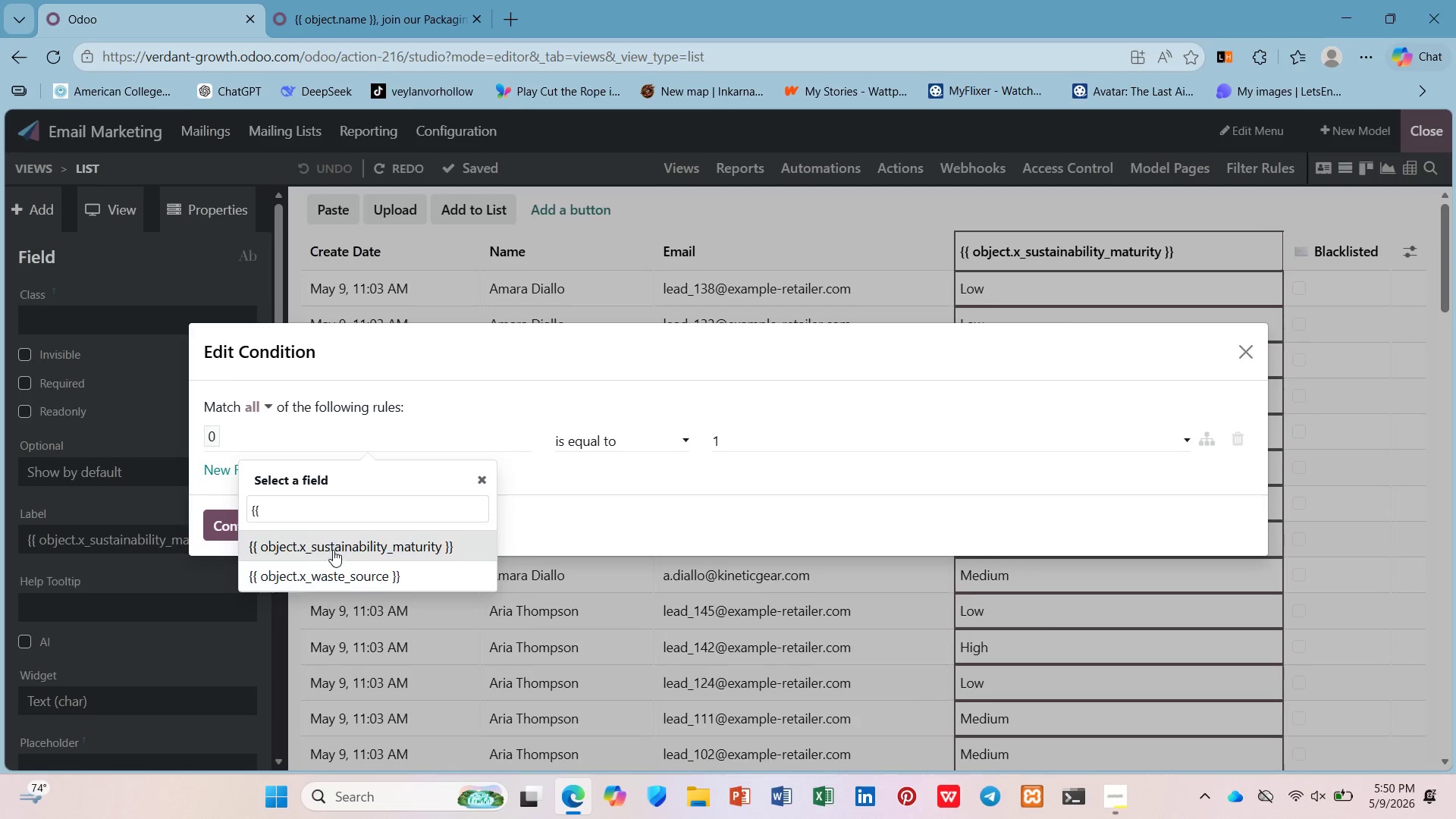 
left_click([766, 443])
 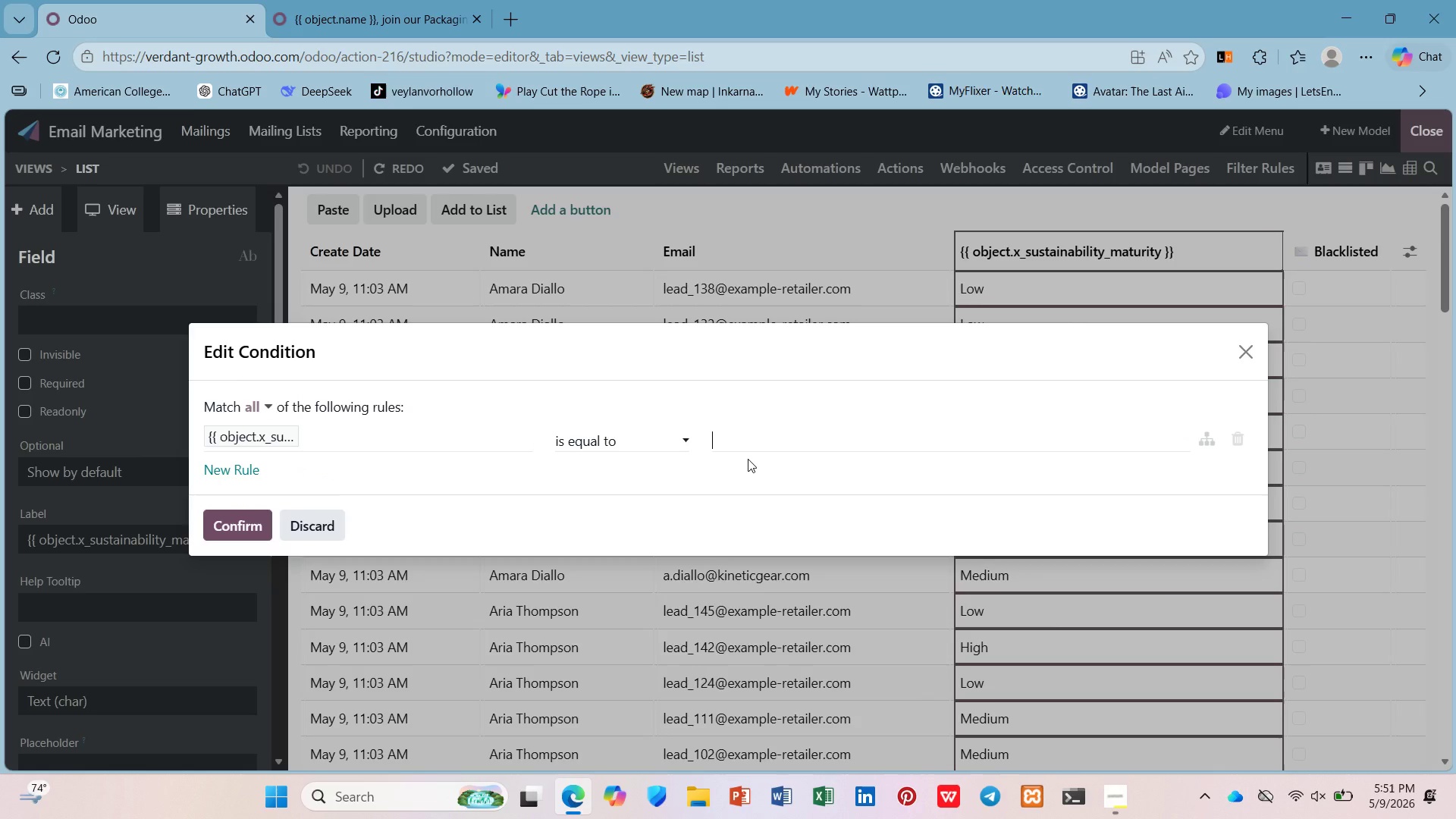 
type(High)
 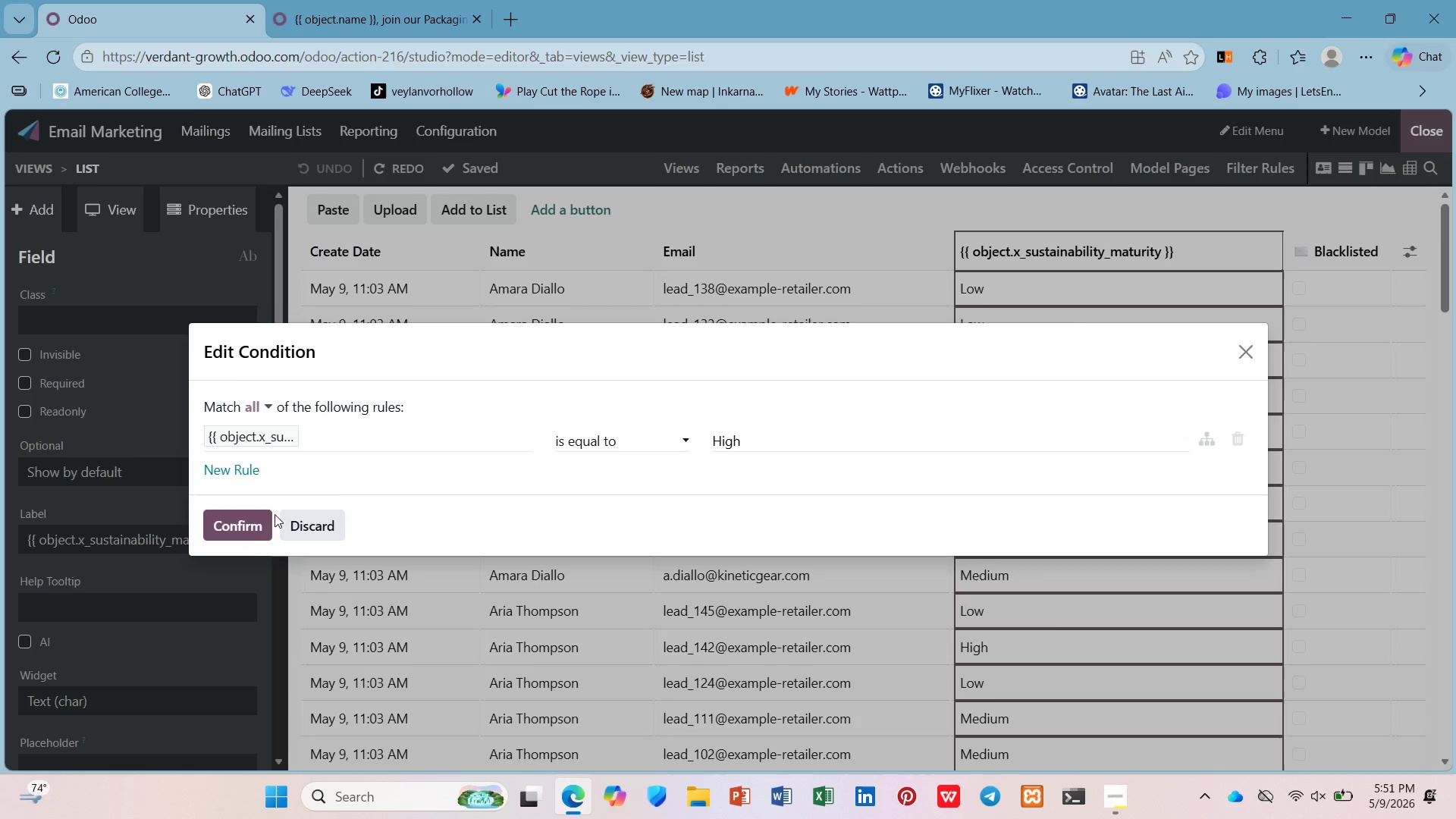 
left_click([228, 532])
 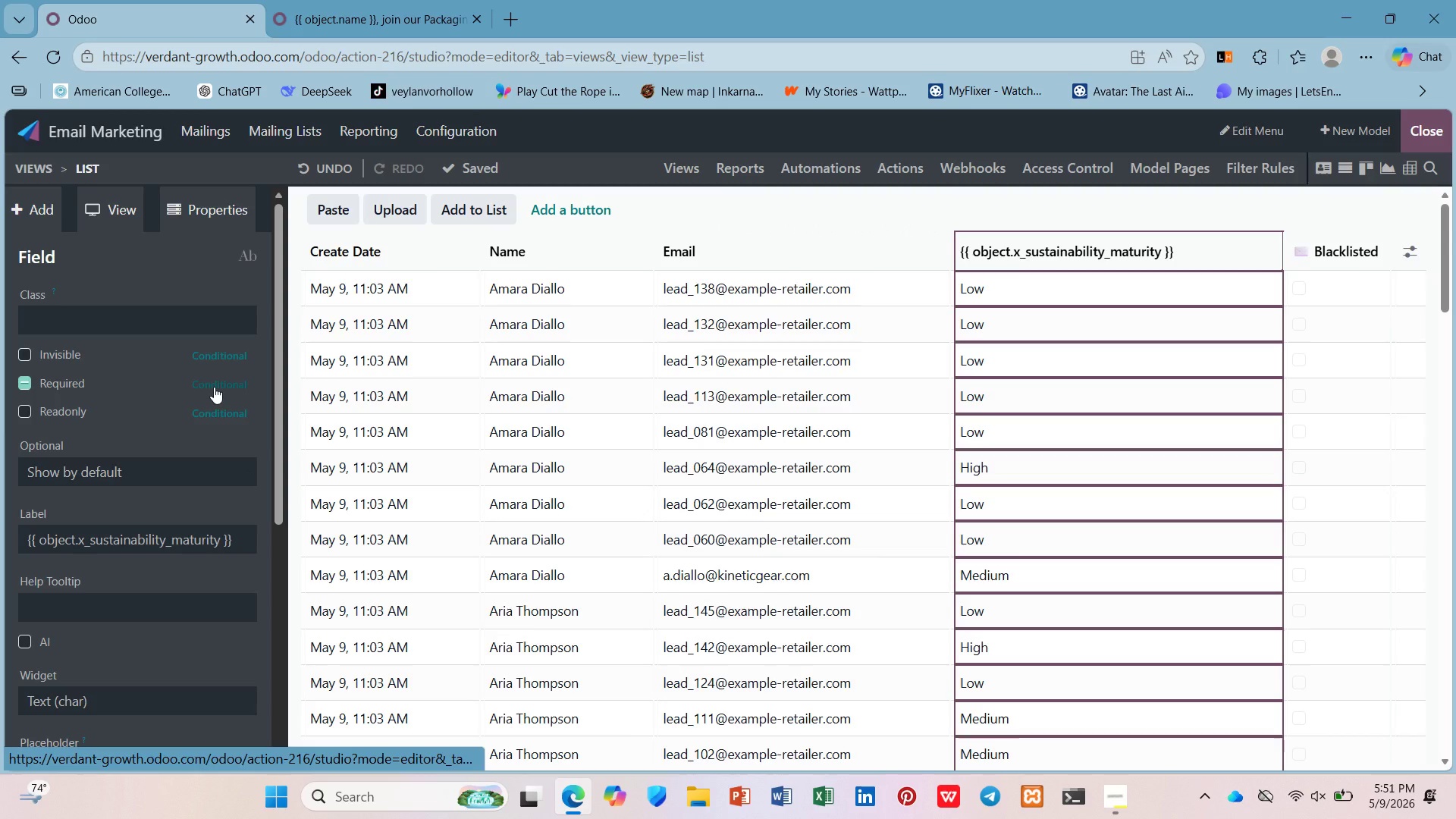 
wait(9.91)
 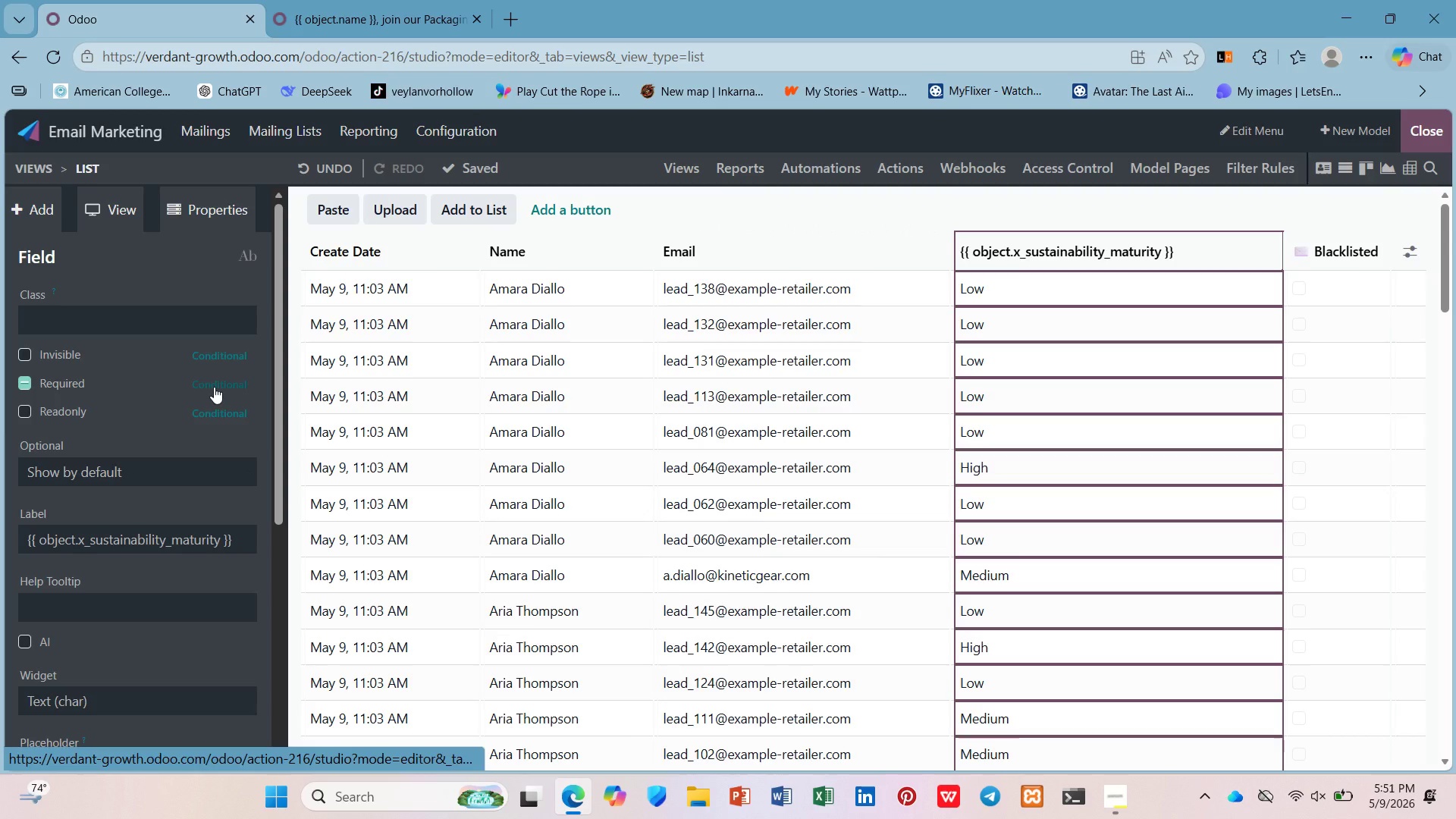 
left_click([202, 381])
 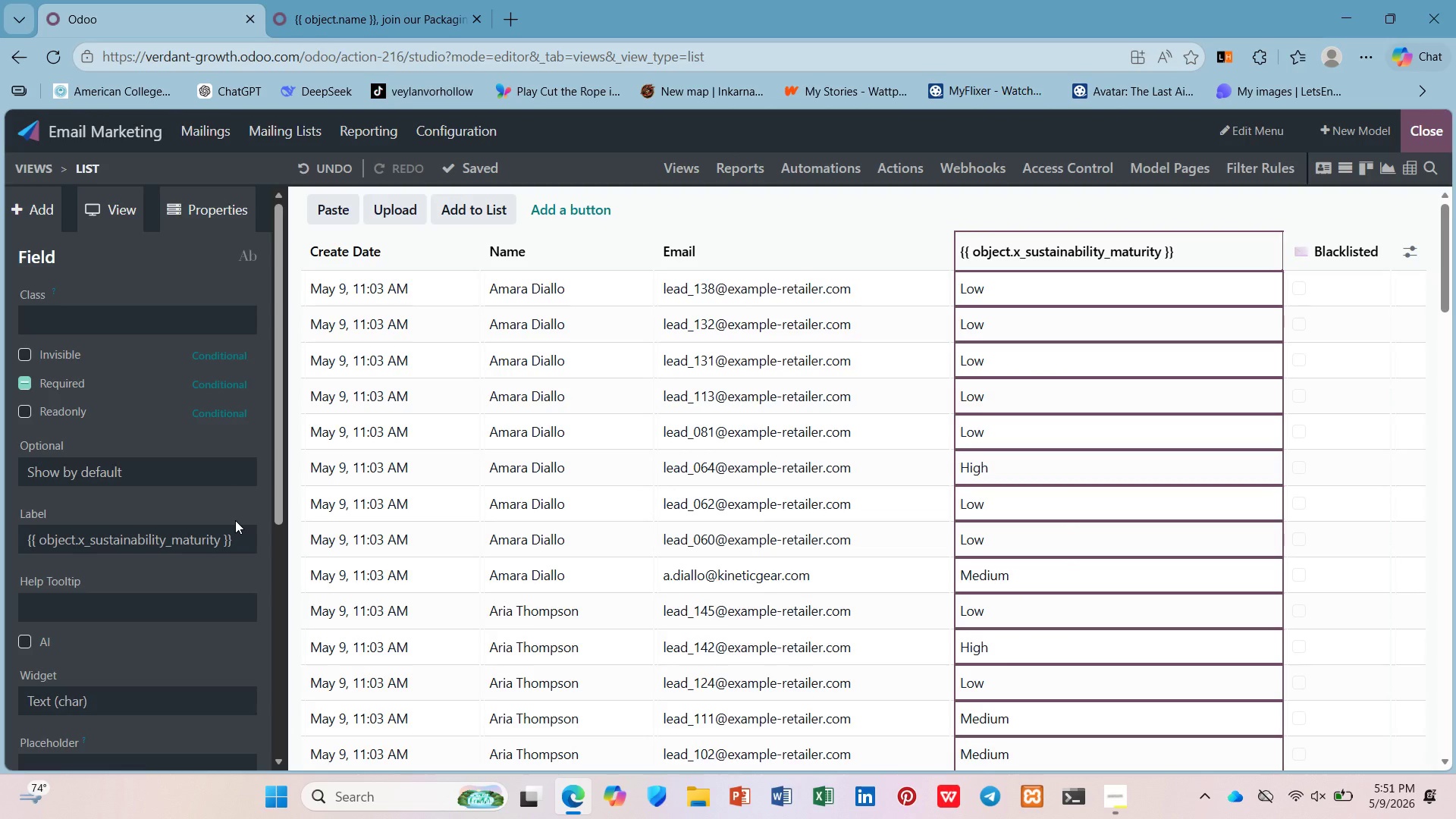 
wait(14.2)
 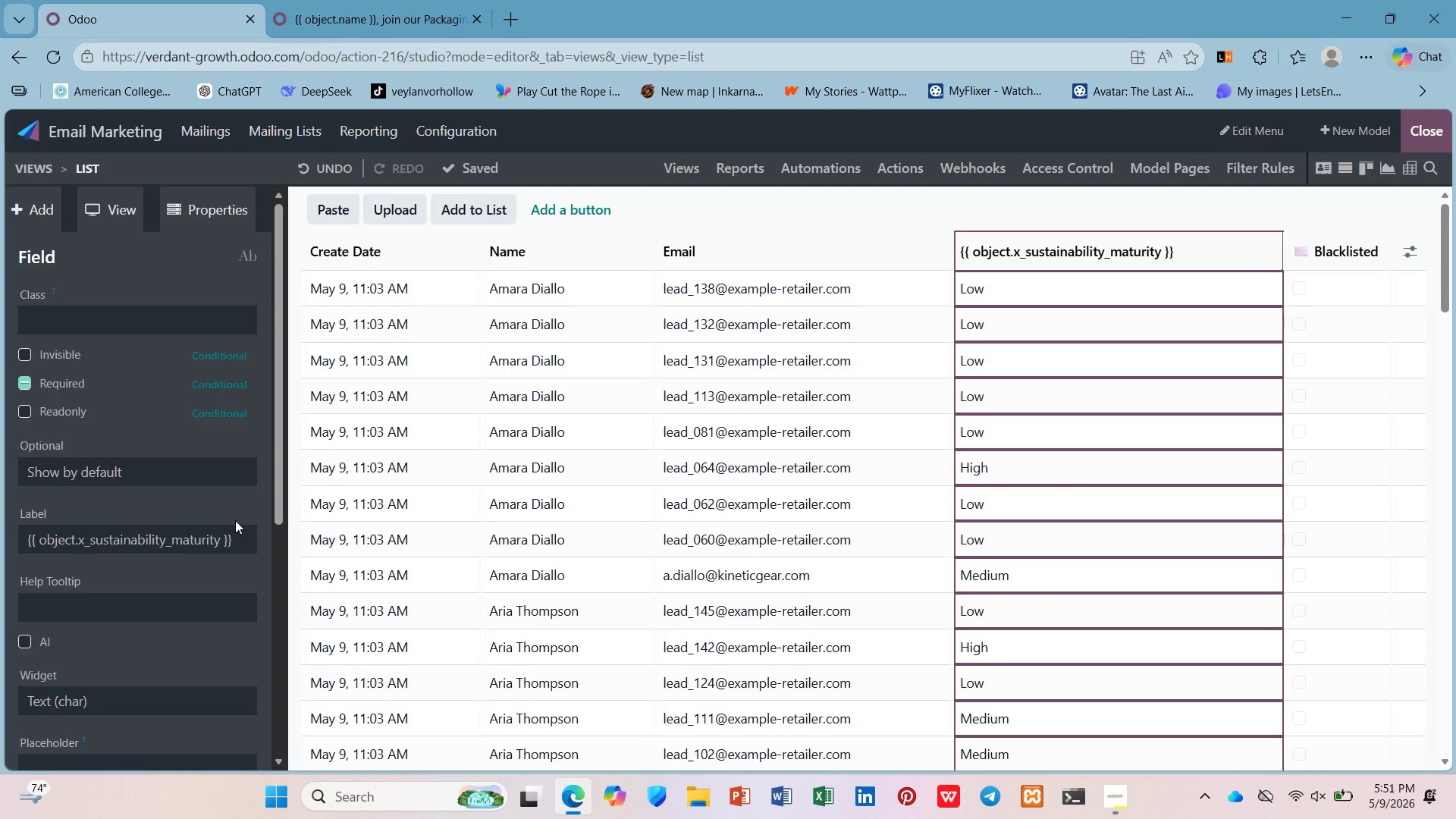 
left_click([1003, 243])
 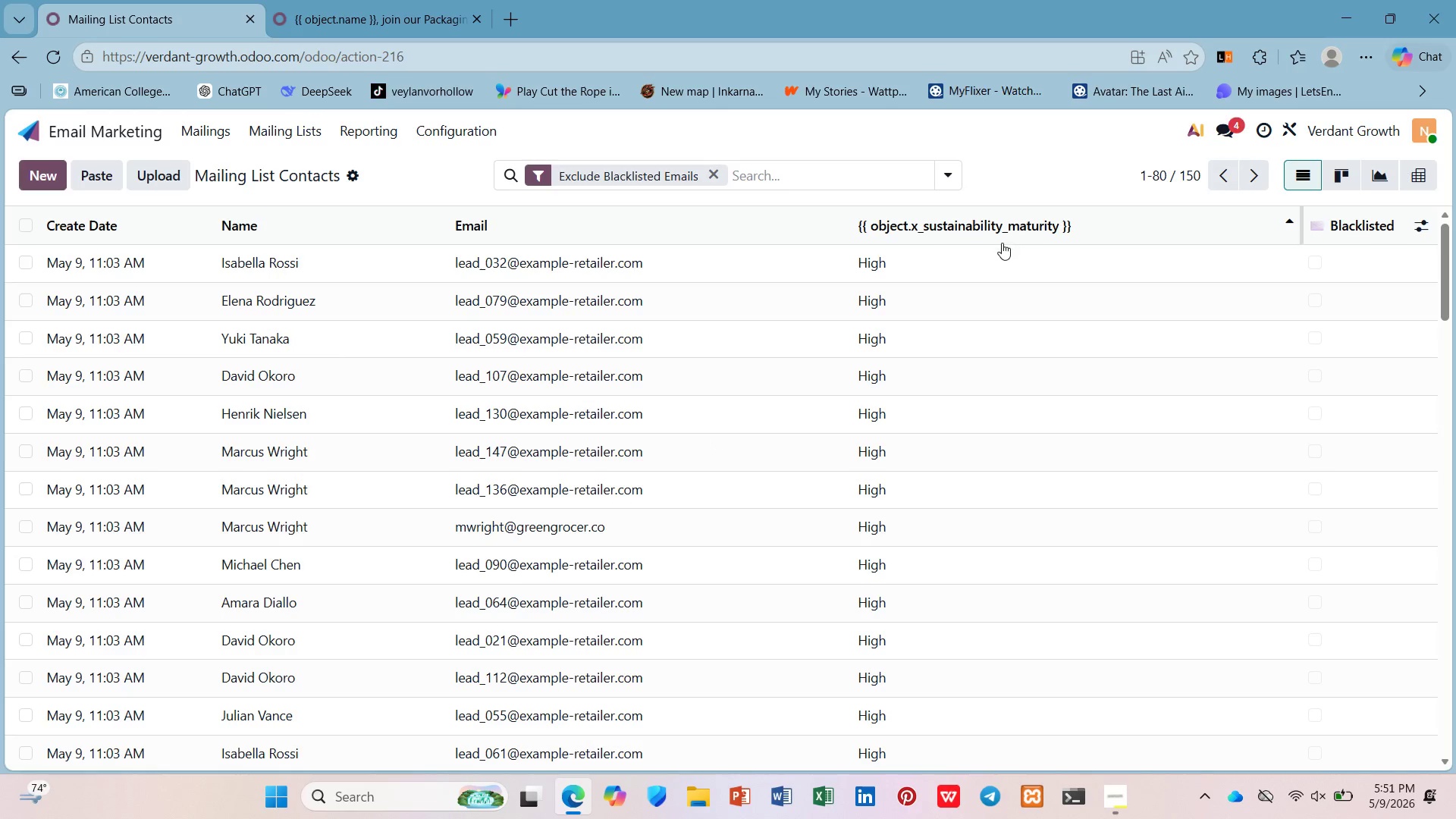 
mouse_move([984, 245])
 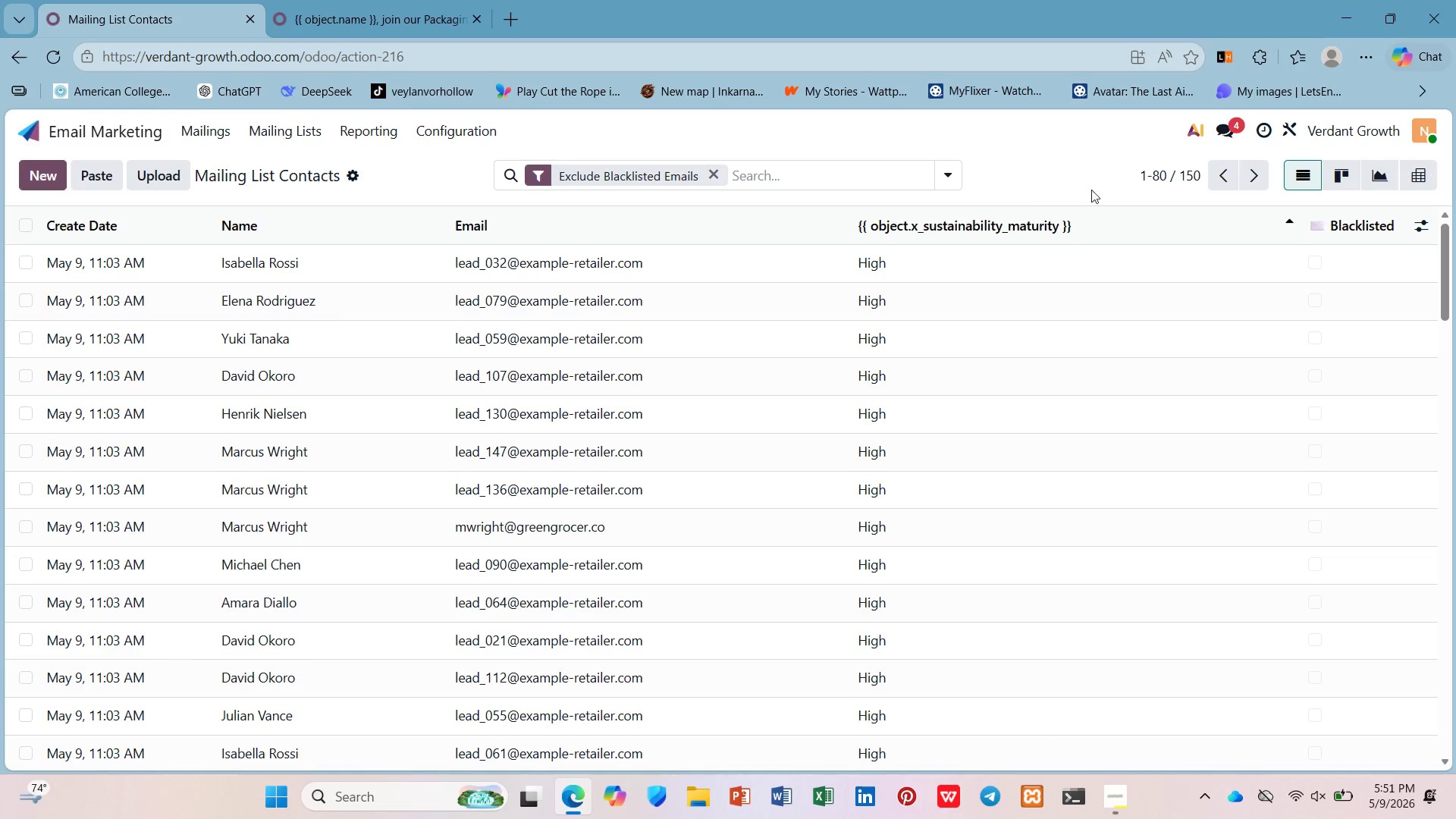 
left_click([1421, 220])
 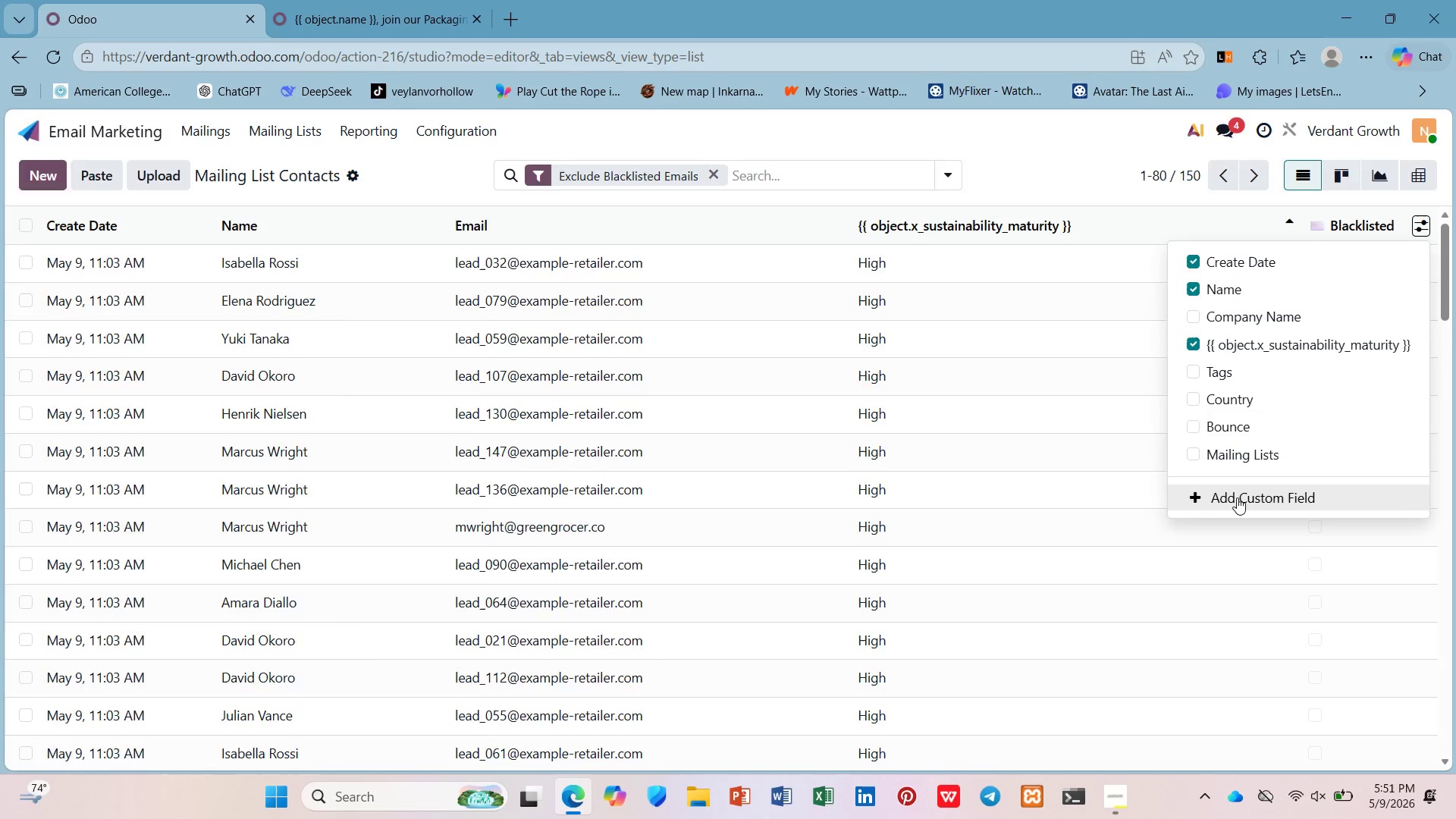 
scroll: coordinate [105, 409], scroll_direction: down, amount: 2.0
 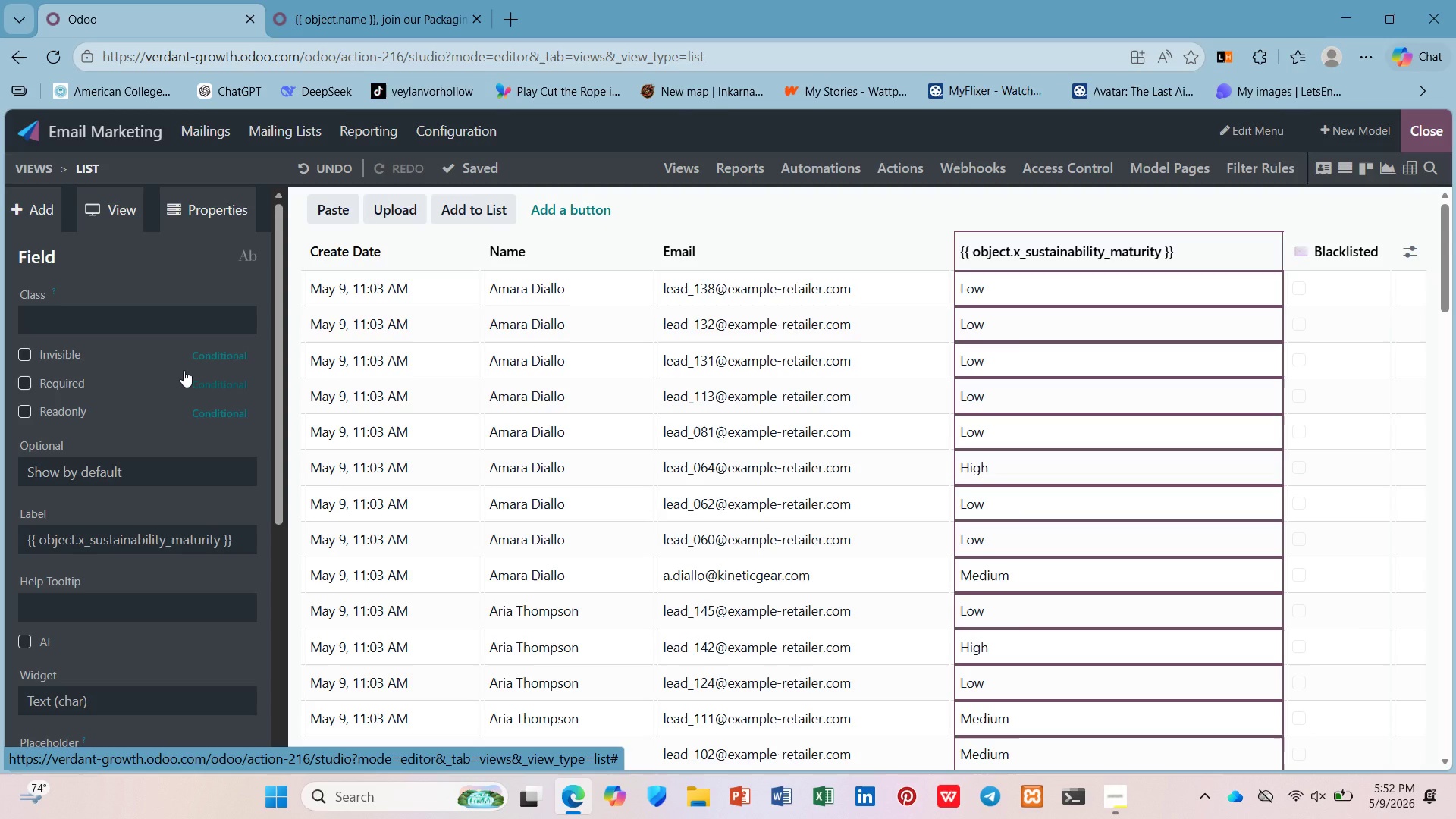 
wait(19.88)
 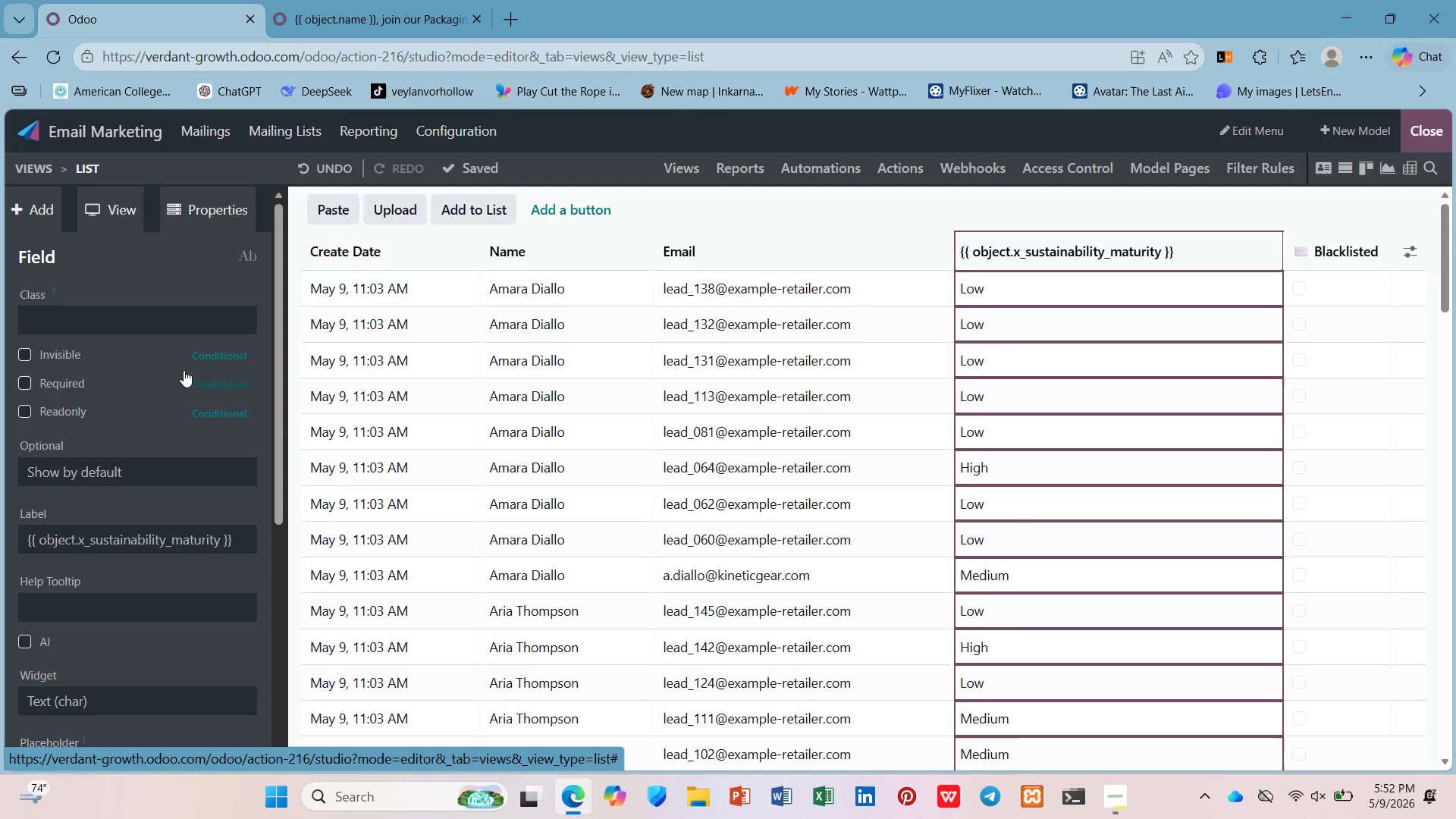 
left_click([1435, 136])
 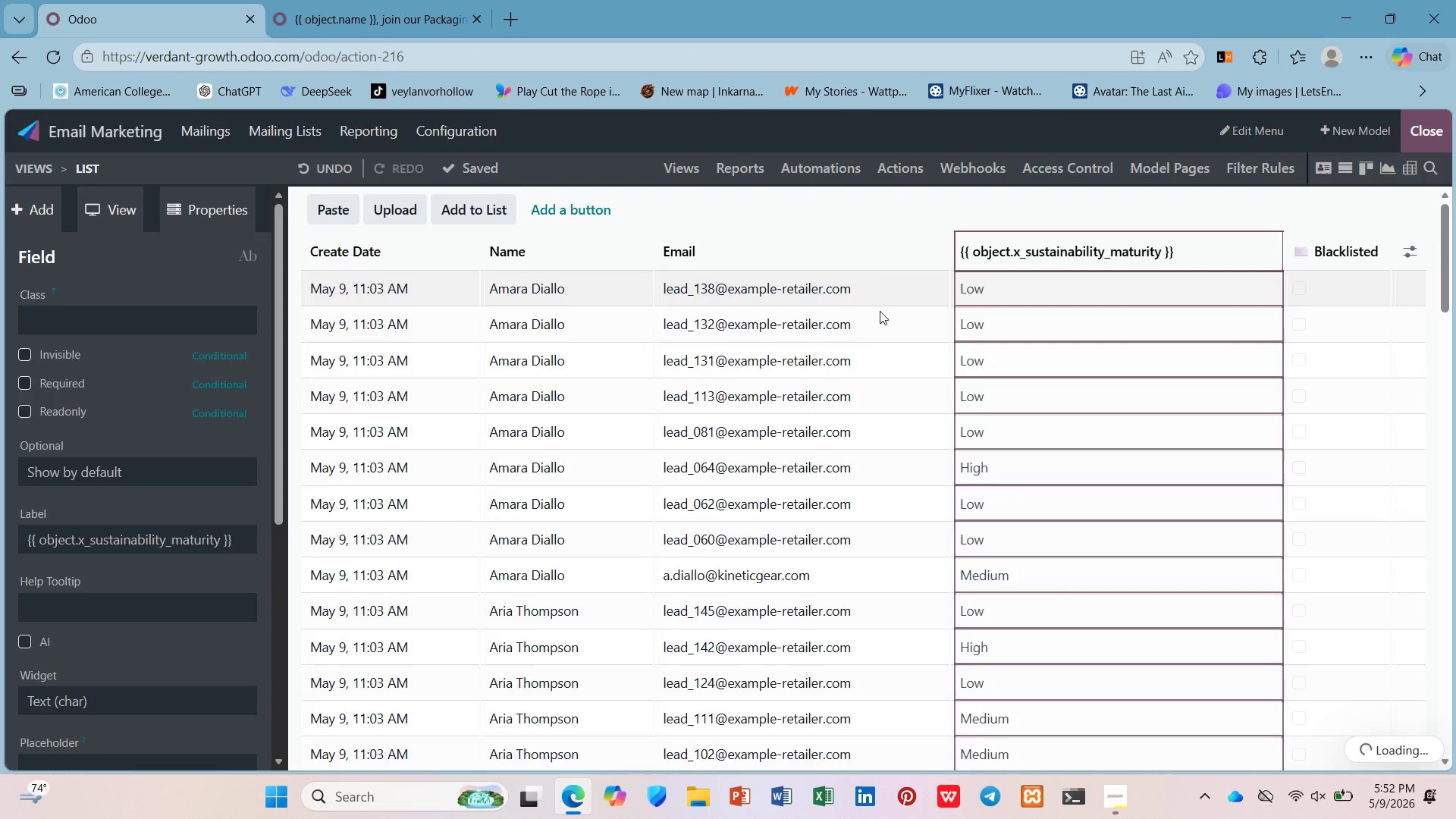 
mouse_move([797, 294])
 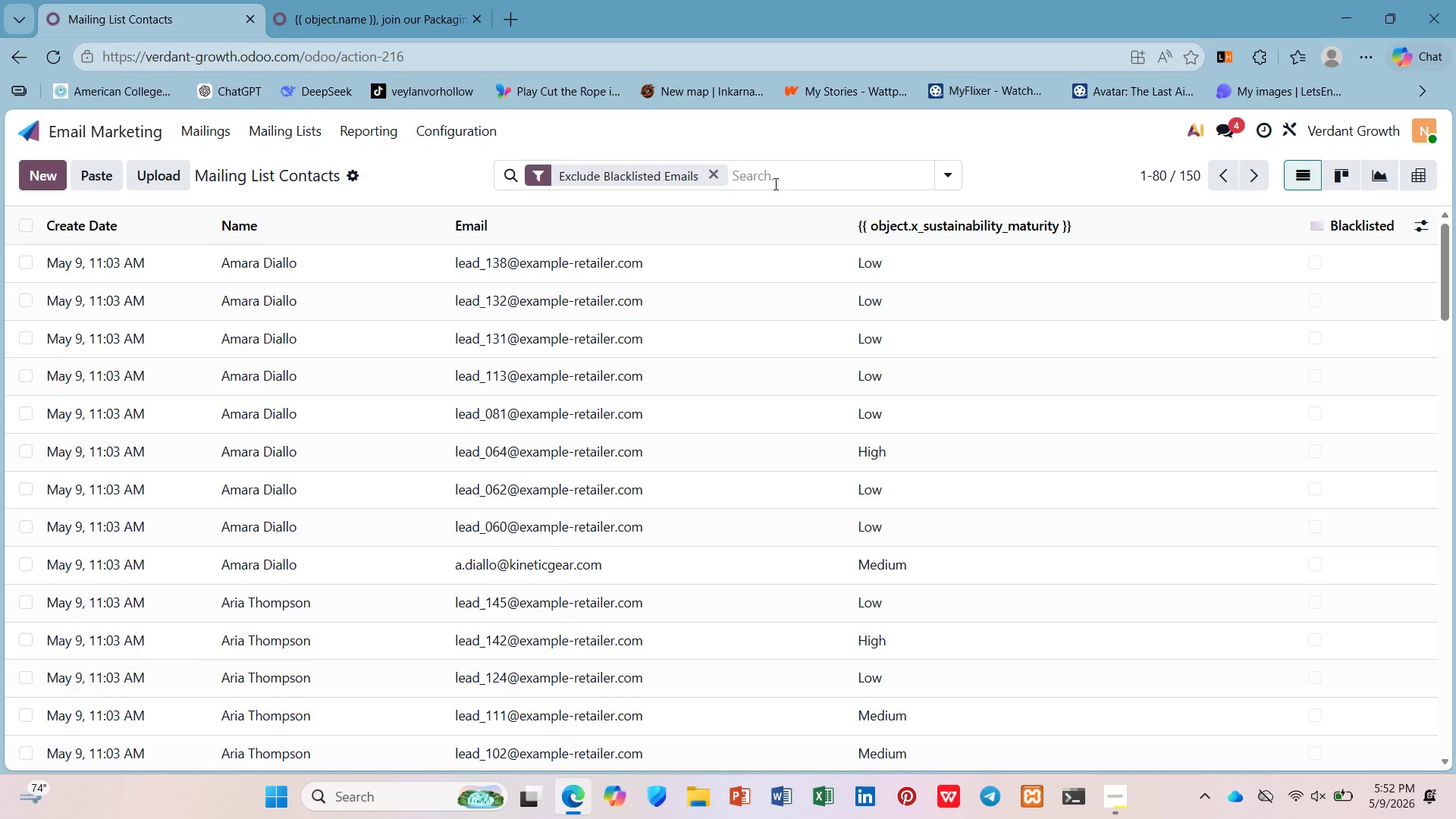 
left_click([774, 181])
 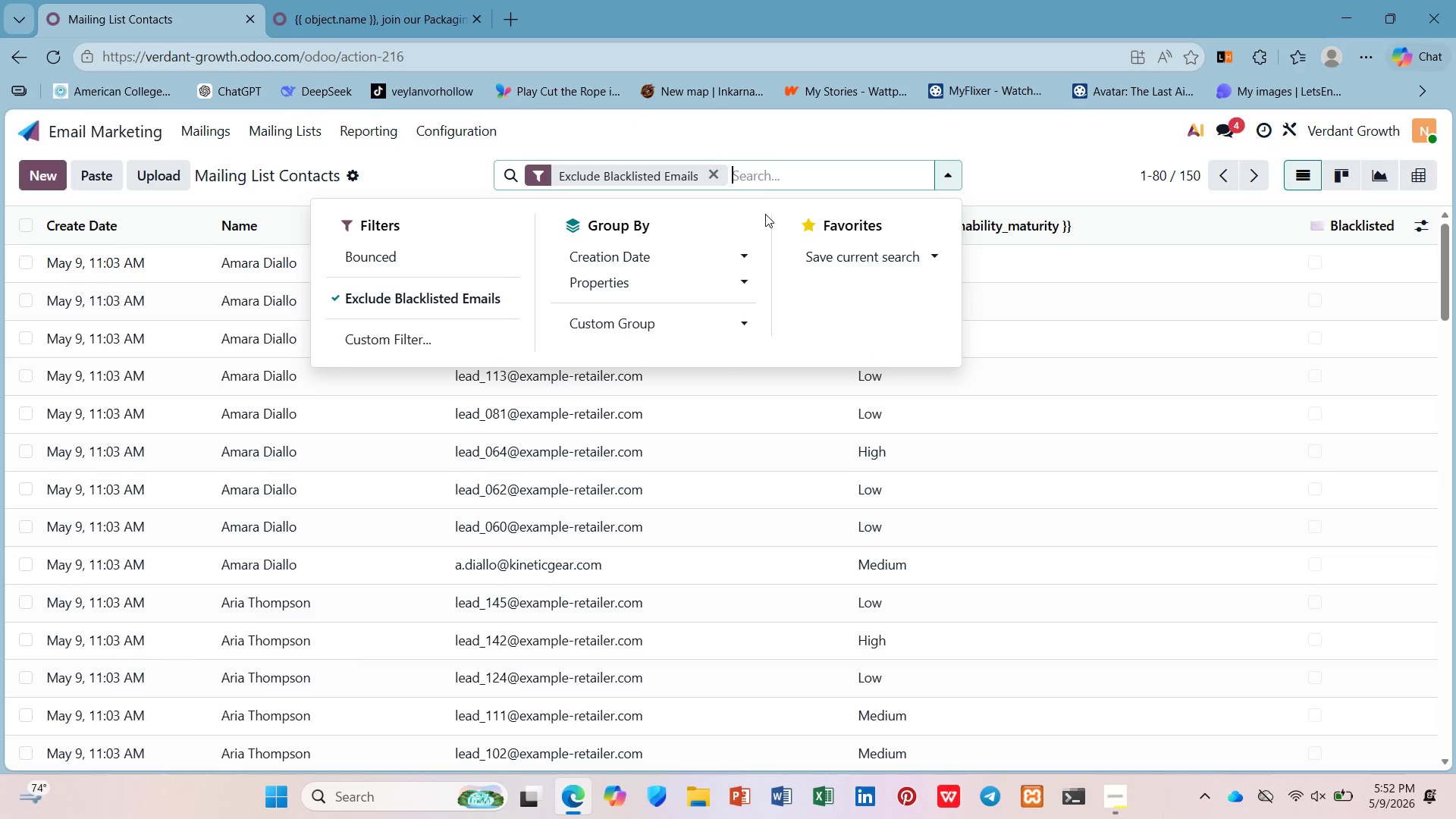 
type(high)
 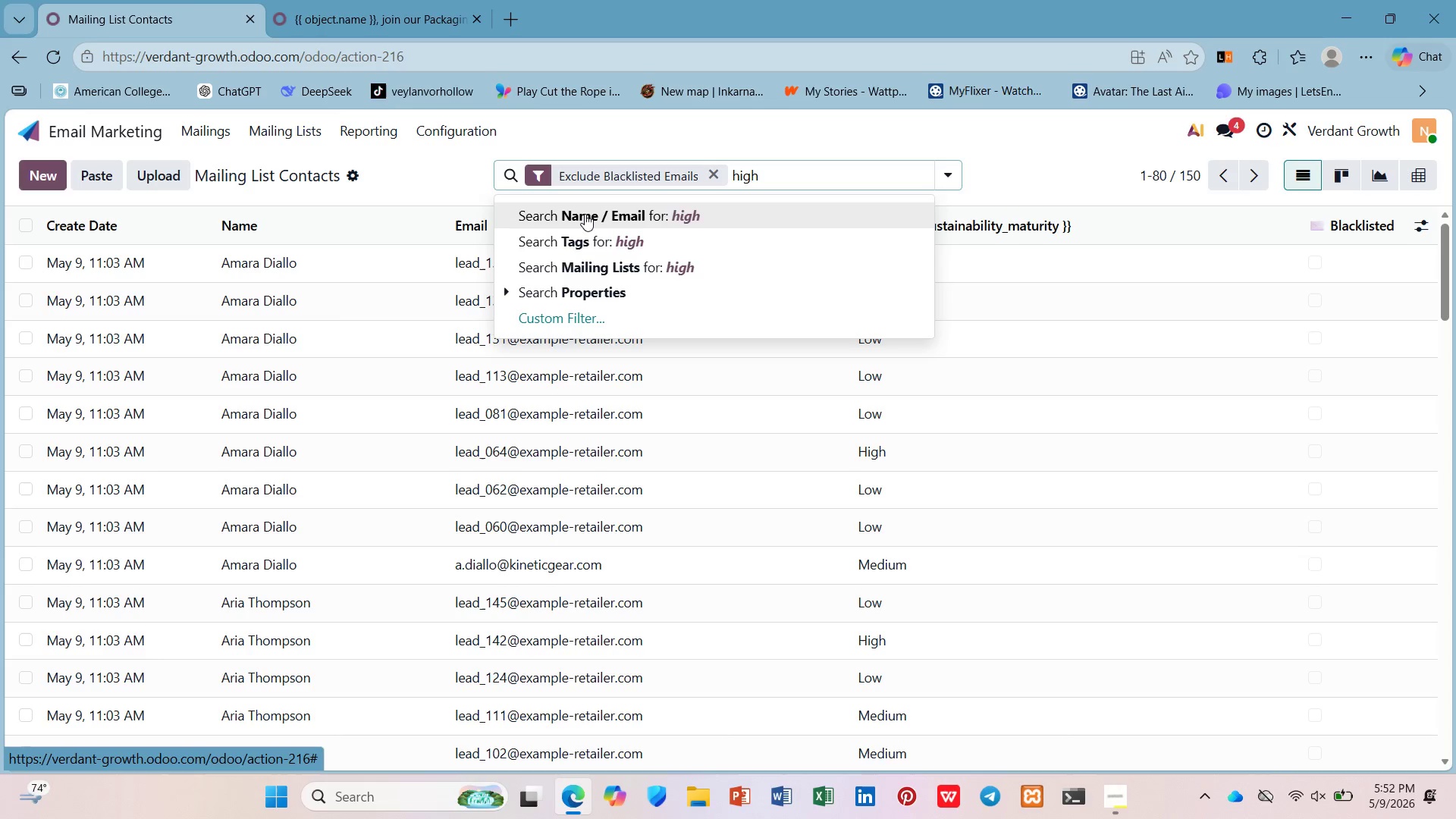 
left_click([586, 330])
 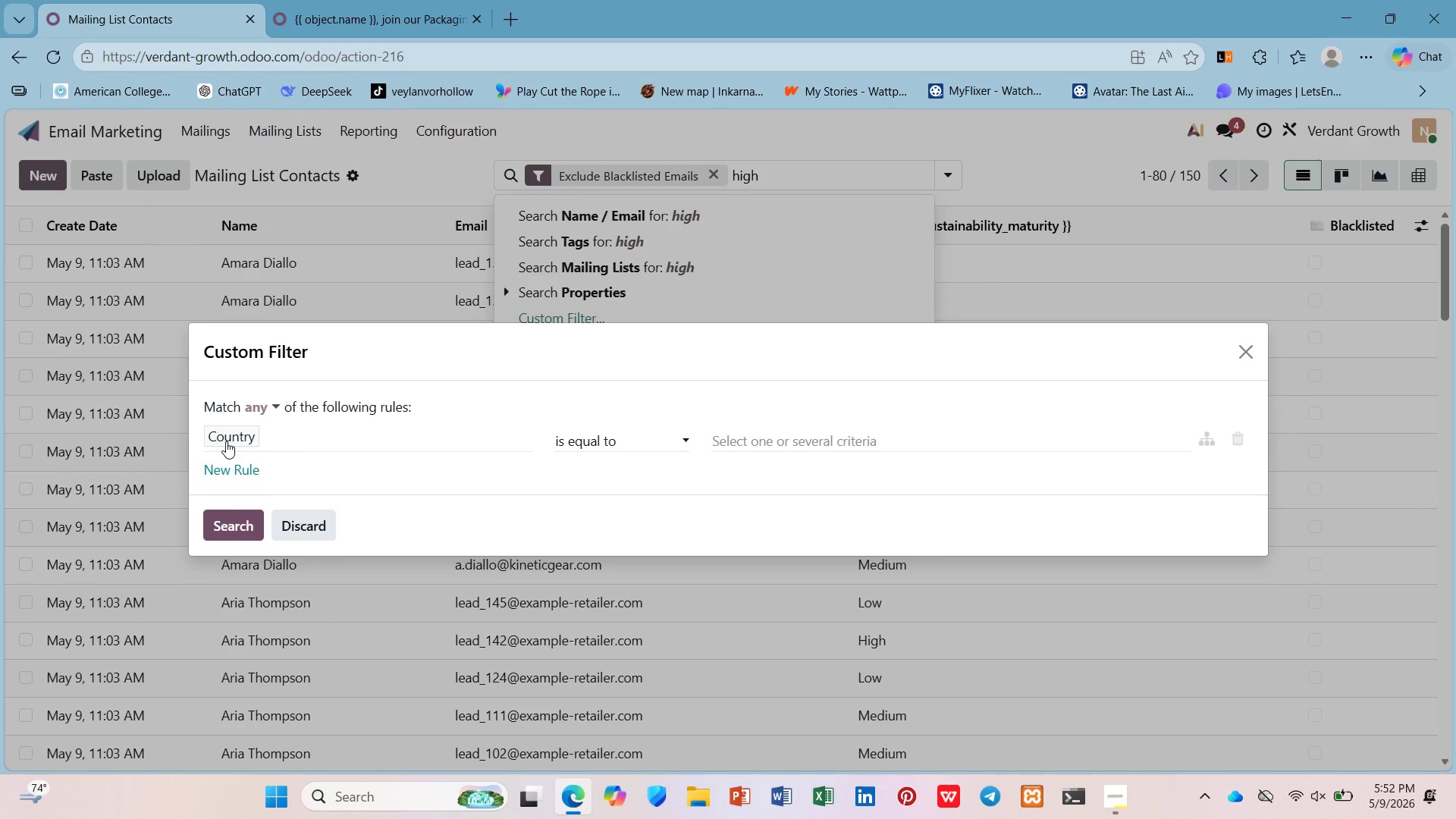 
left_click([226, 441])
 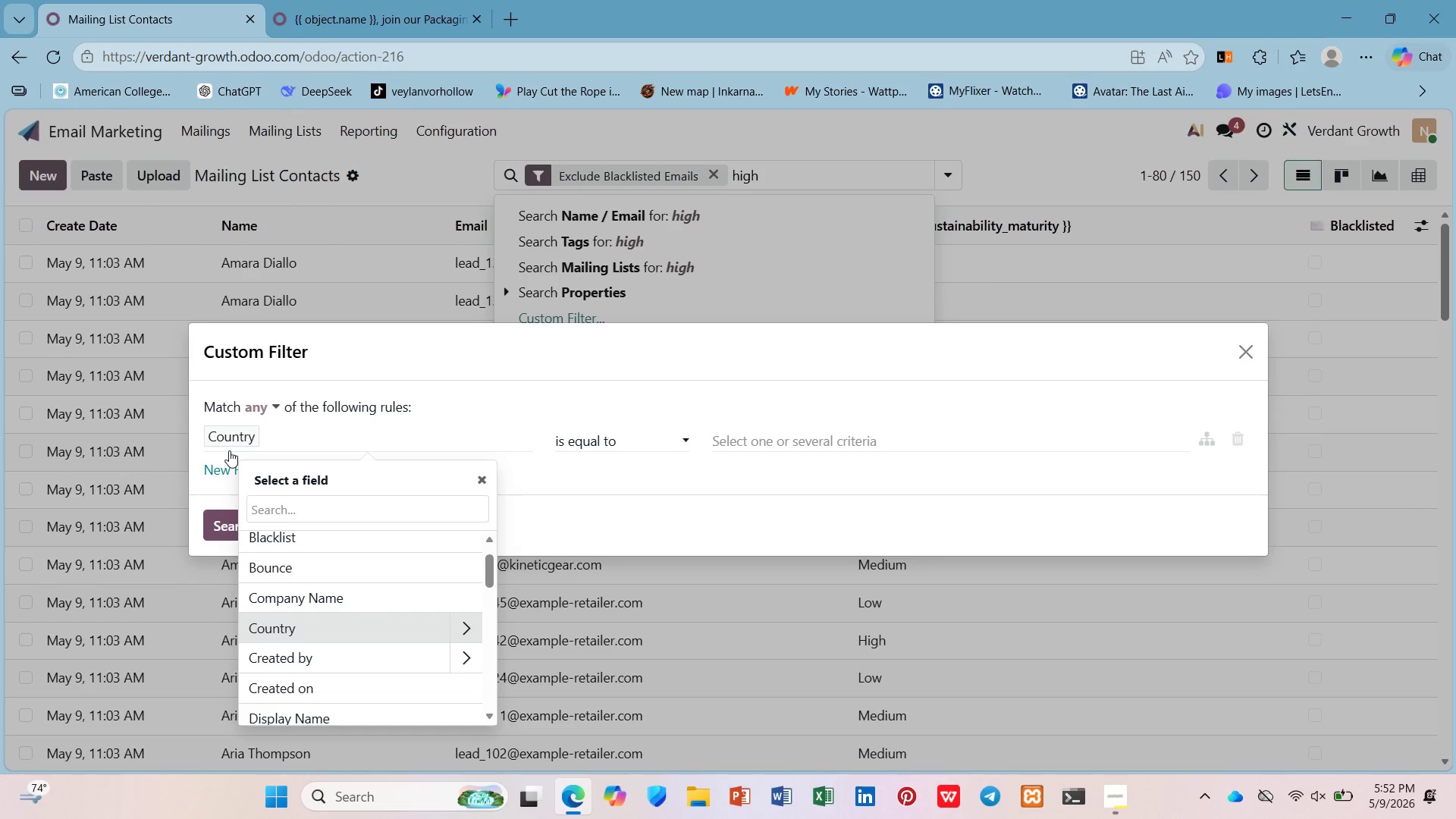 
hold_key(key=ShiftLeft, duration=0.58)
 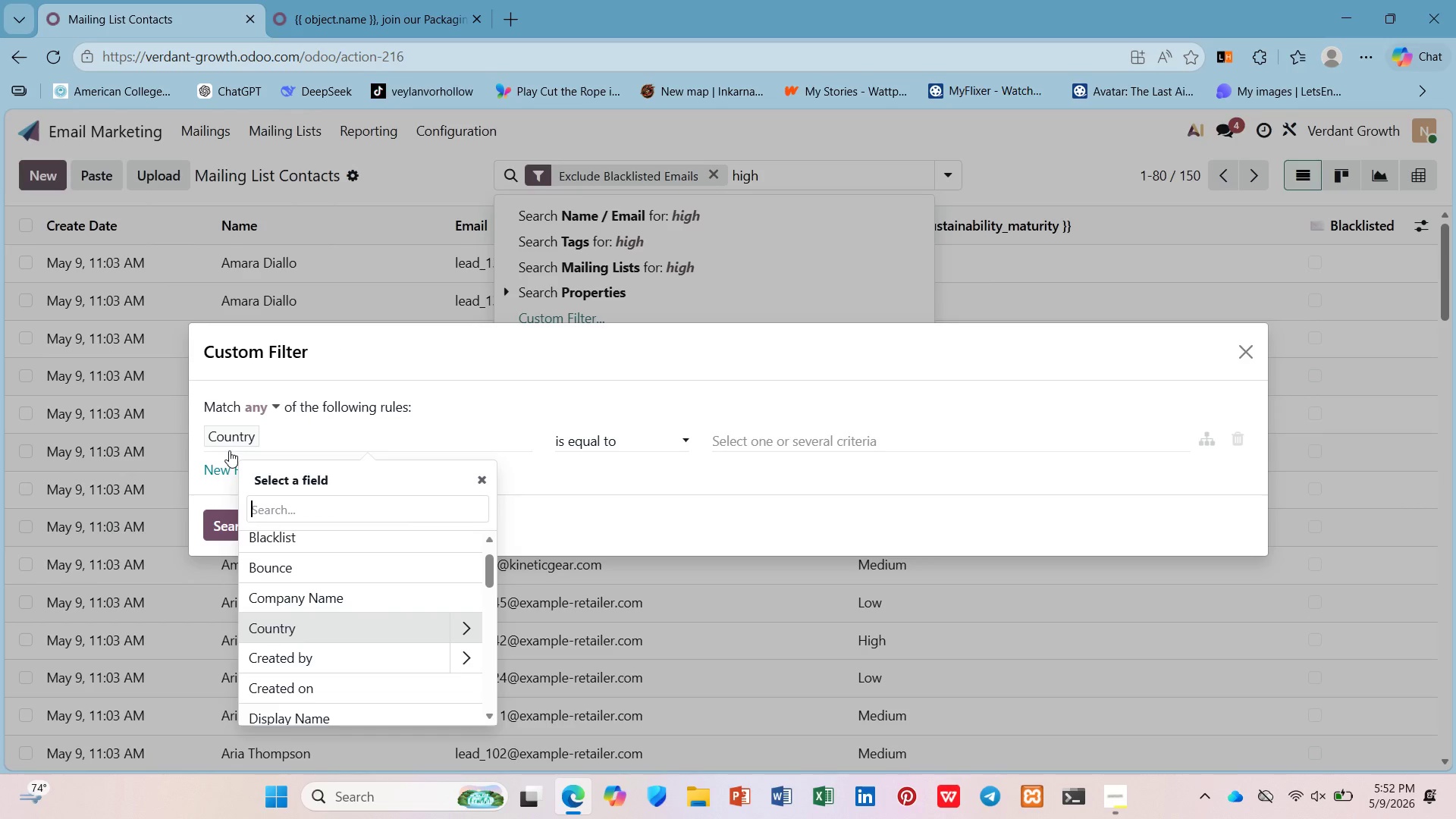 
key(Shift+BracketLeft)
 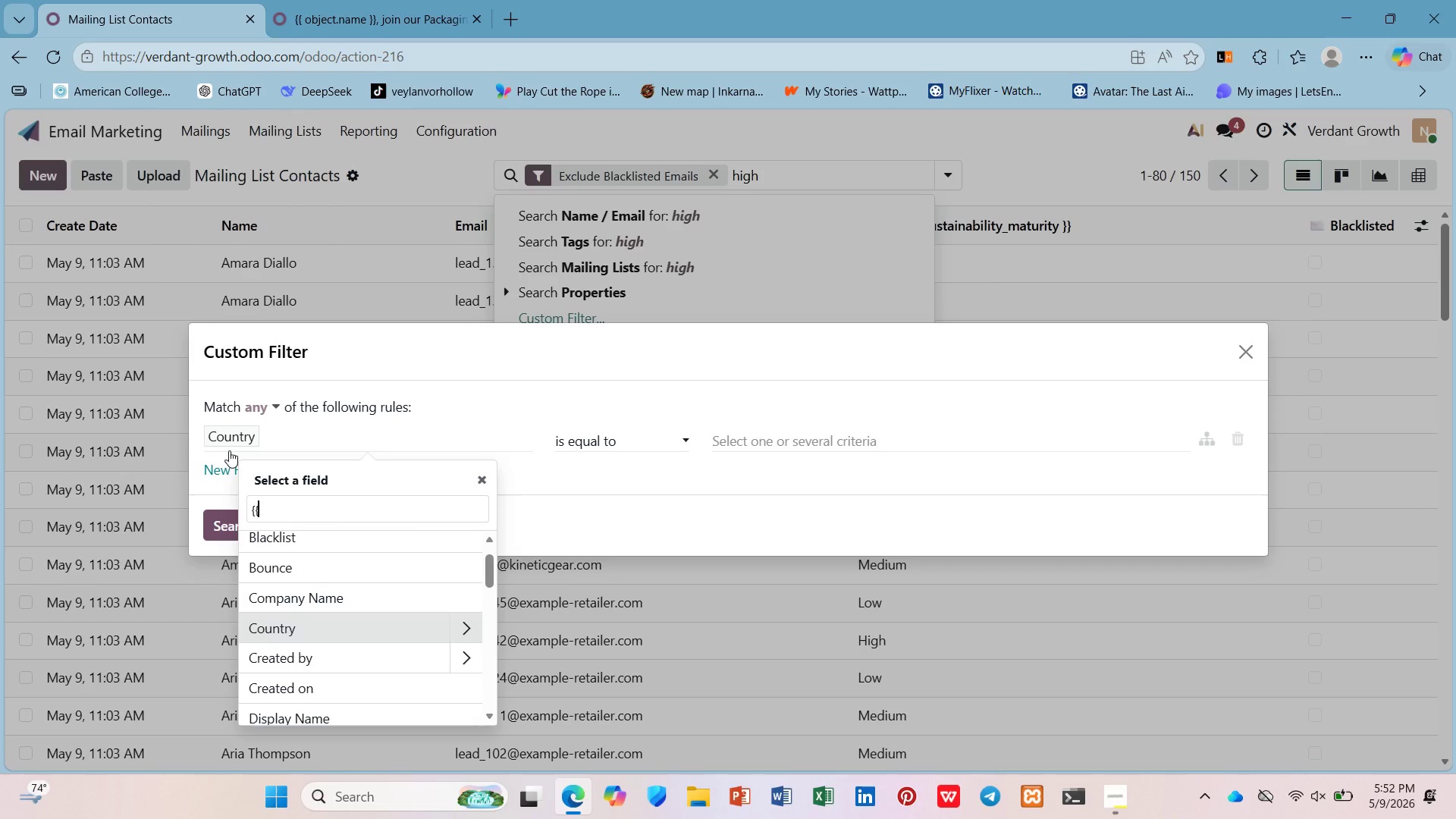 
key(Shift+BracketLeft)
 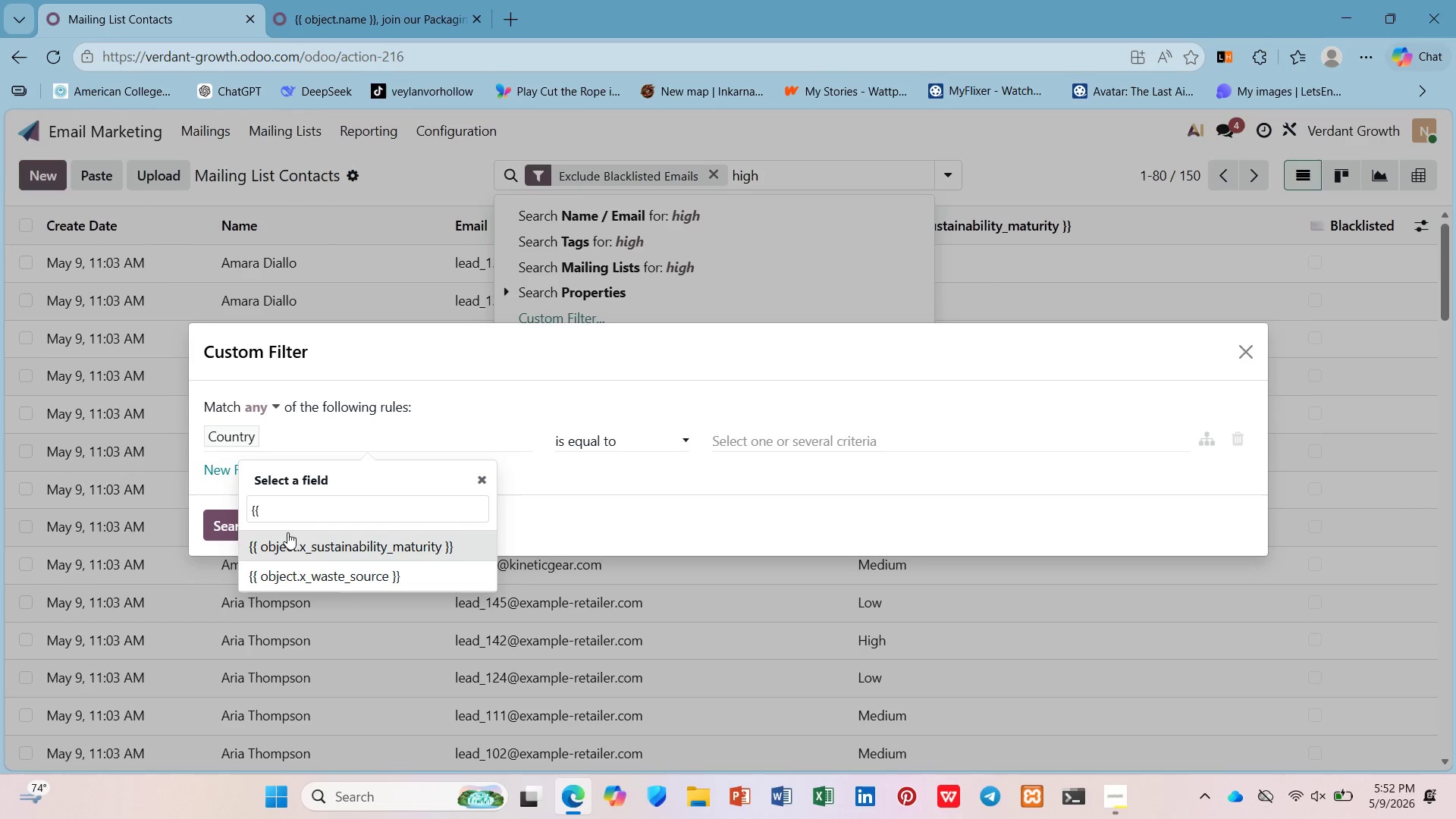 
left_click([293, 543])
 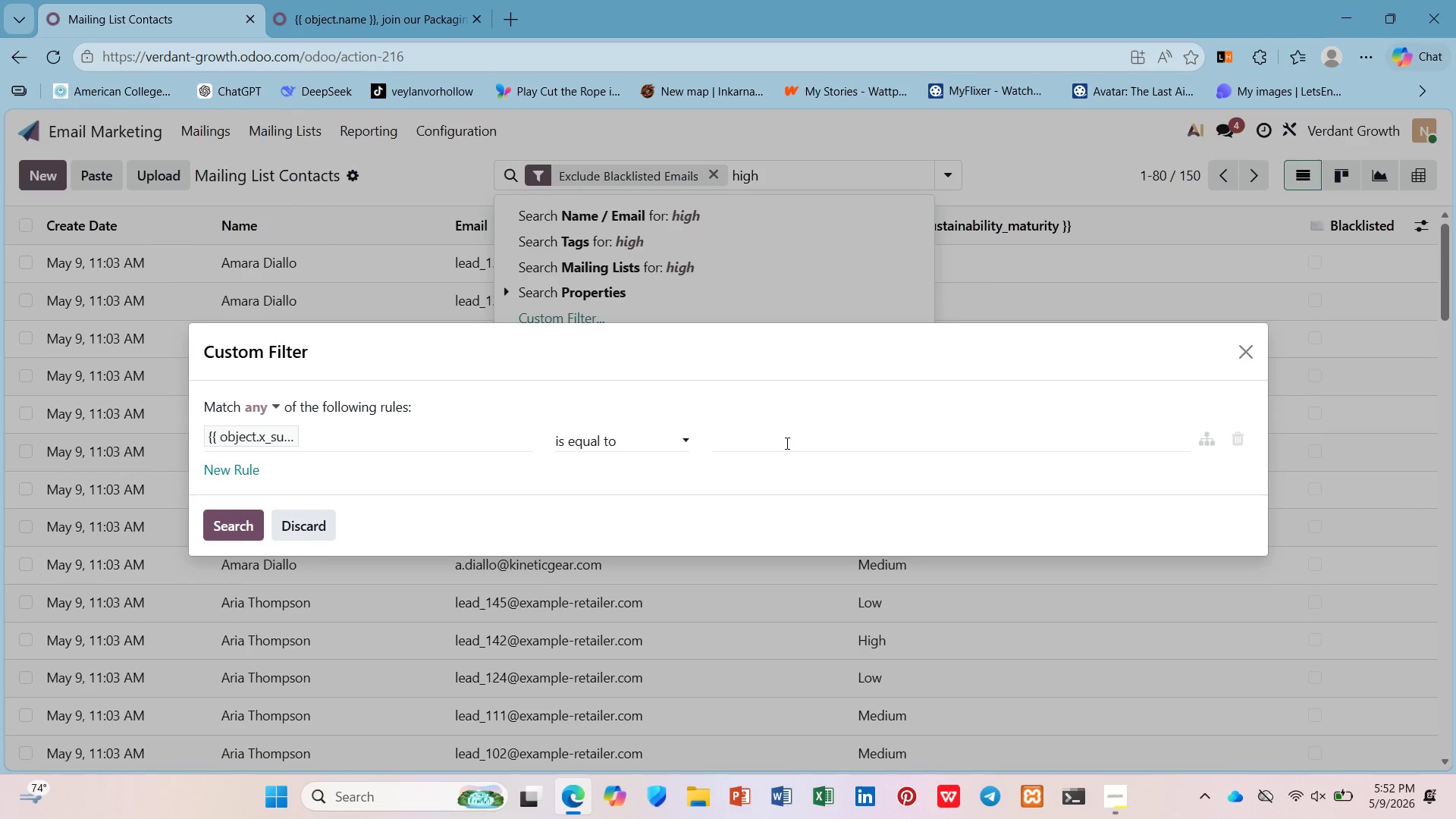 
left_click([784, 444])
 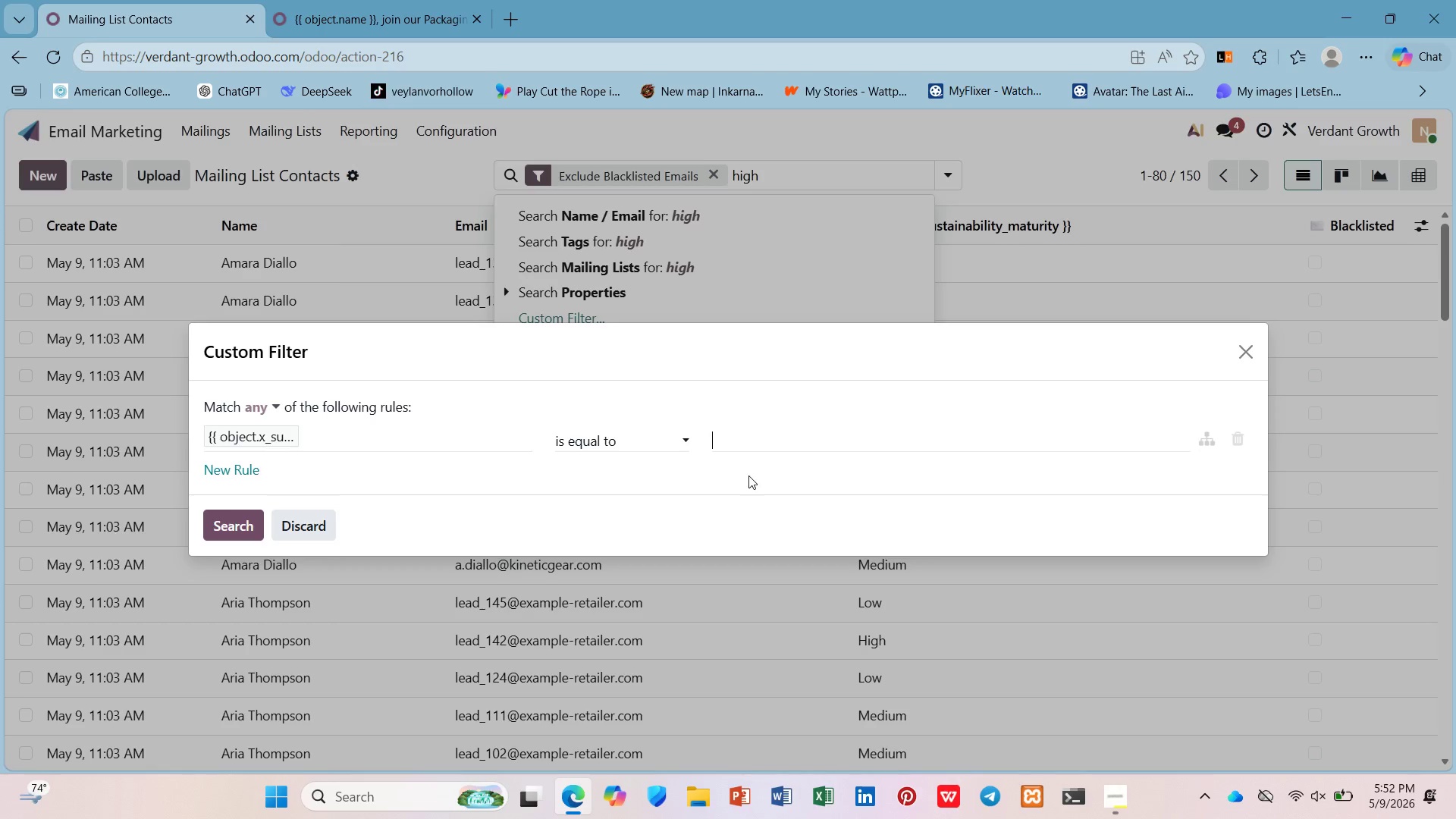 
type(High)
 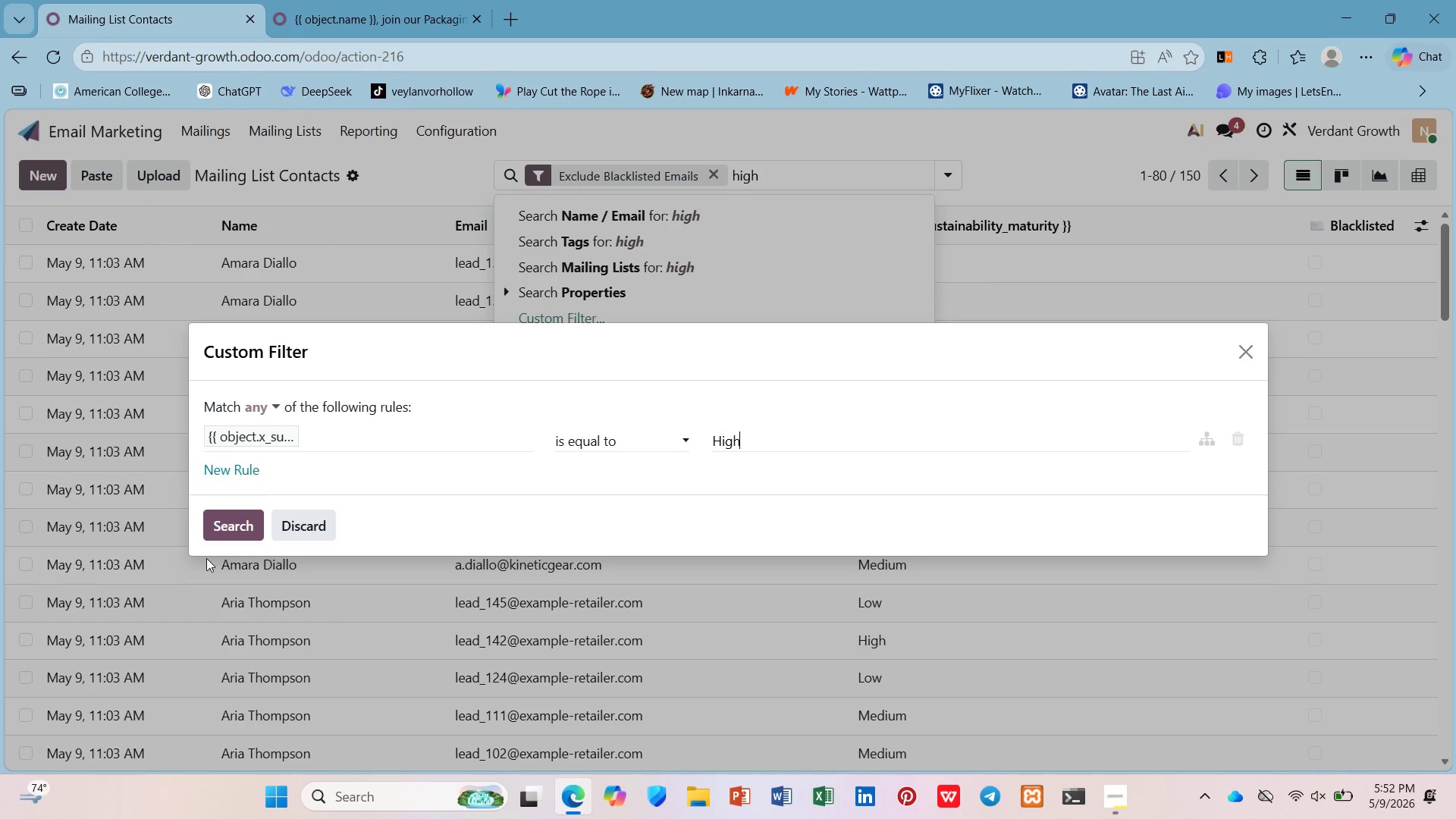 
left_click([211, 532])
 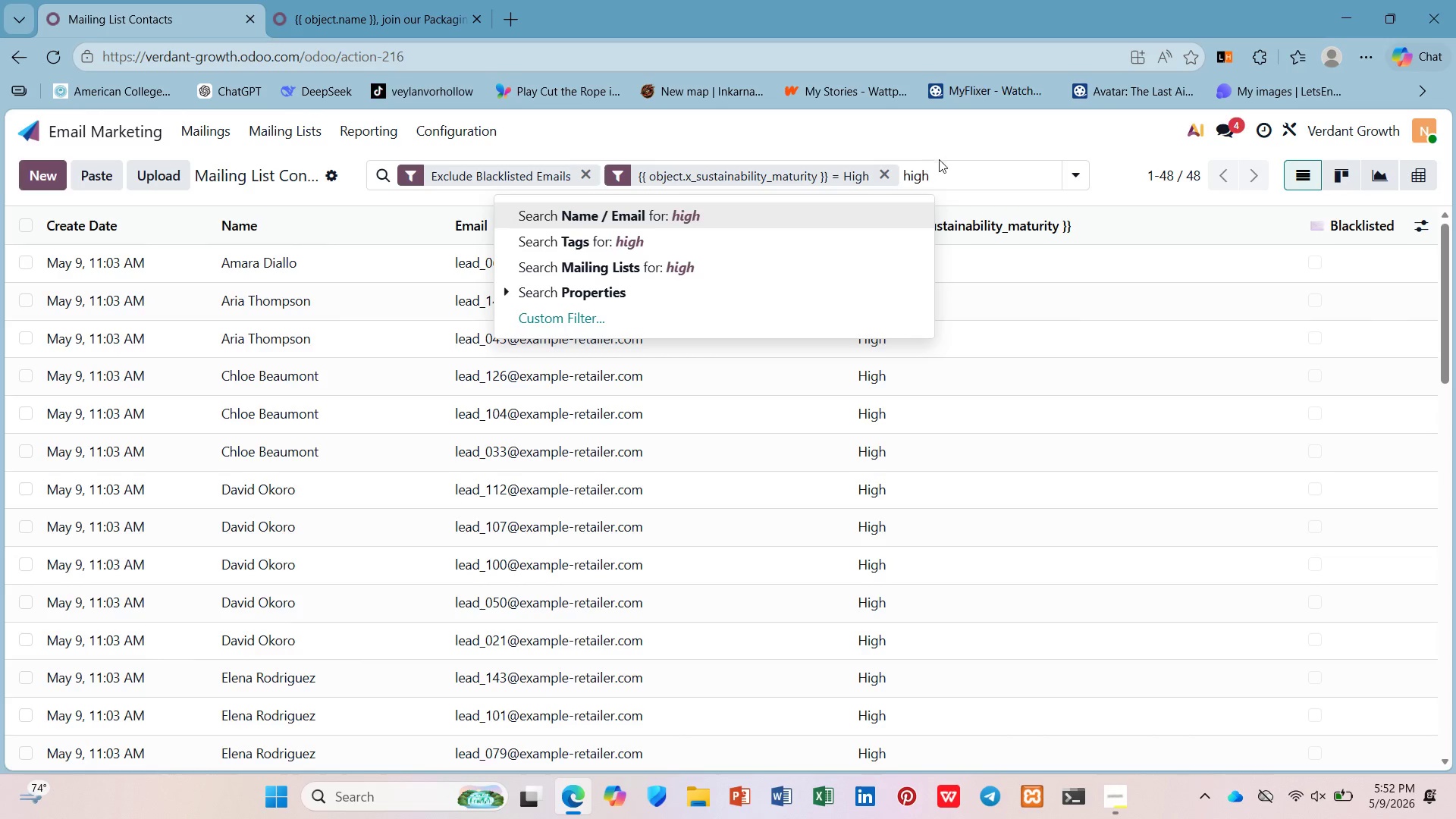 
left_click([984, 180])
 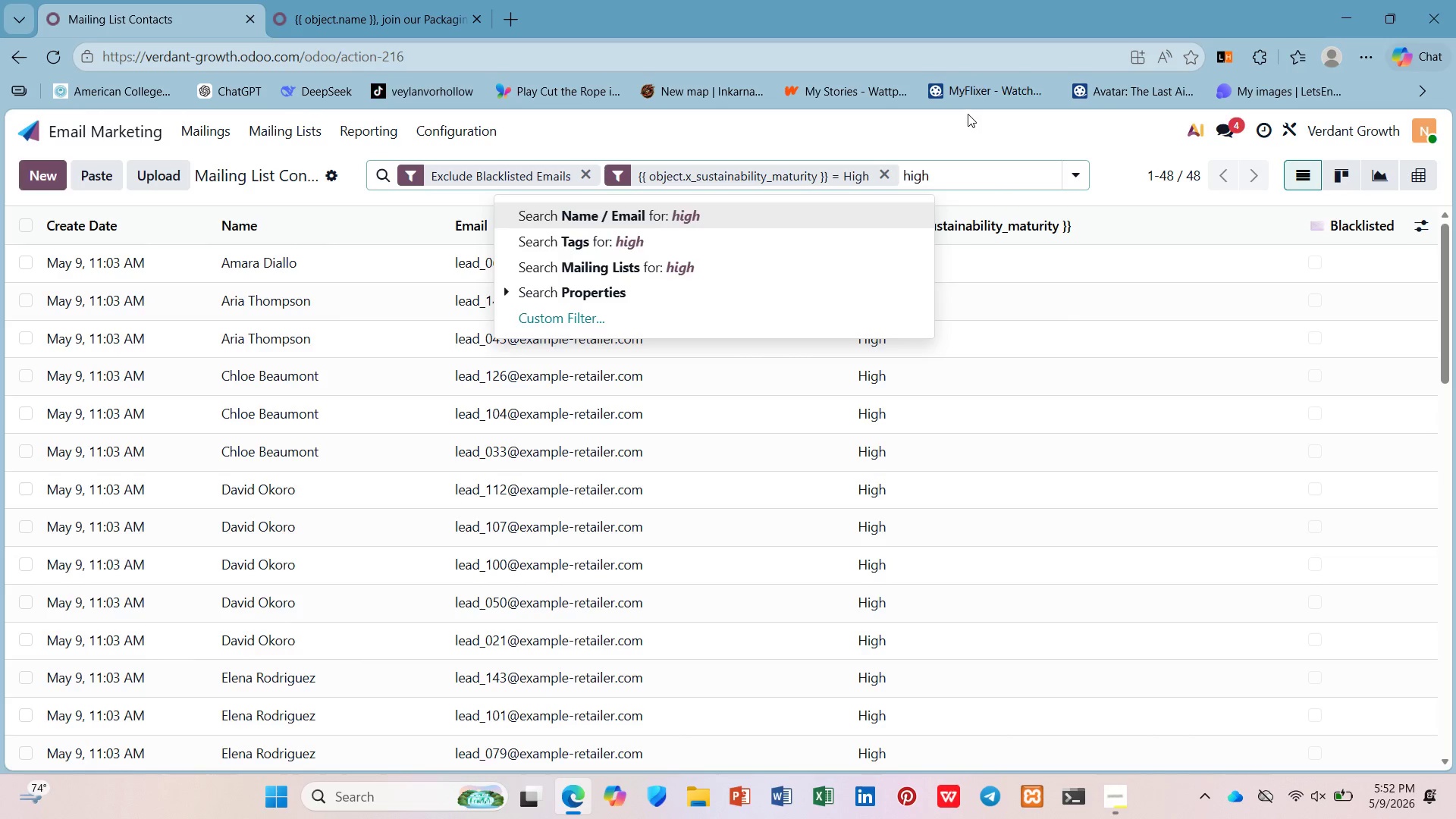 
left_click([968, 112])
 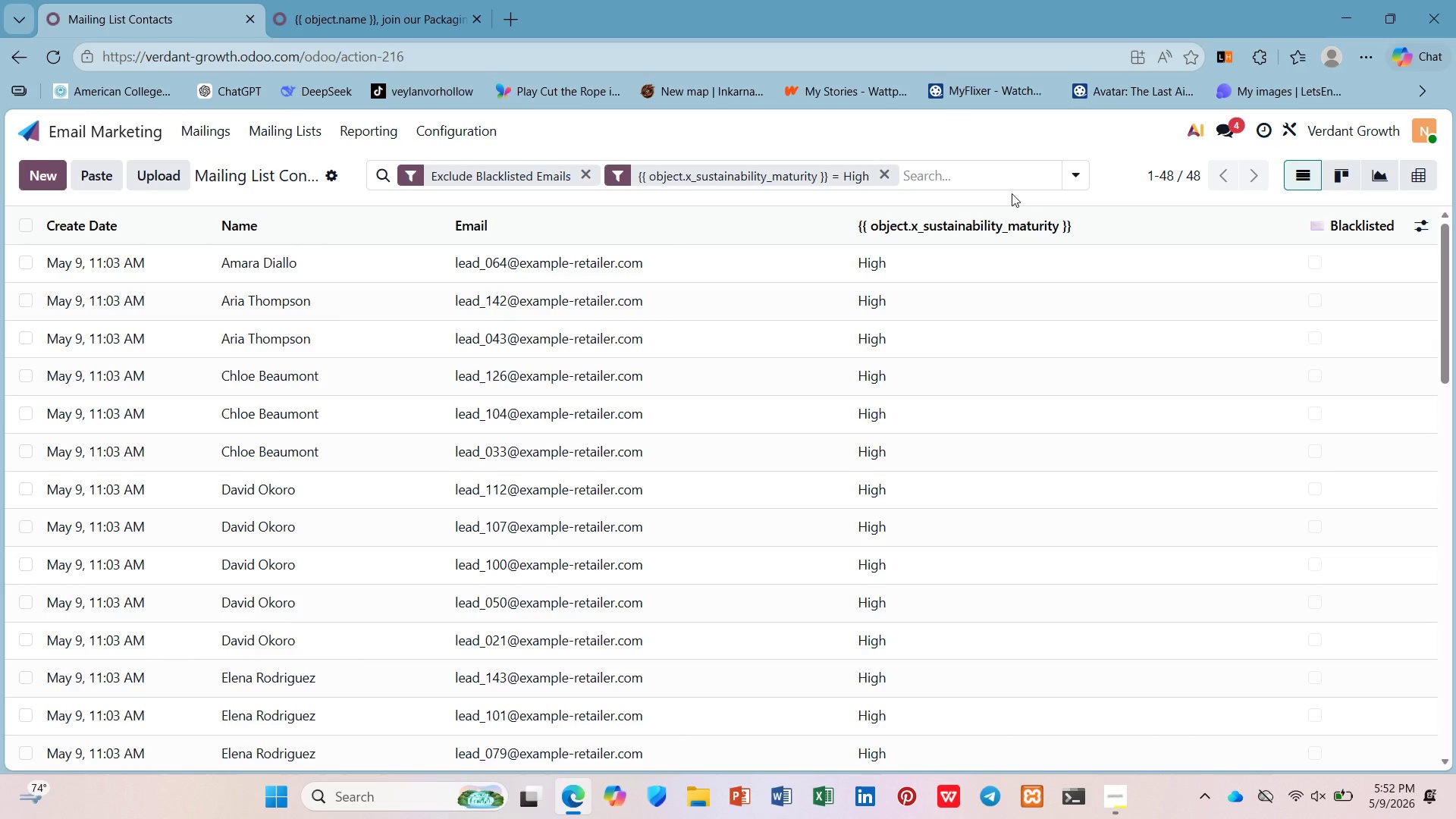 
wait(9.22)
 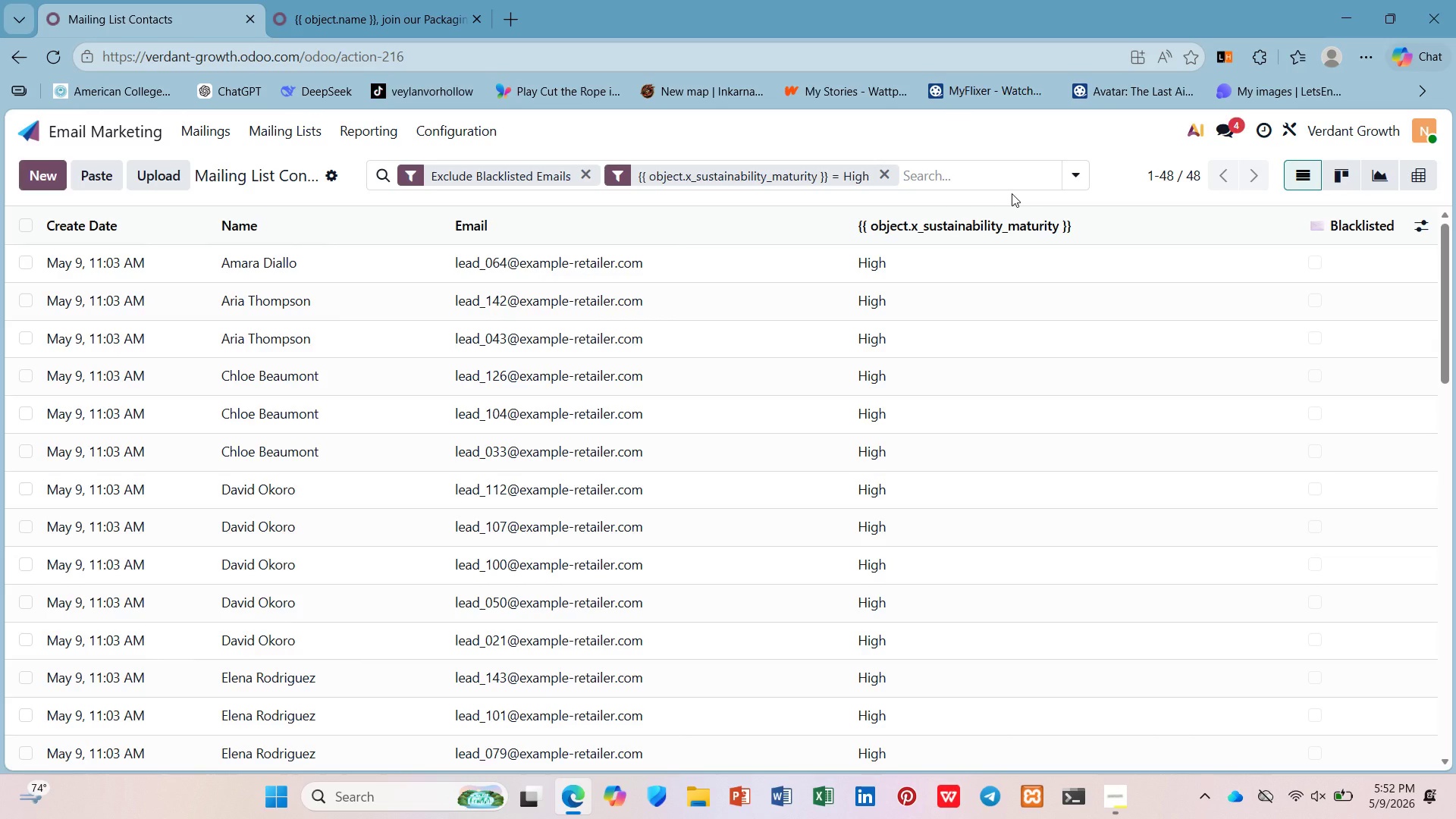 
left_click([1348, 221])
 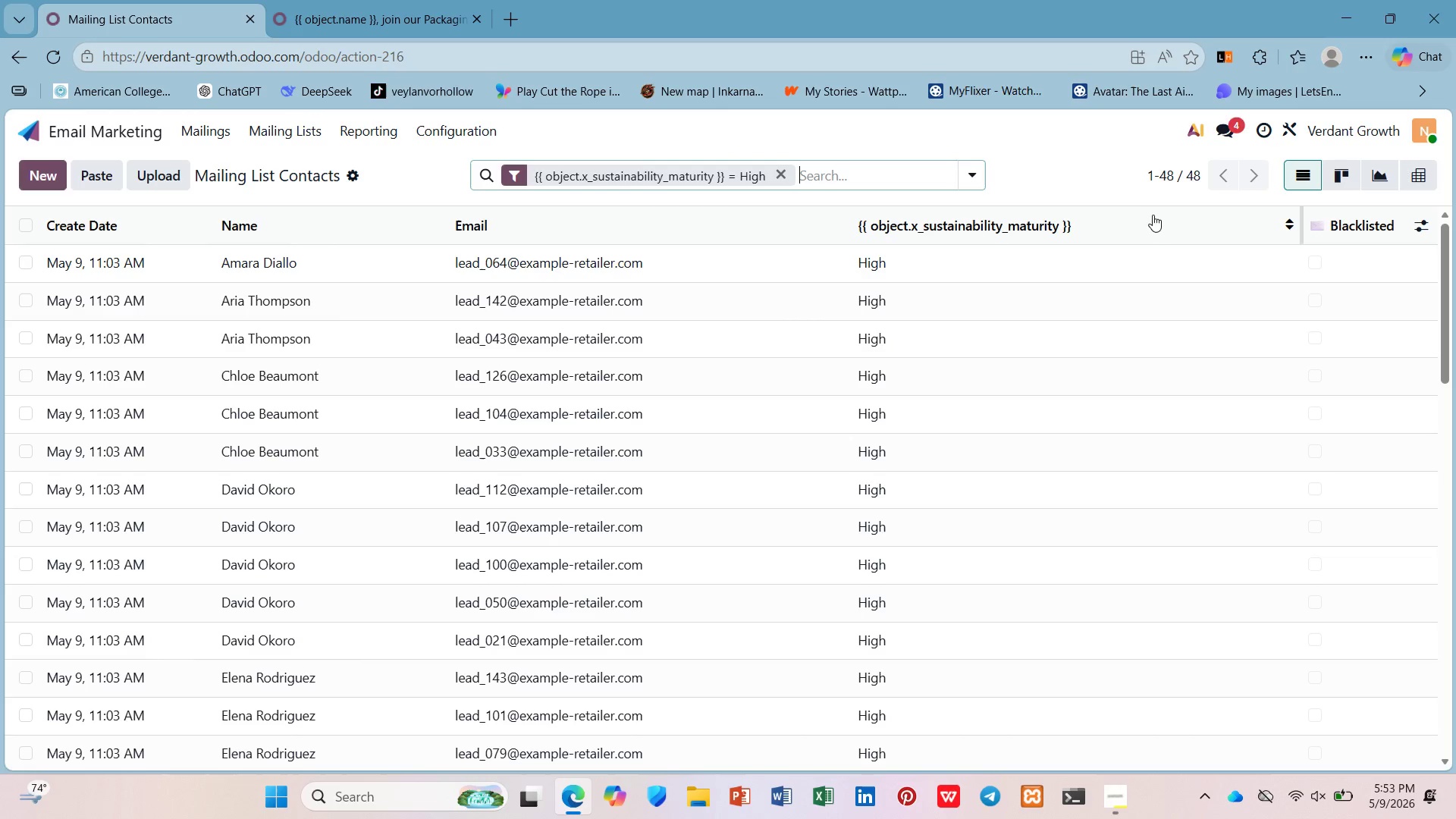 
wait(50.88)
 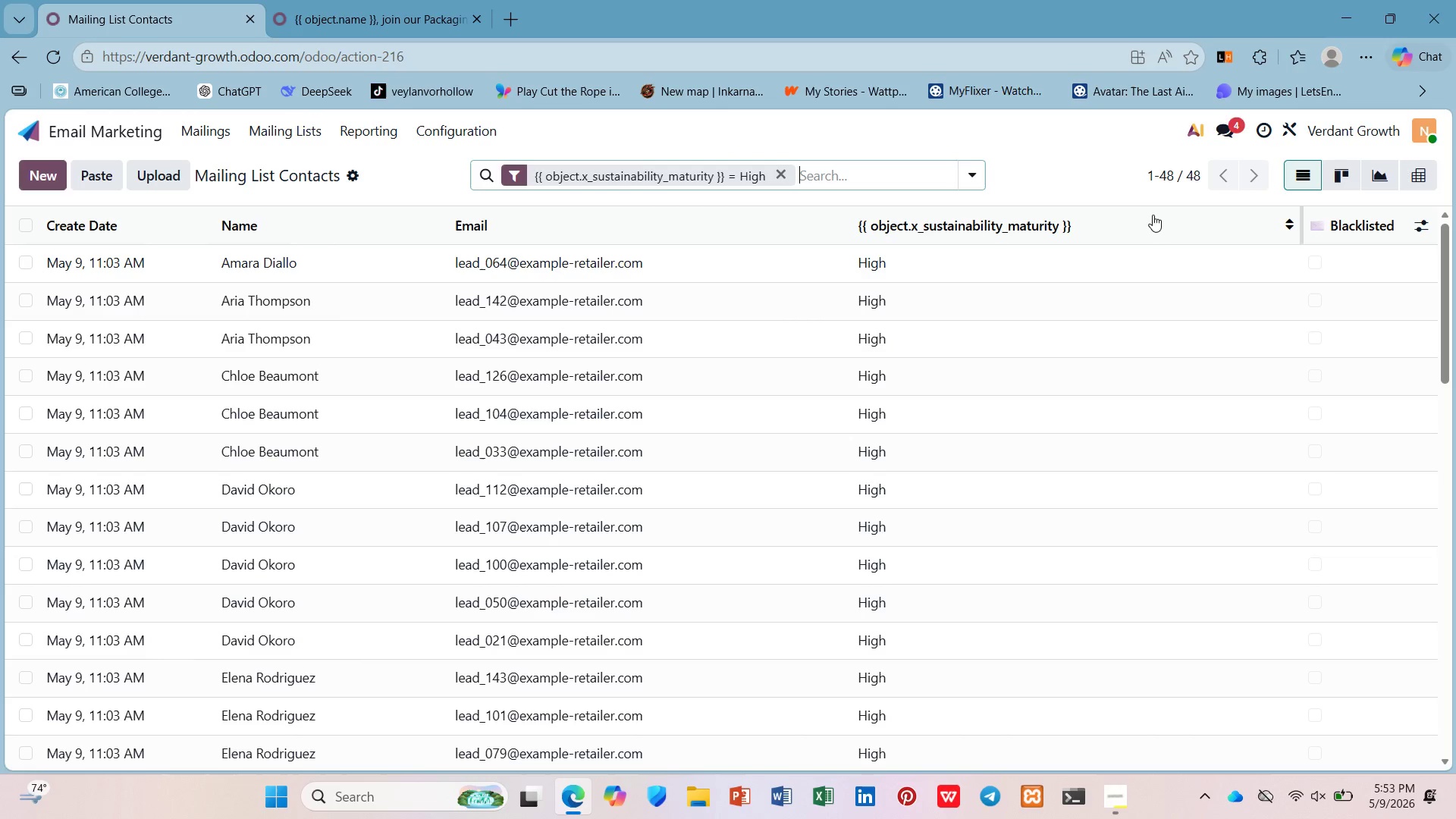 
left_click([1187, 168])
 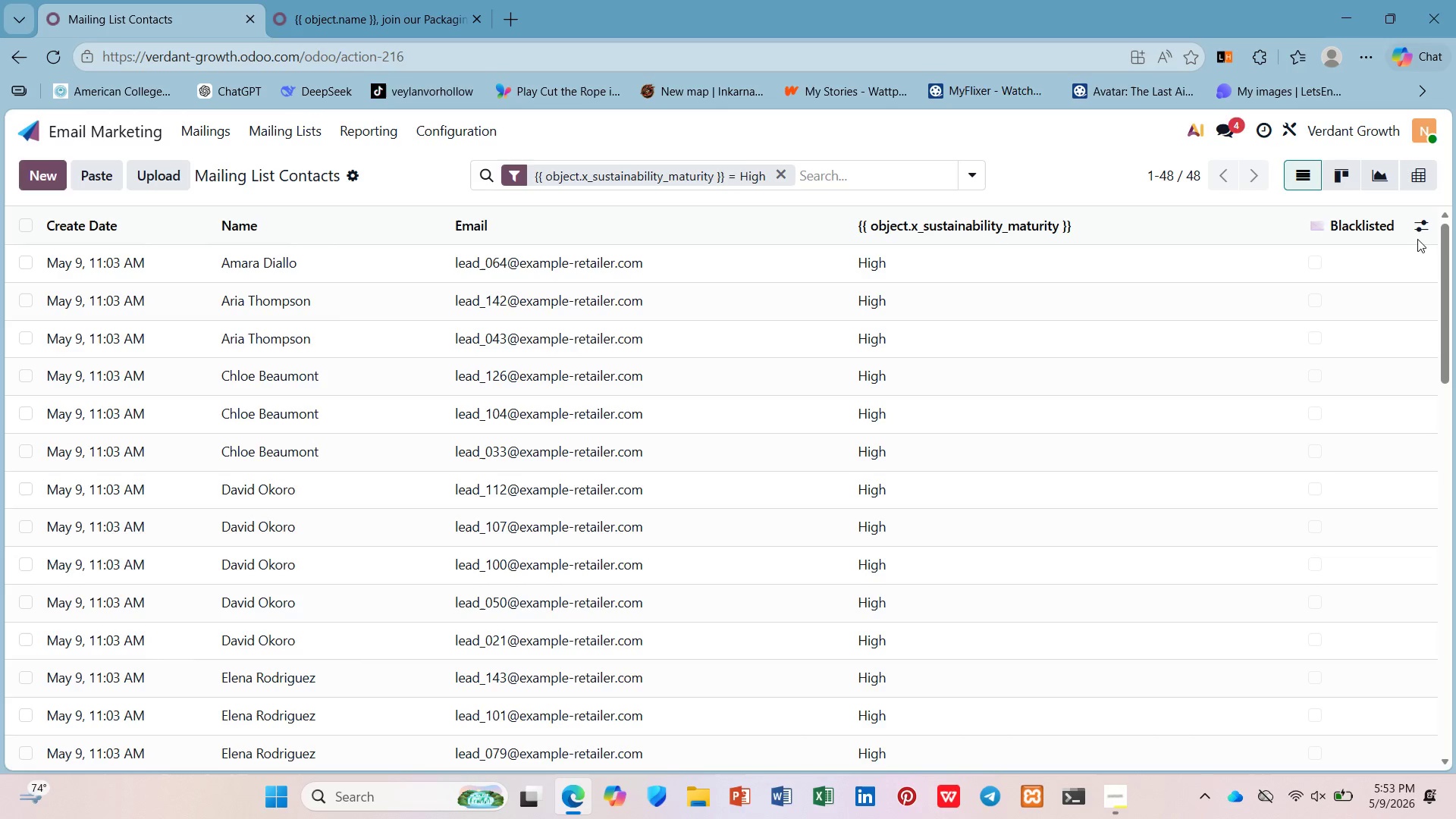 
wait(11.42)
 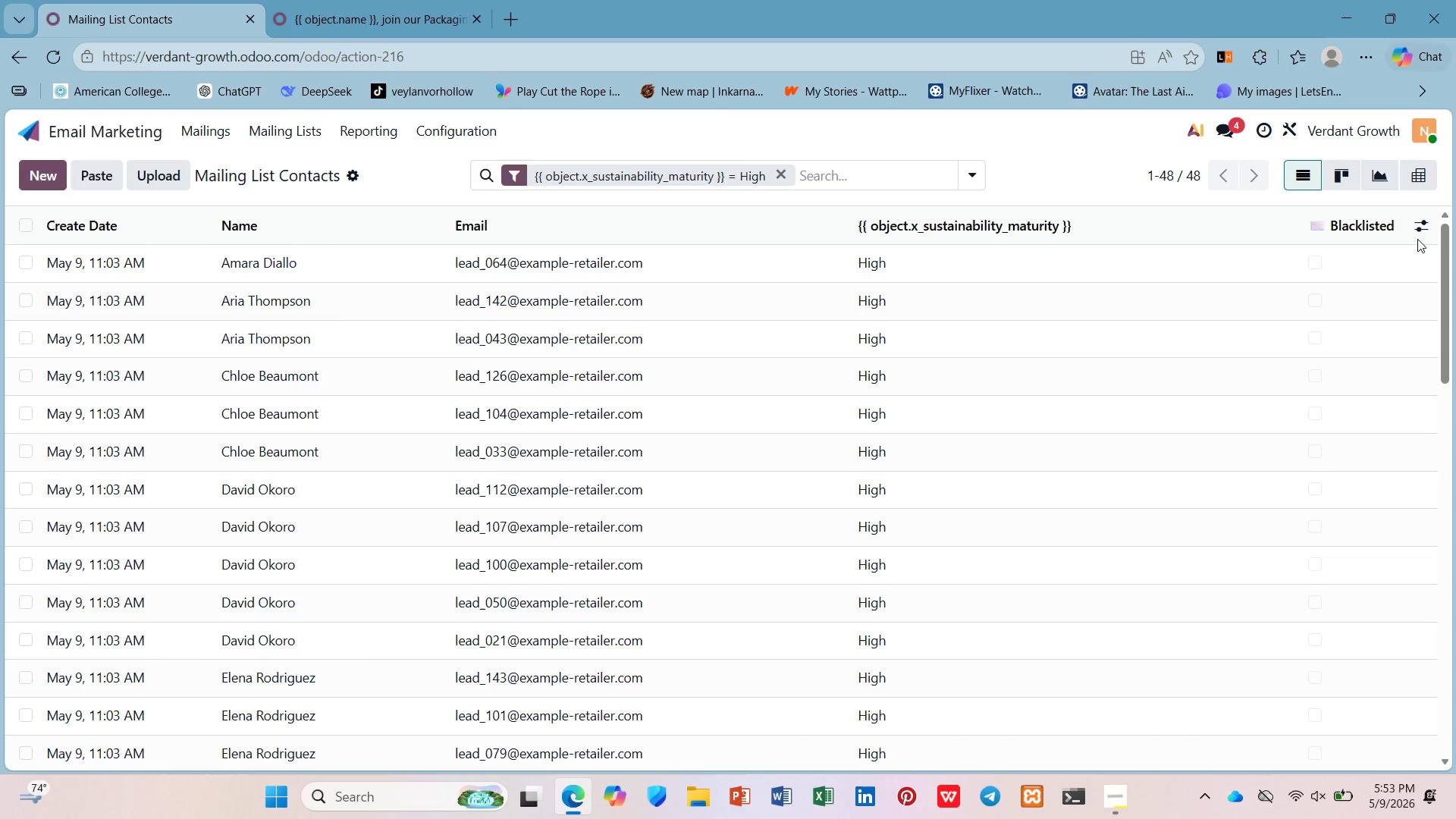 
hold_key(key=ControlLeft, duration=9.61)
scroll: coordinate [993, 386], scroll_direction: down, amount: 7.0
 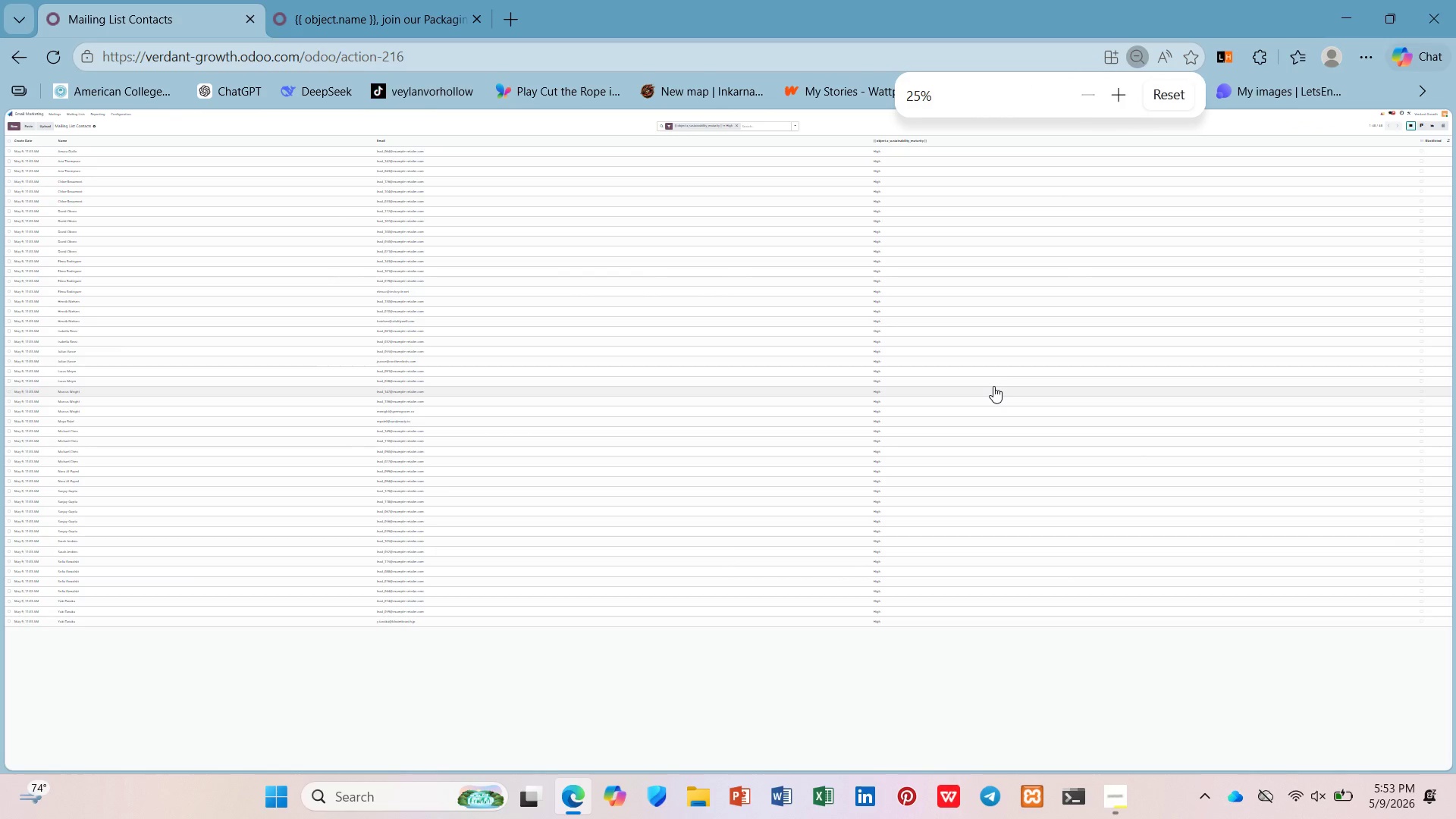 
scroll: coordinate [993, 386], scroll_direction: up, amount: 3.0
 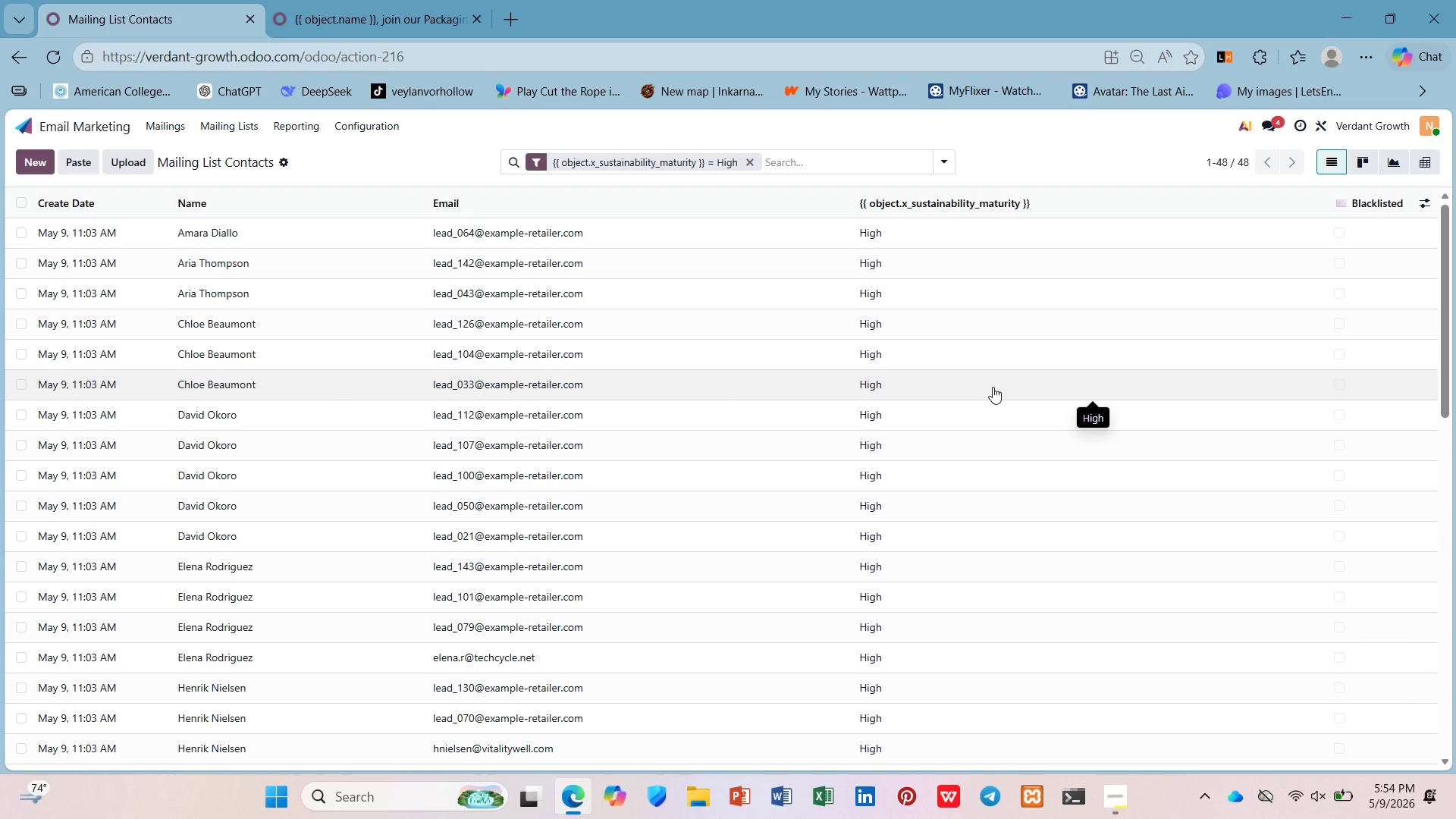 
key(PrintScreen)
 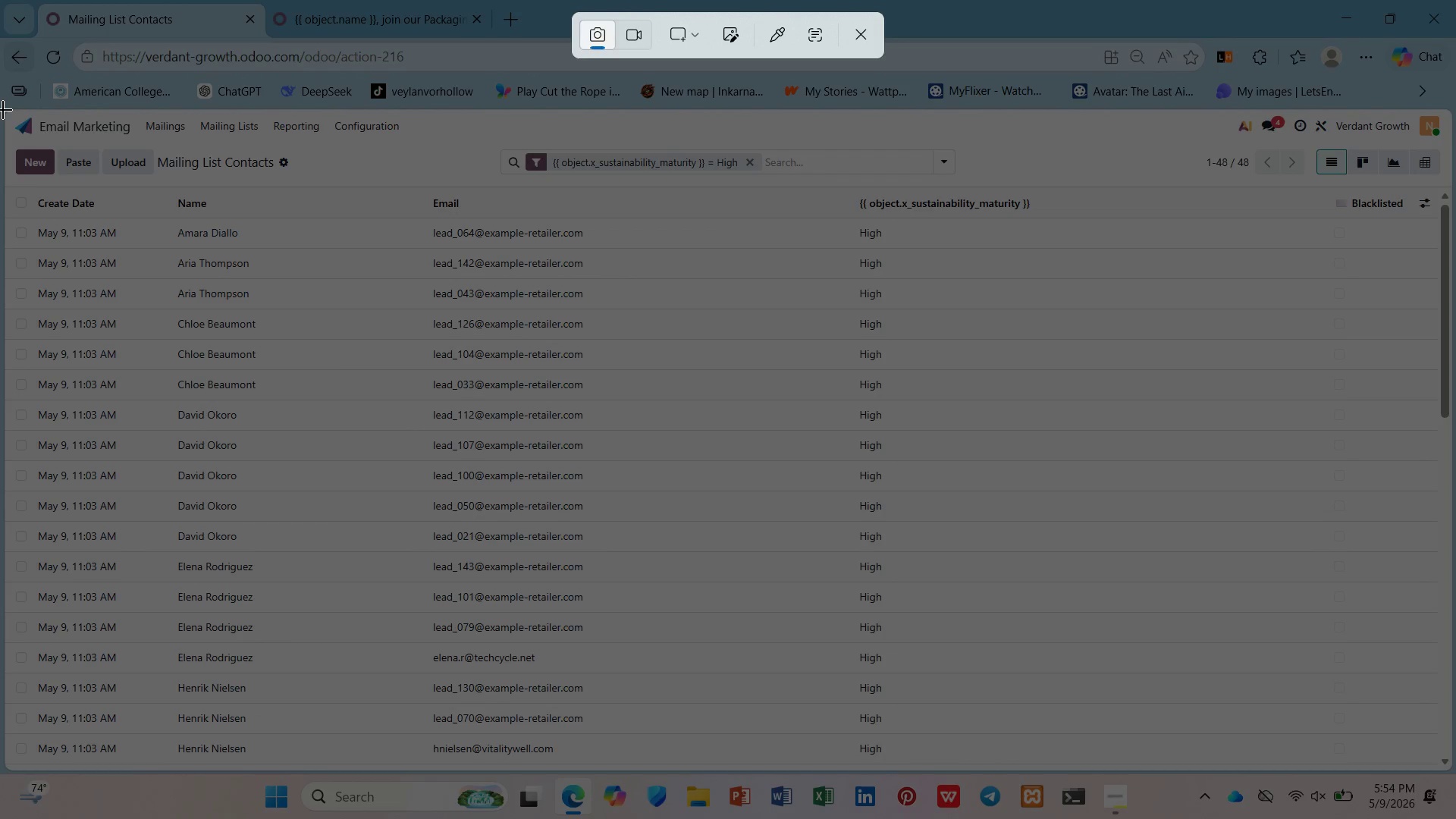 
wait(5.73)
 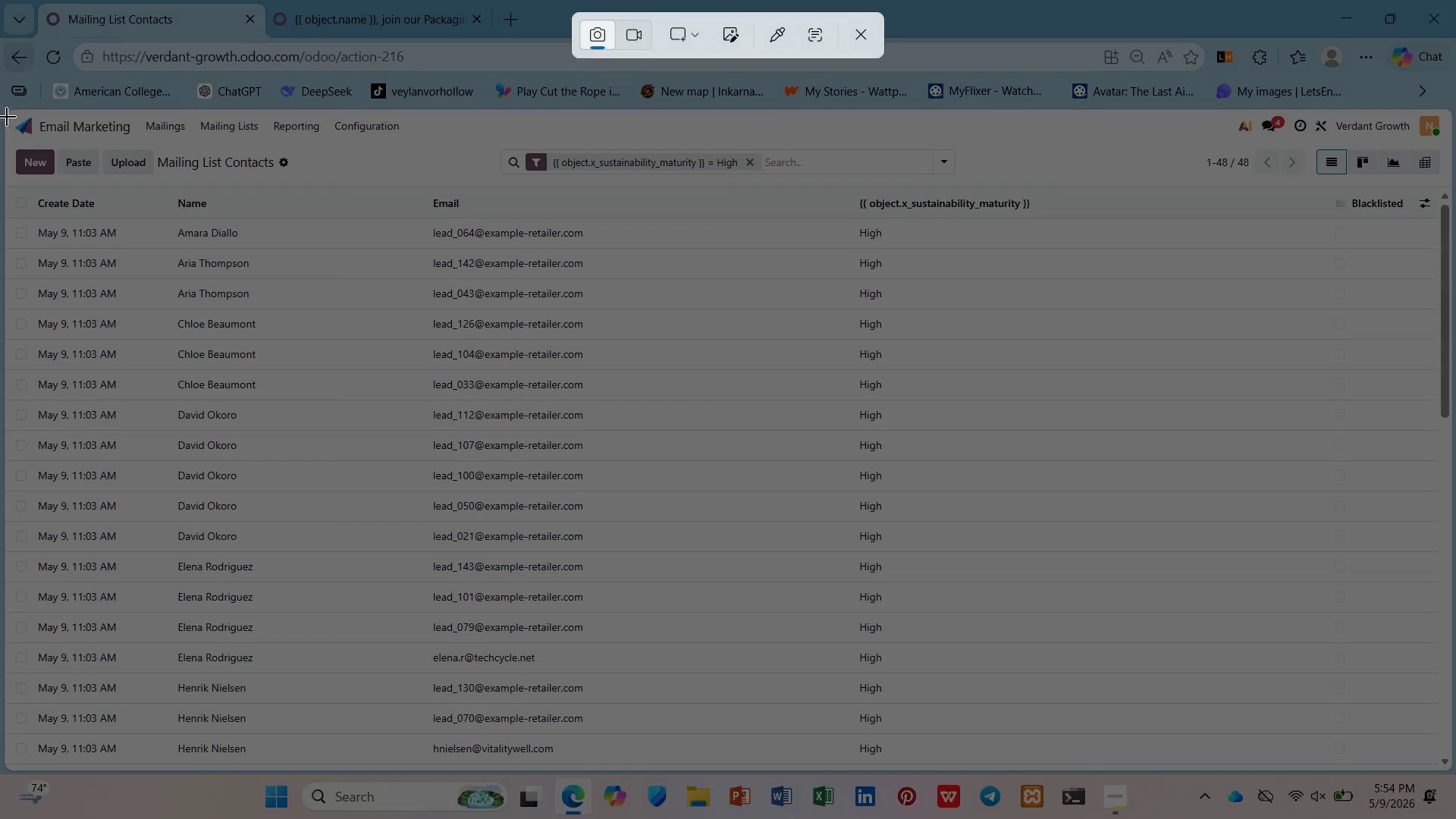 
left_click_drag(start_coordinate=[5, 110], to_coordinate=[1455, 771])
 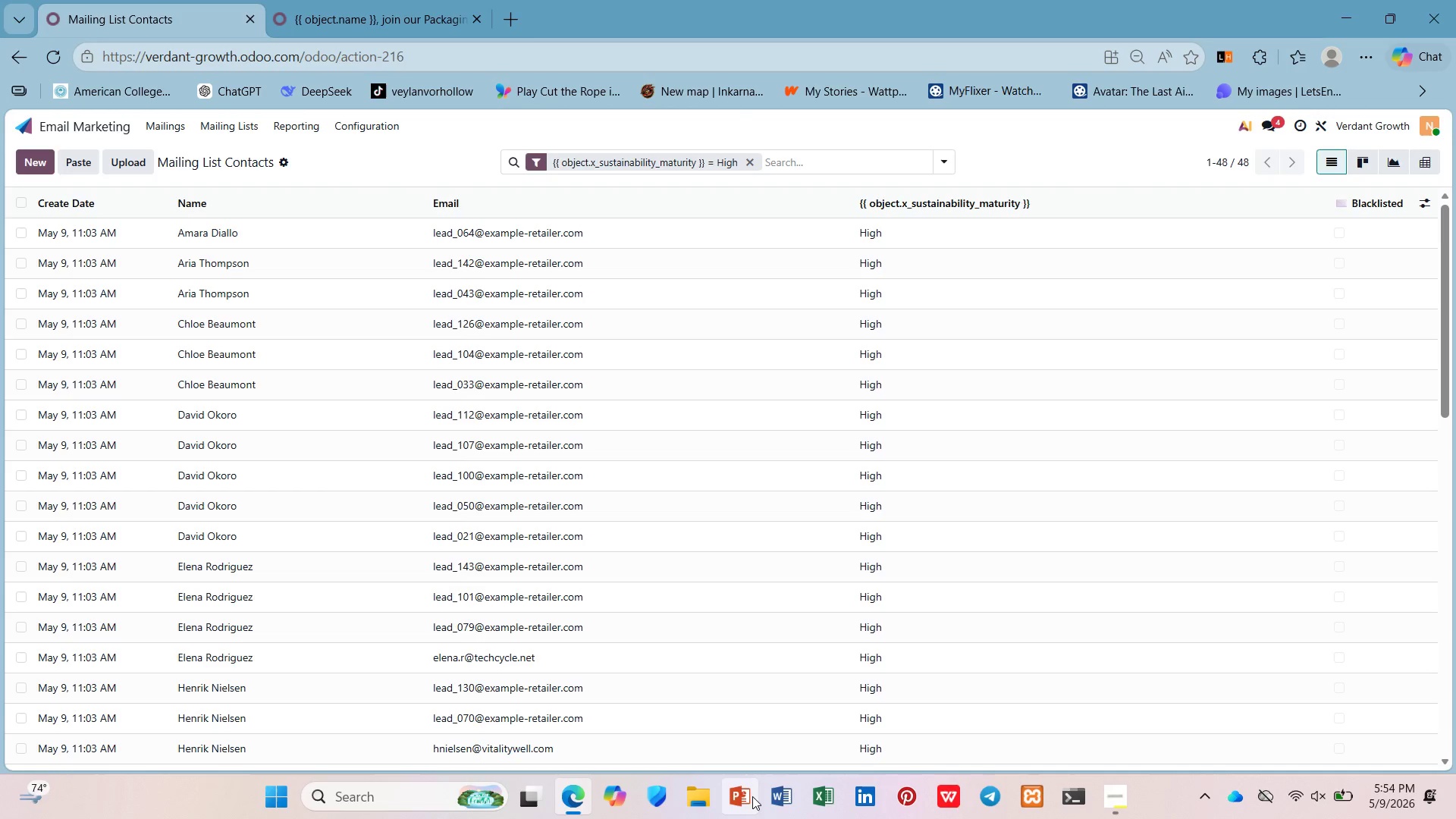 
left_click([704, 796])
 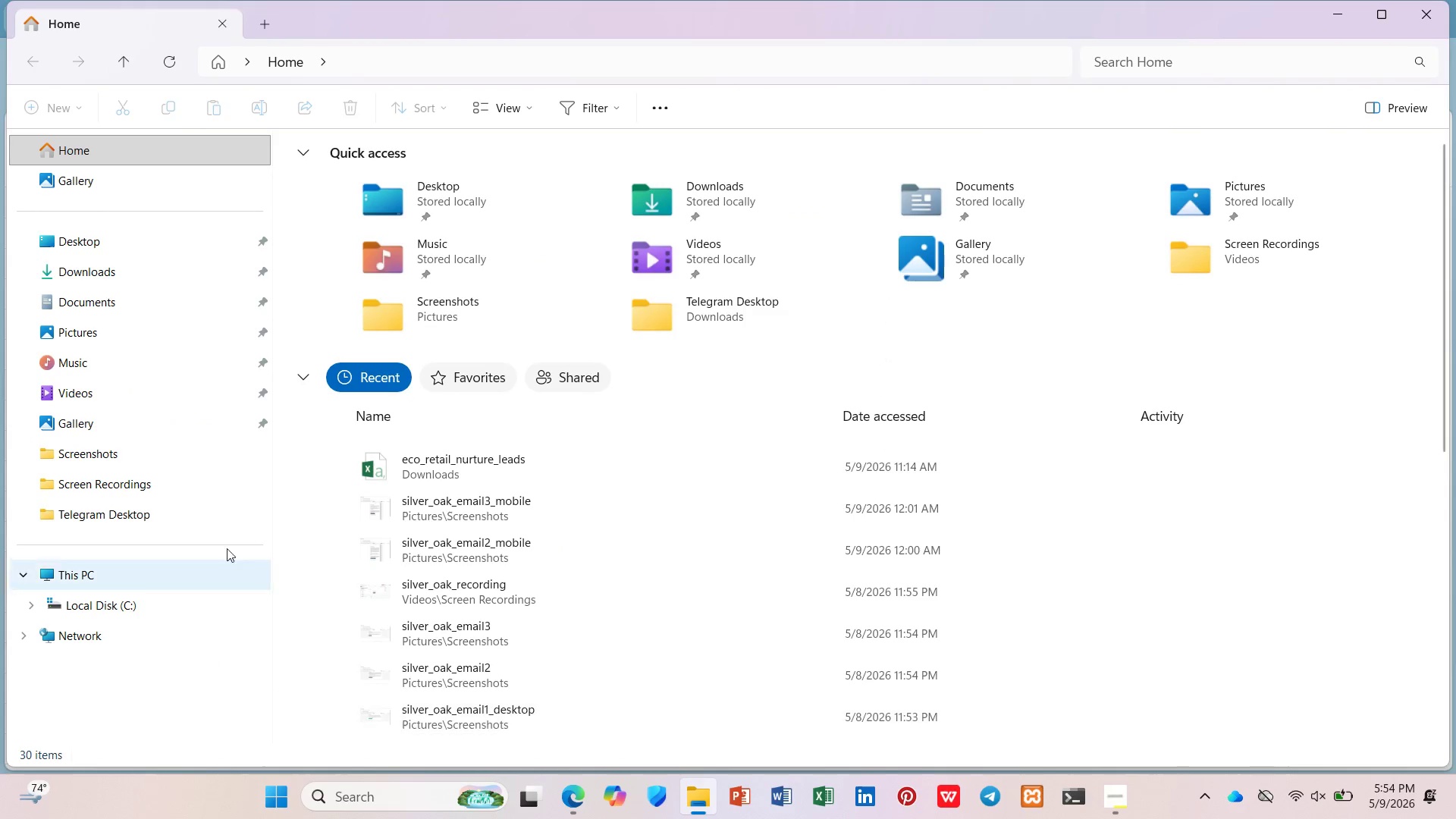 
wait(6.8)
 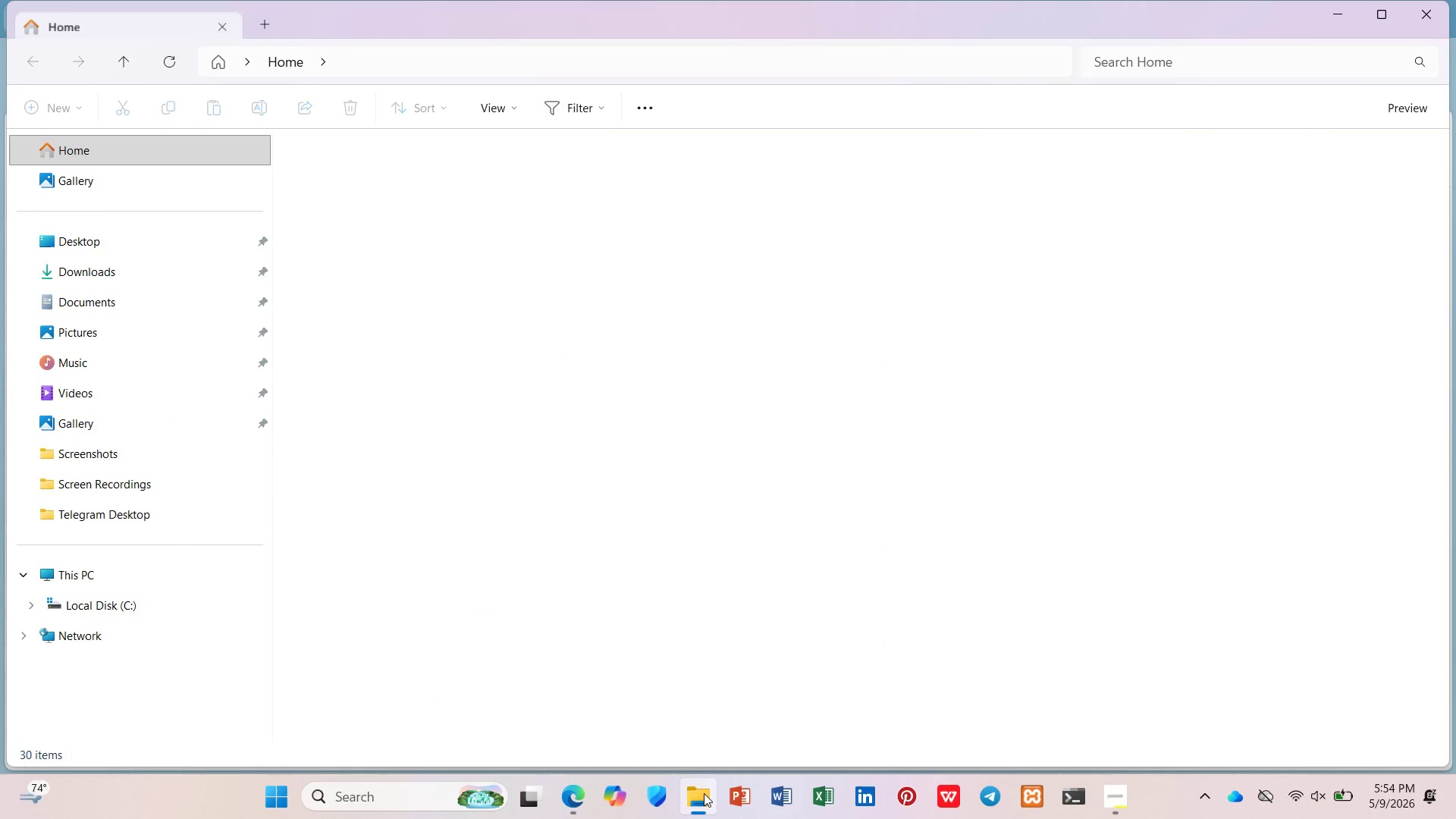 
left_click([105, 443])
 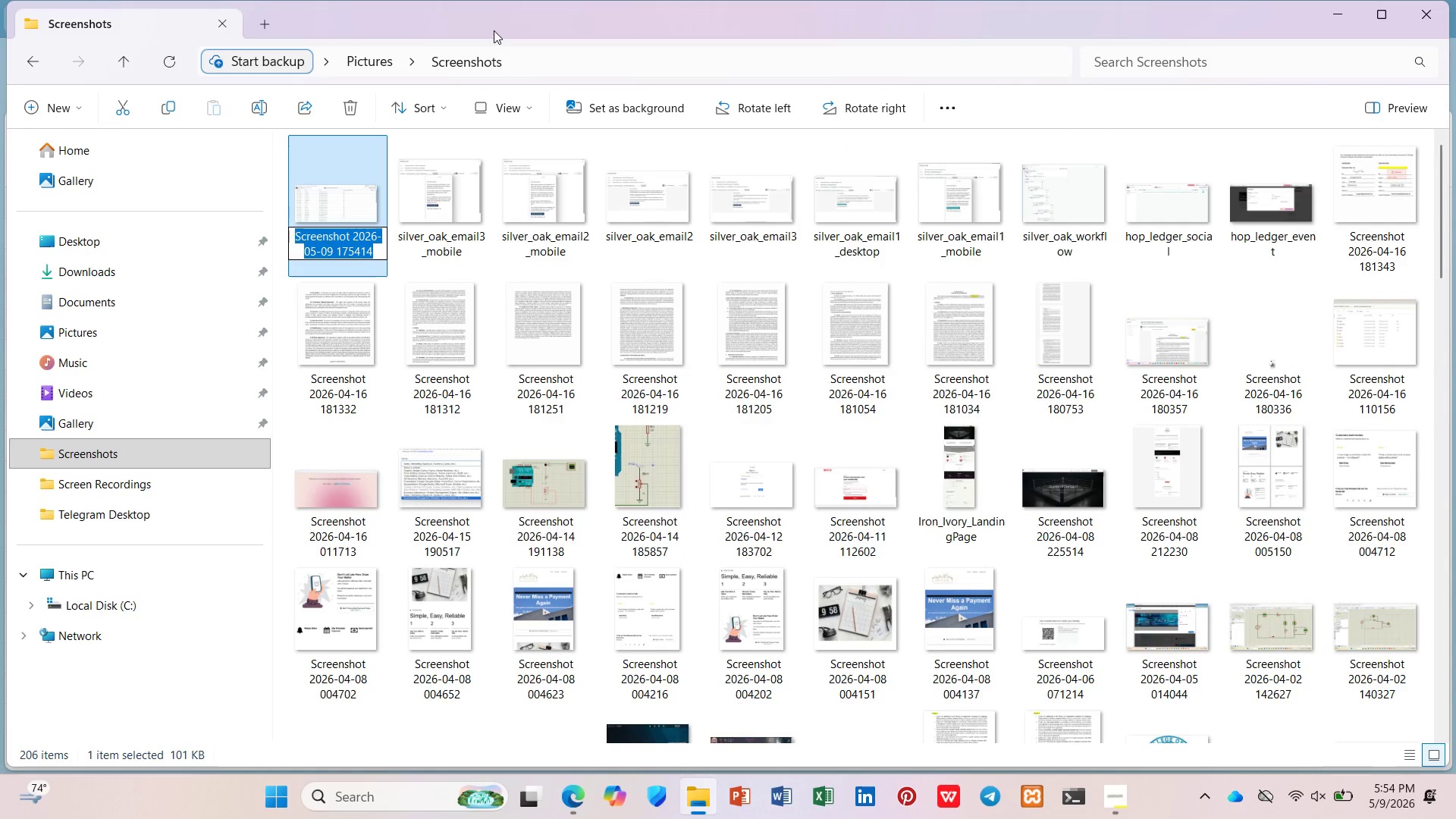 
wait(5.92)
 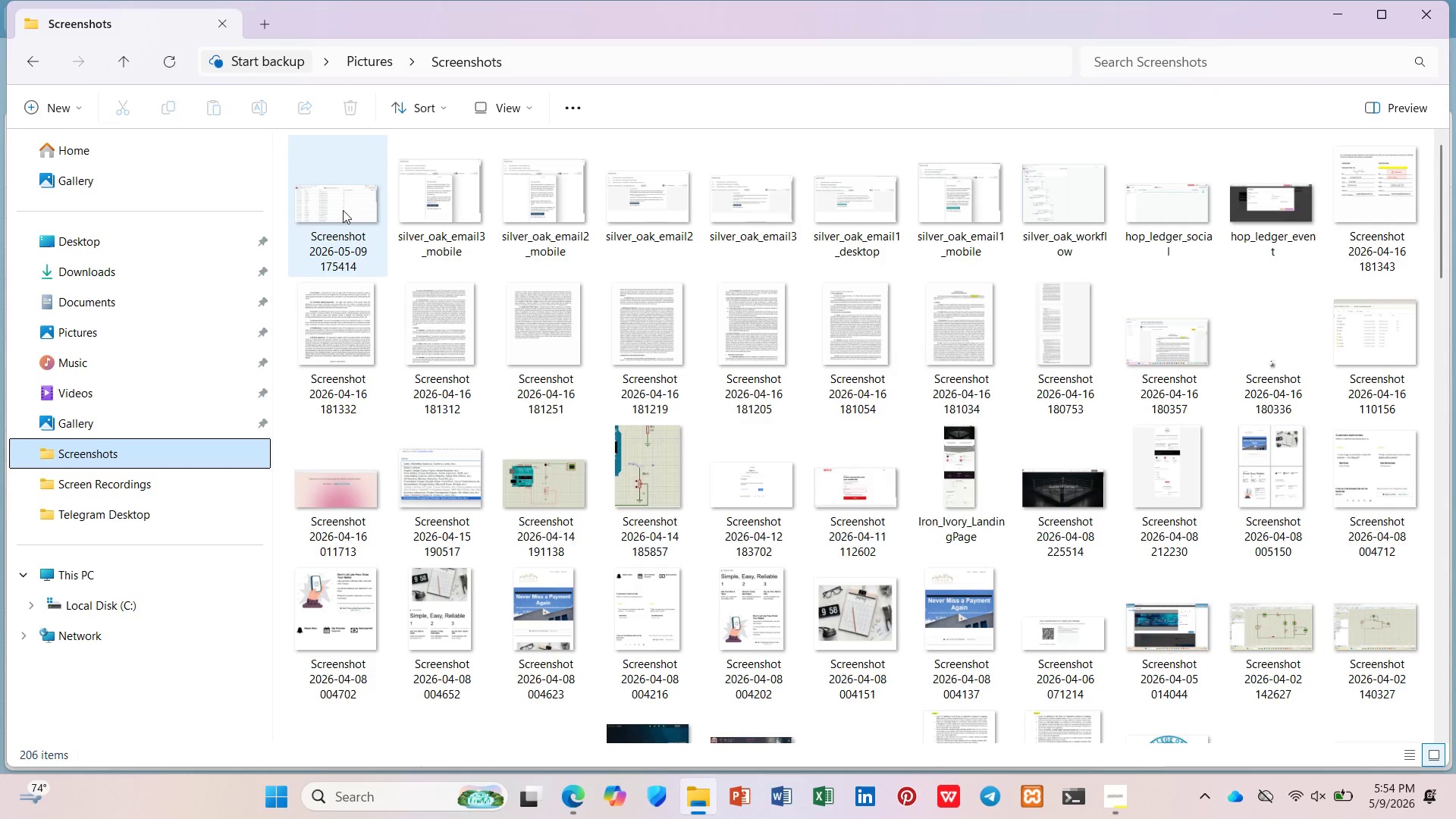 
type(verdant_gro)
 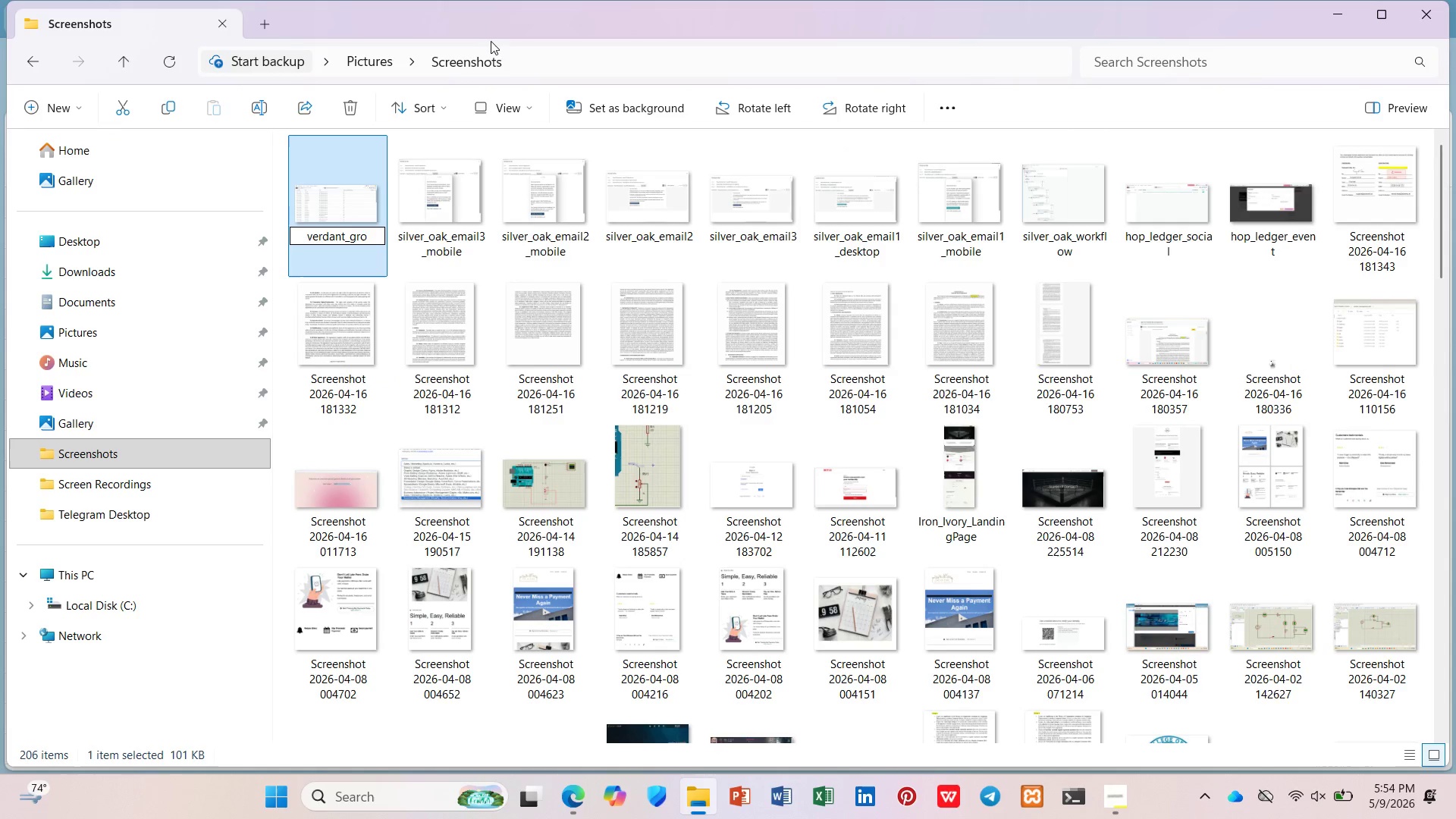 
hold_key(key=W, duration=0.31)
 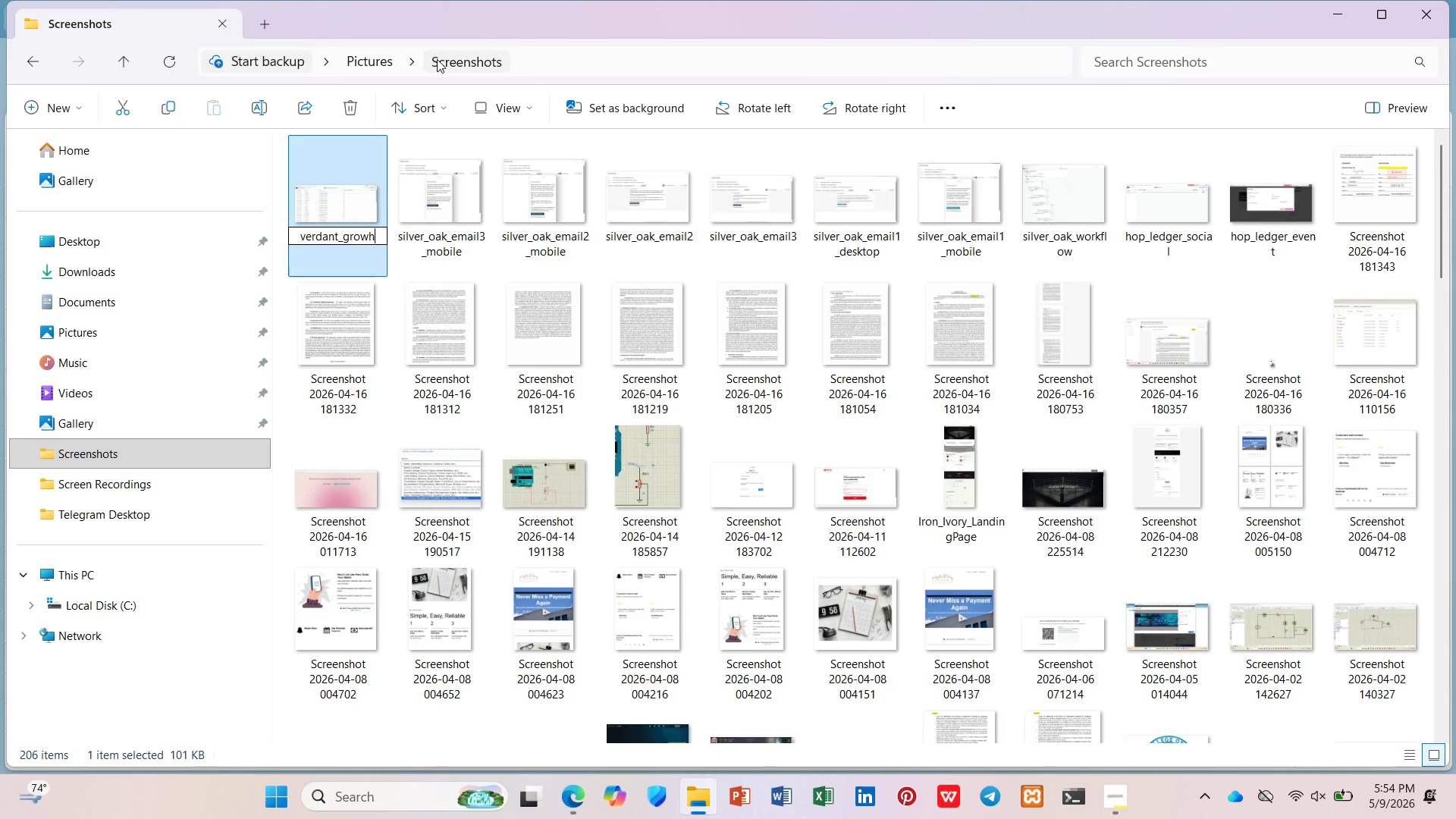 
type(ht)
key(Backspace)
key(Backspace)
 